 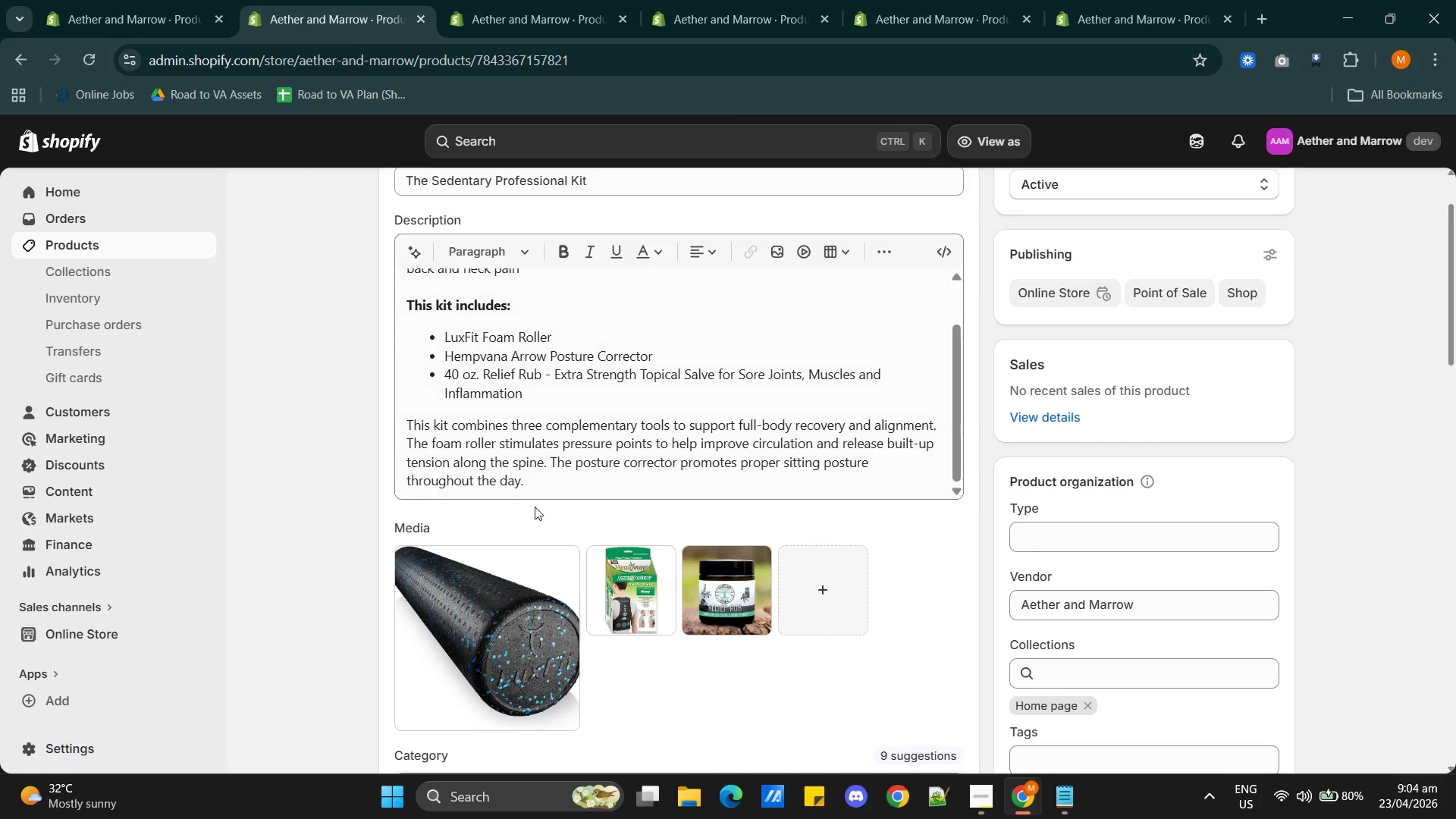 
left_click([532, 479])
 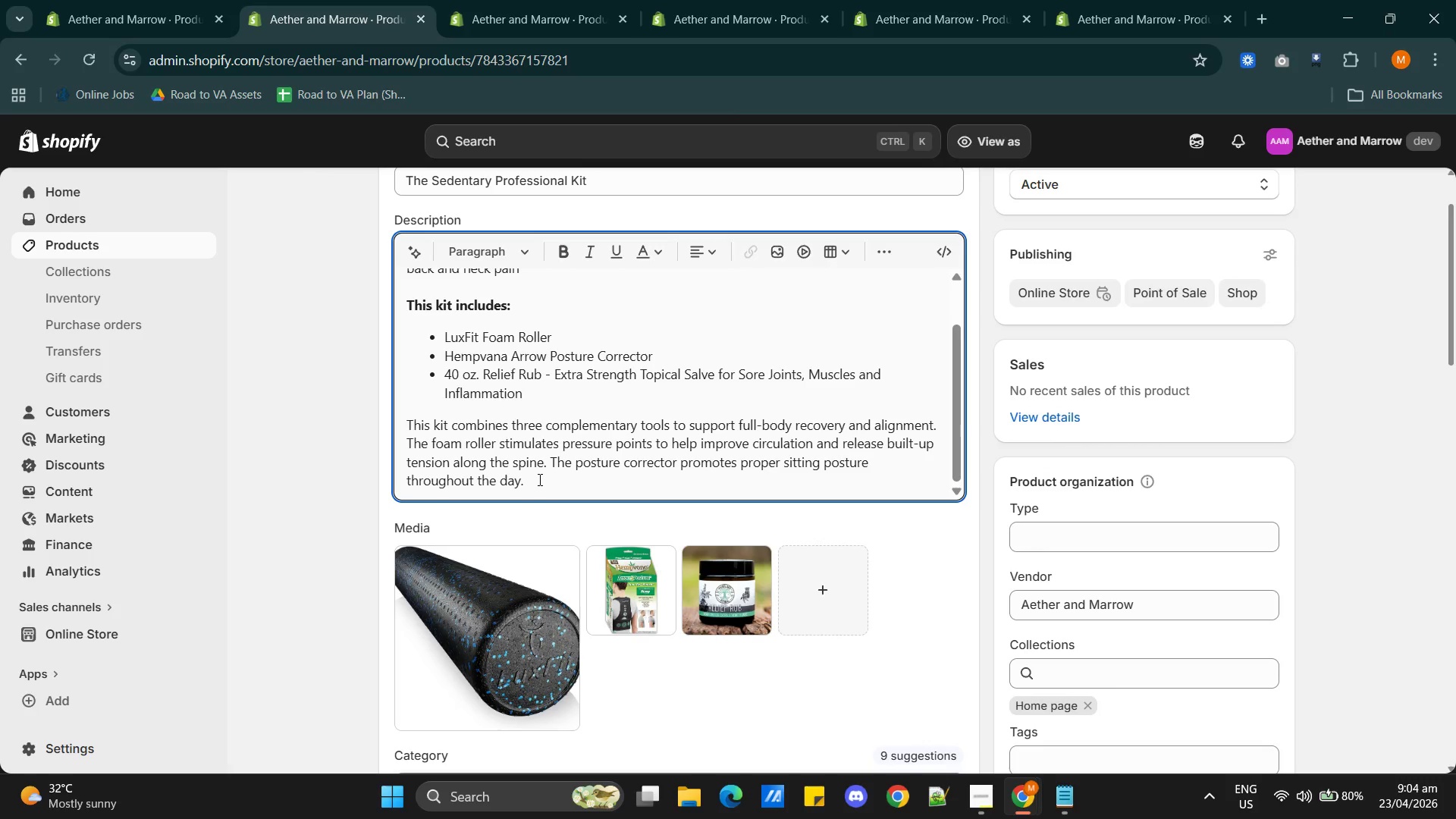 
key(Enter)
 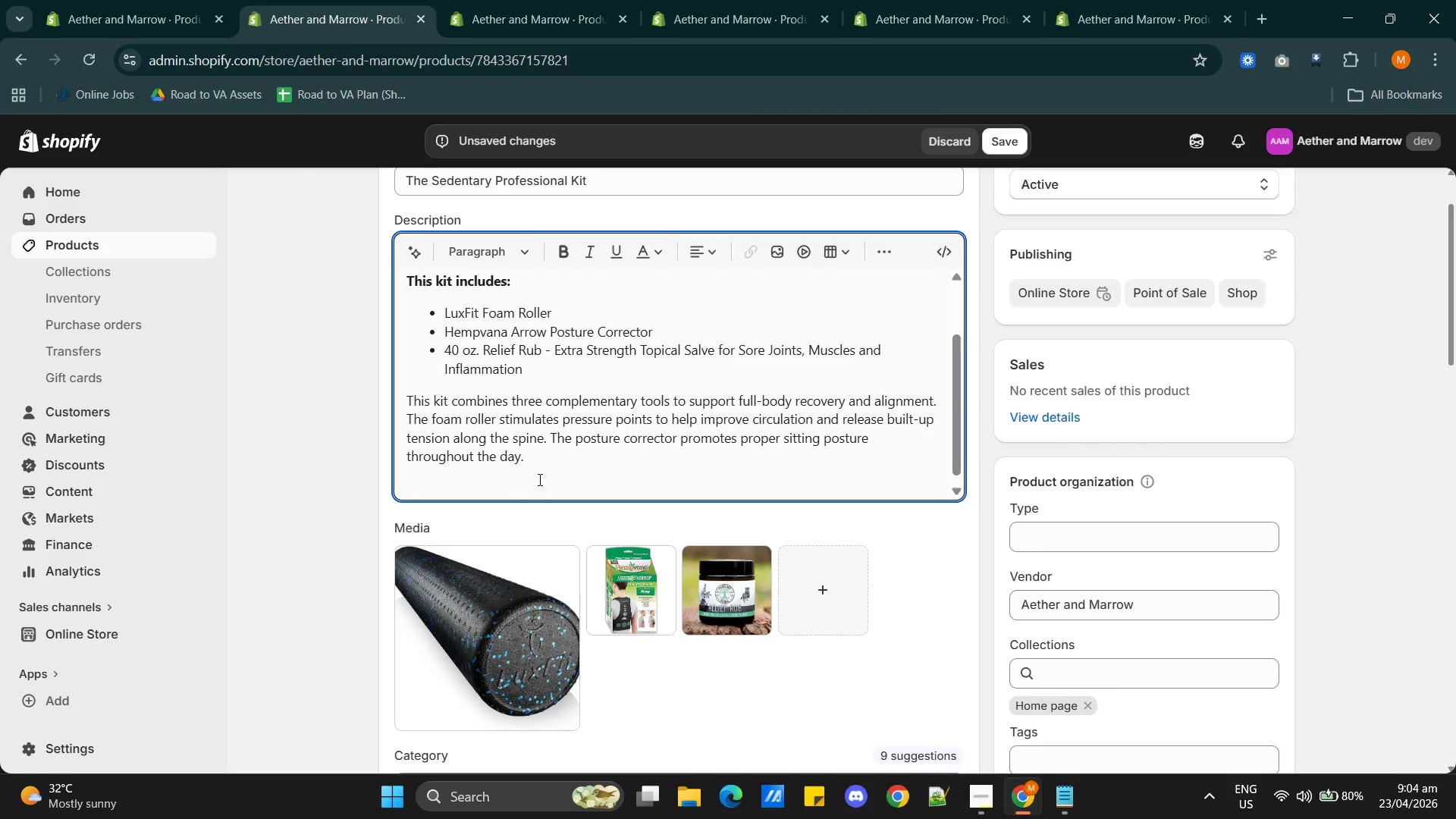 
type(Together, these tools create a simple yet effective daily recovery routine that can be used at home or in the office.)
 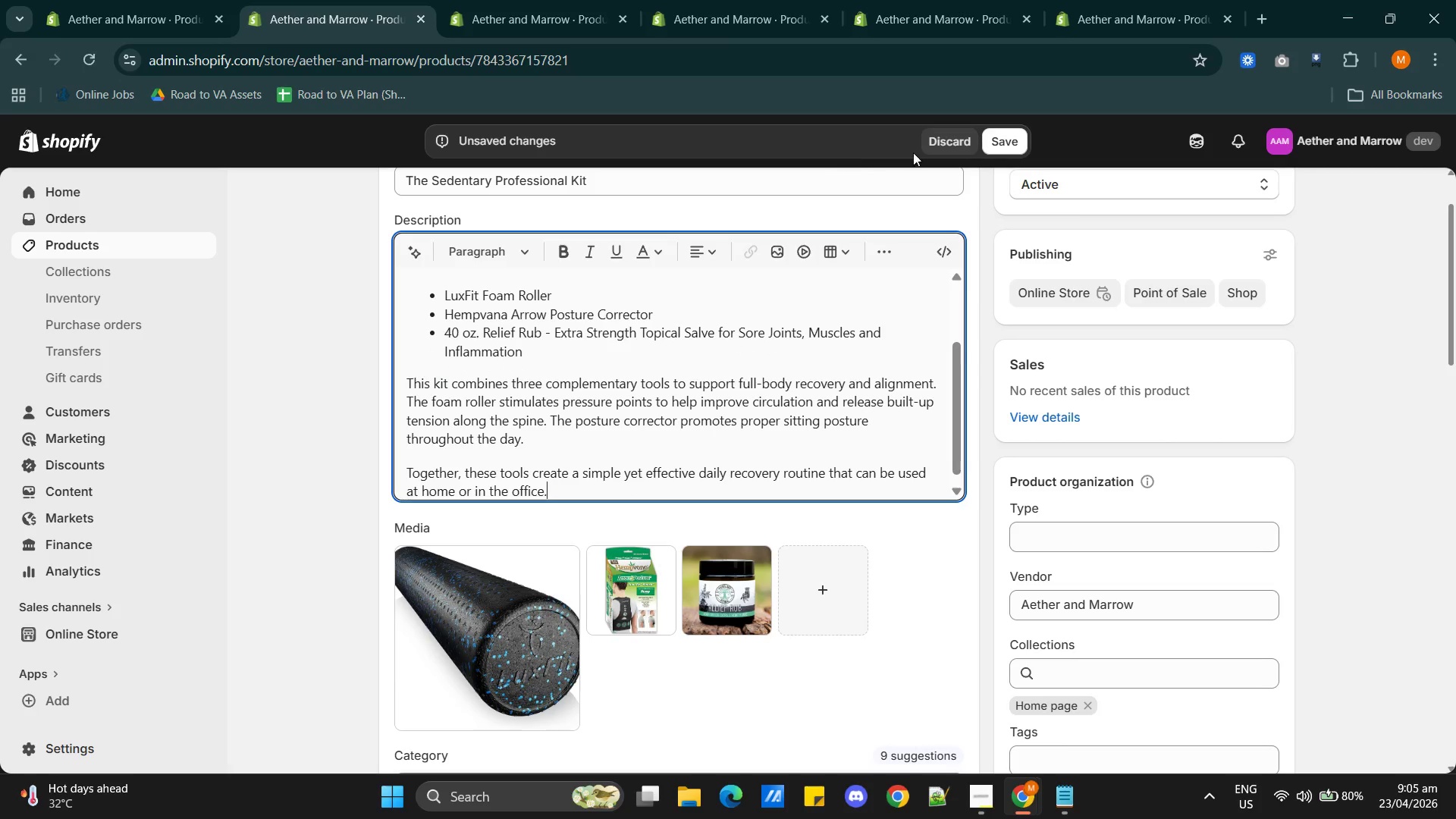 
left_click([994, 137])
 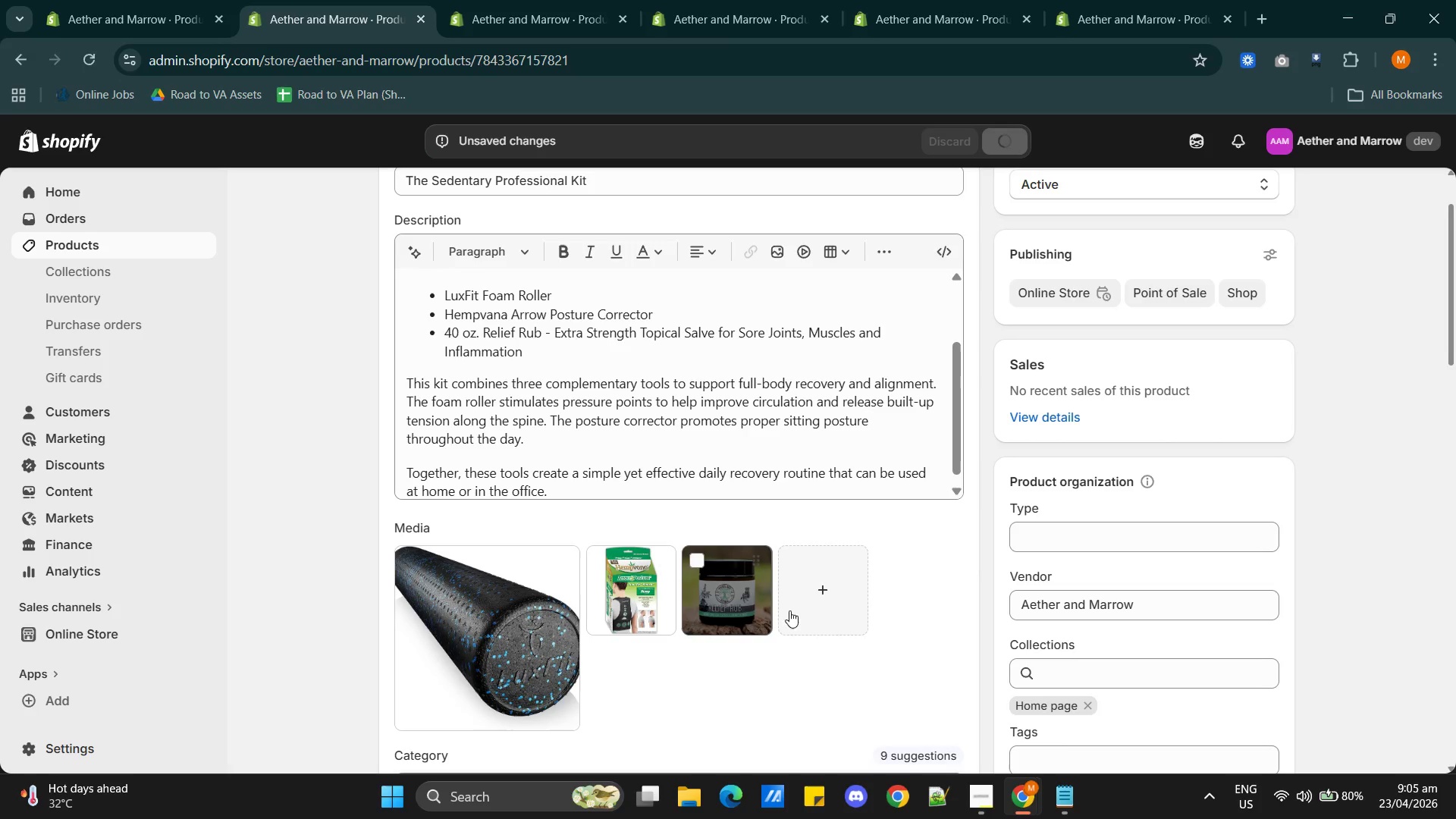 
scroll: coordinate [739, 604], scroll_direction: down, amount: 3.0
 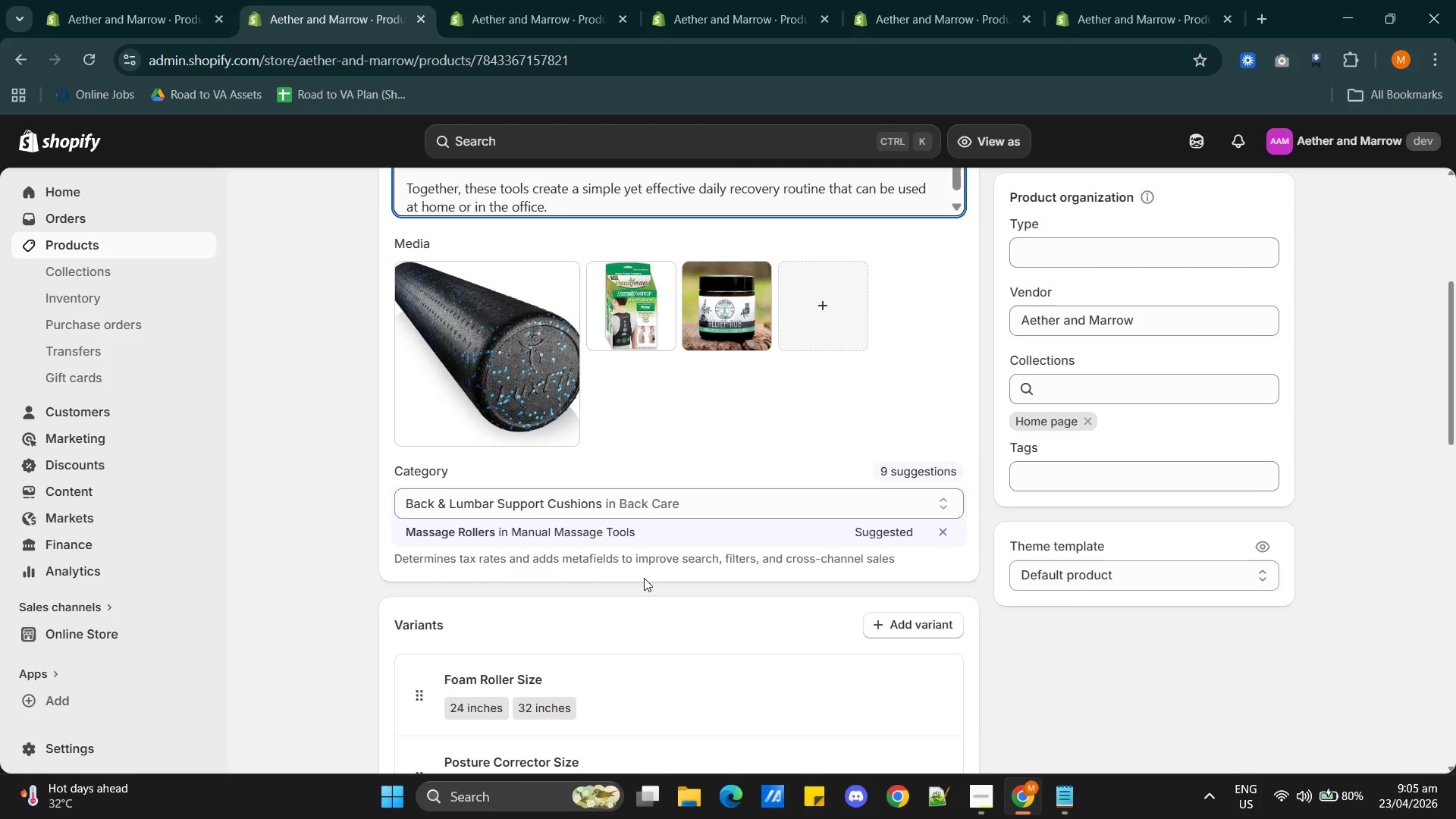 
wait(13.78)
 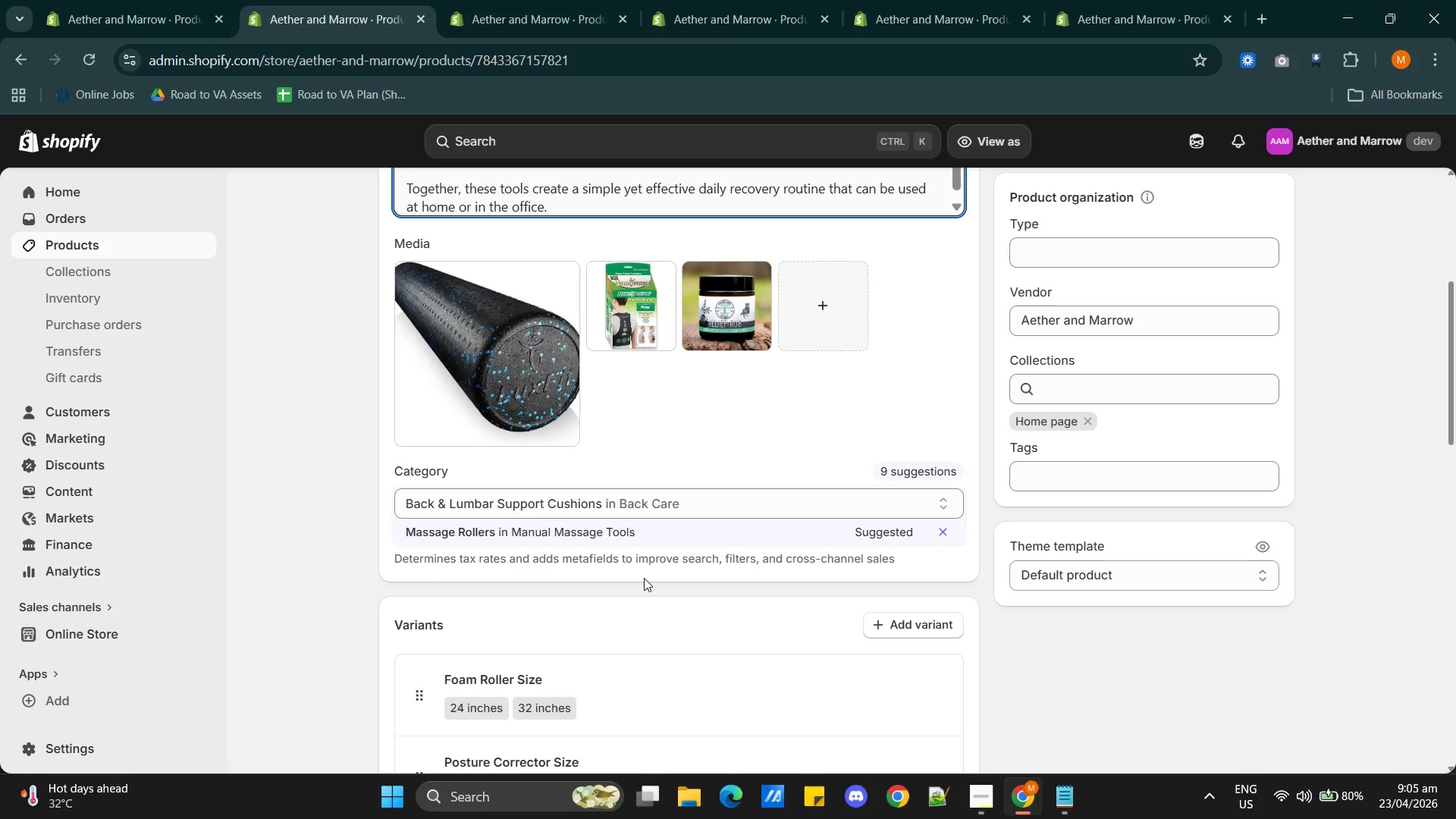 
scroll: coordinate [700, 579], scroll_direction: none, amount: 0.0
 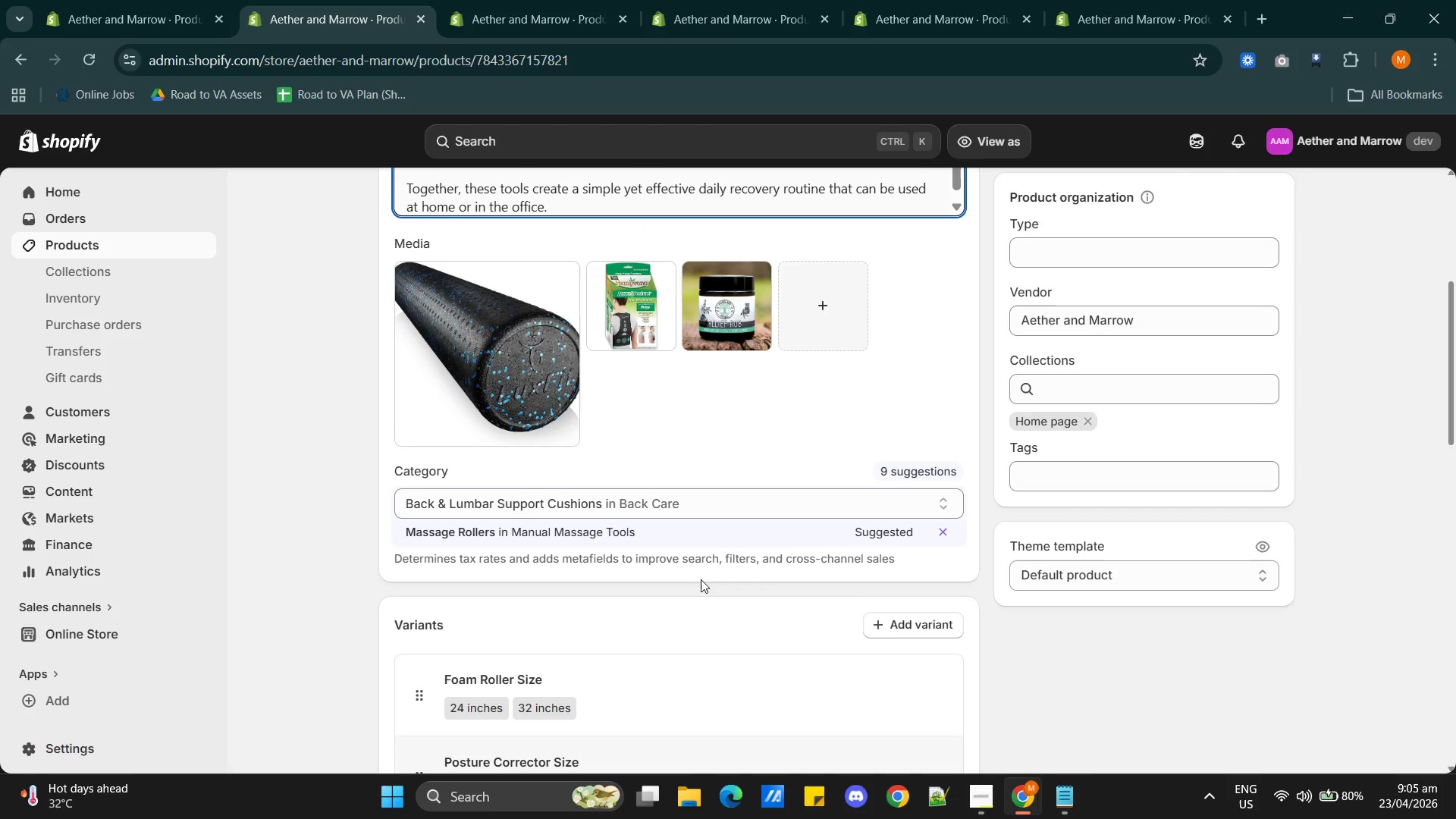 
scroll: coordinate [760, 590], scroll_direction: up, amount: 5.0
 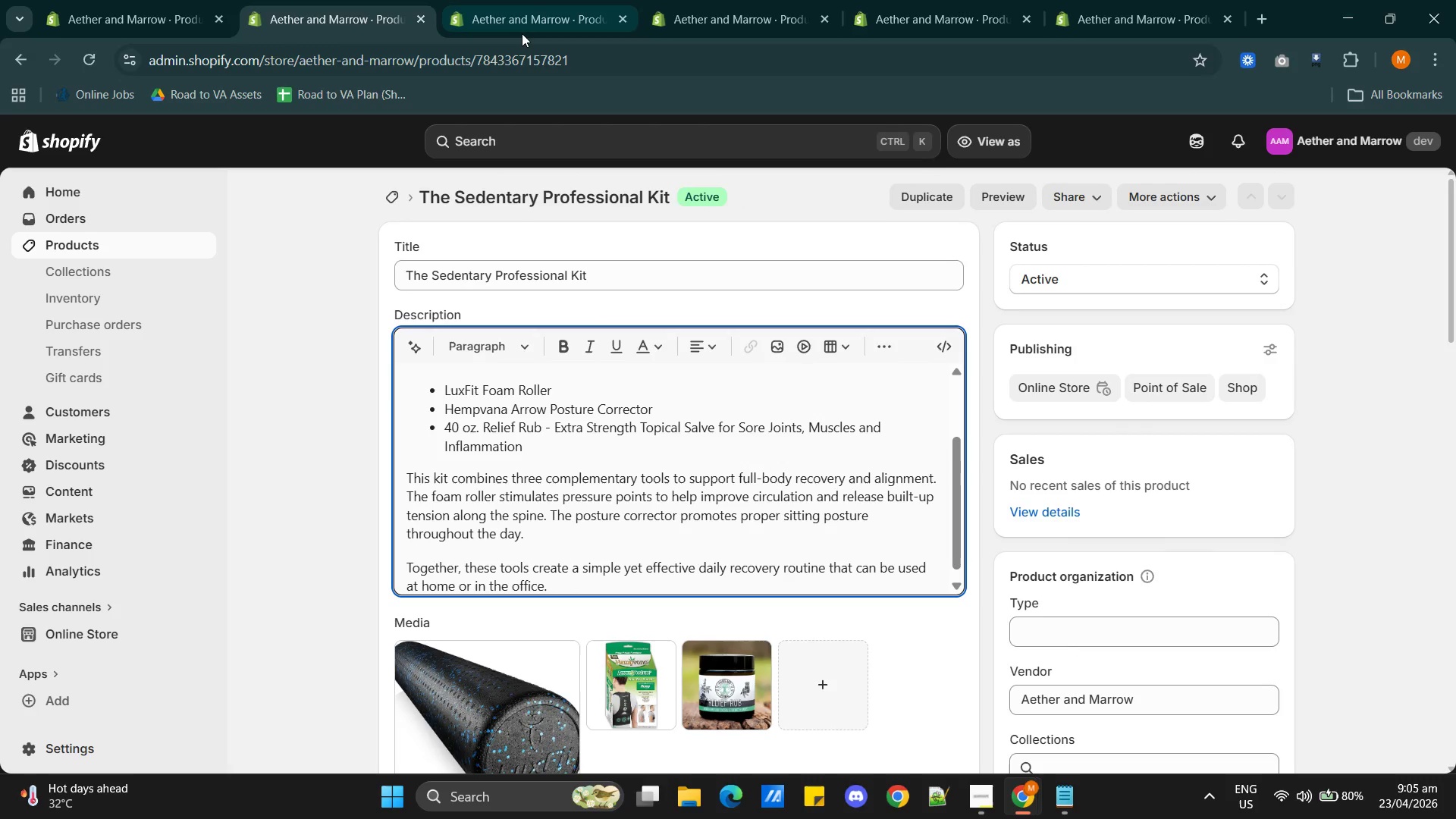 
left_click([529, 27])
 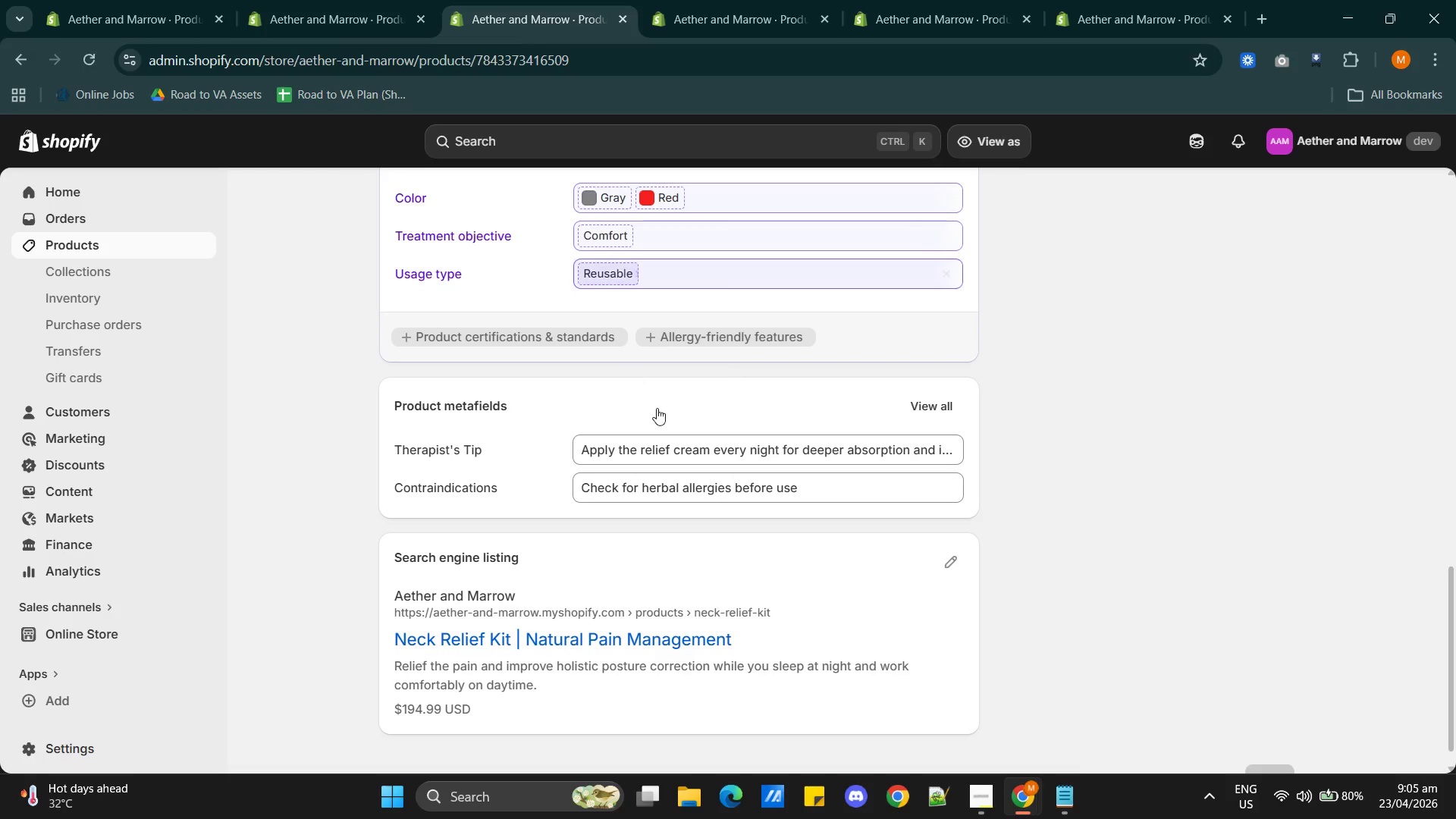 
scroll: coordinate [752, 431], scroll_direction: up, amount: 16.0
 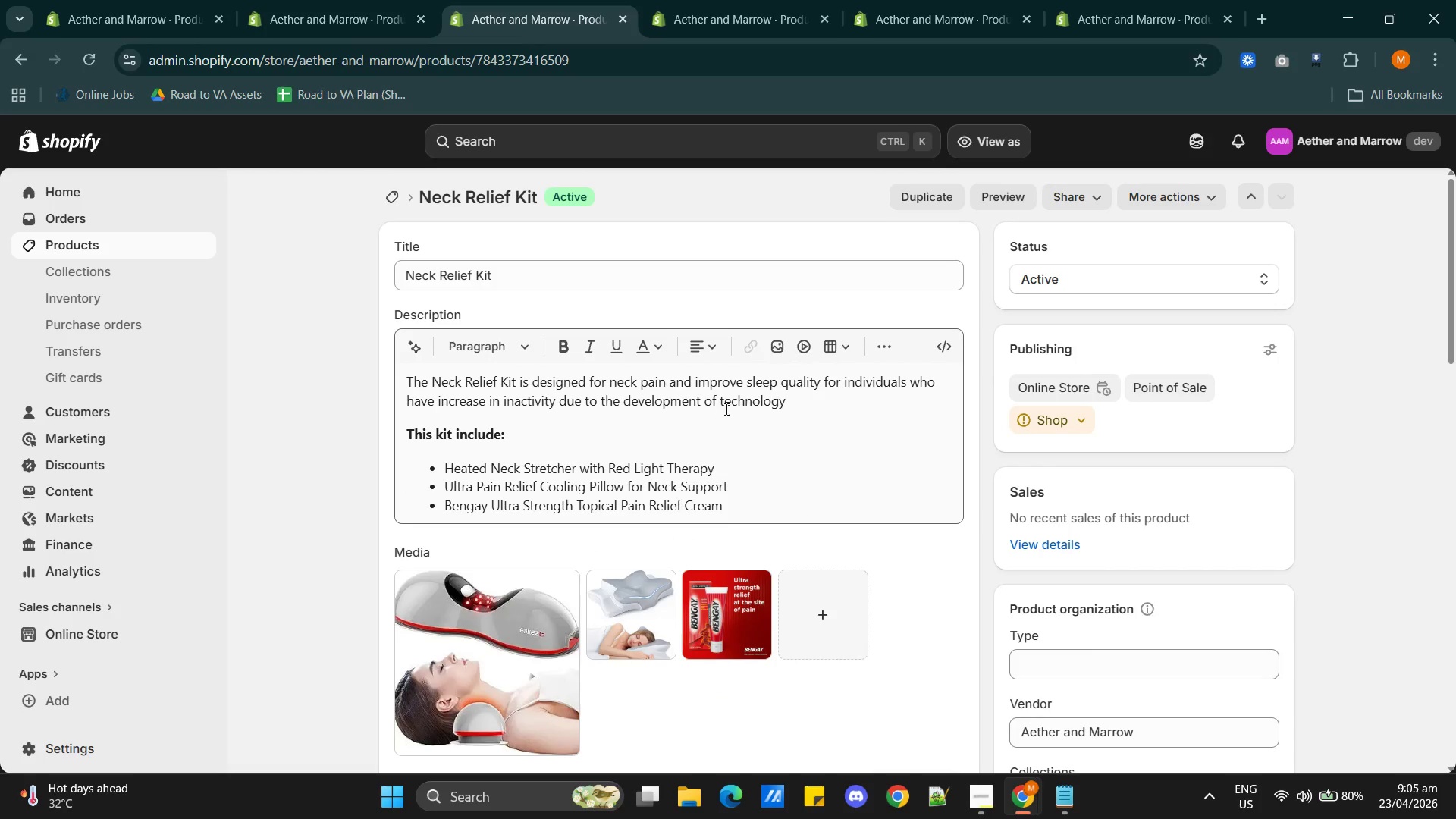 
left_click([807, 400])
 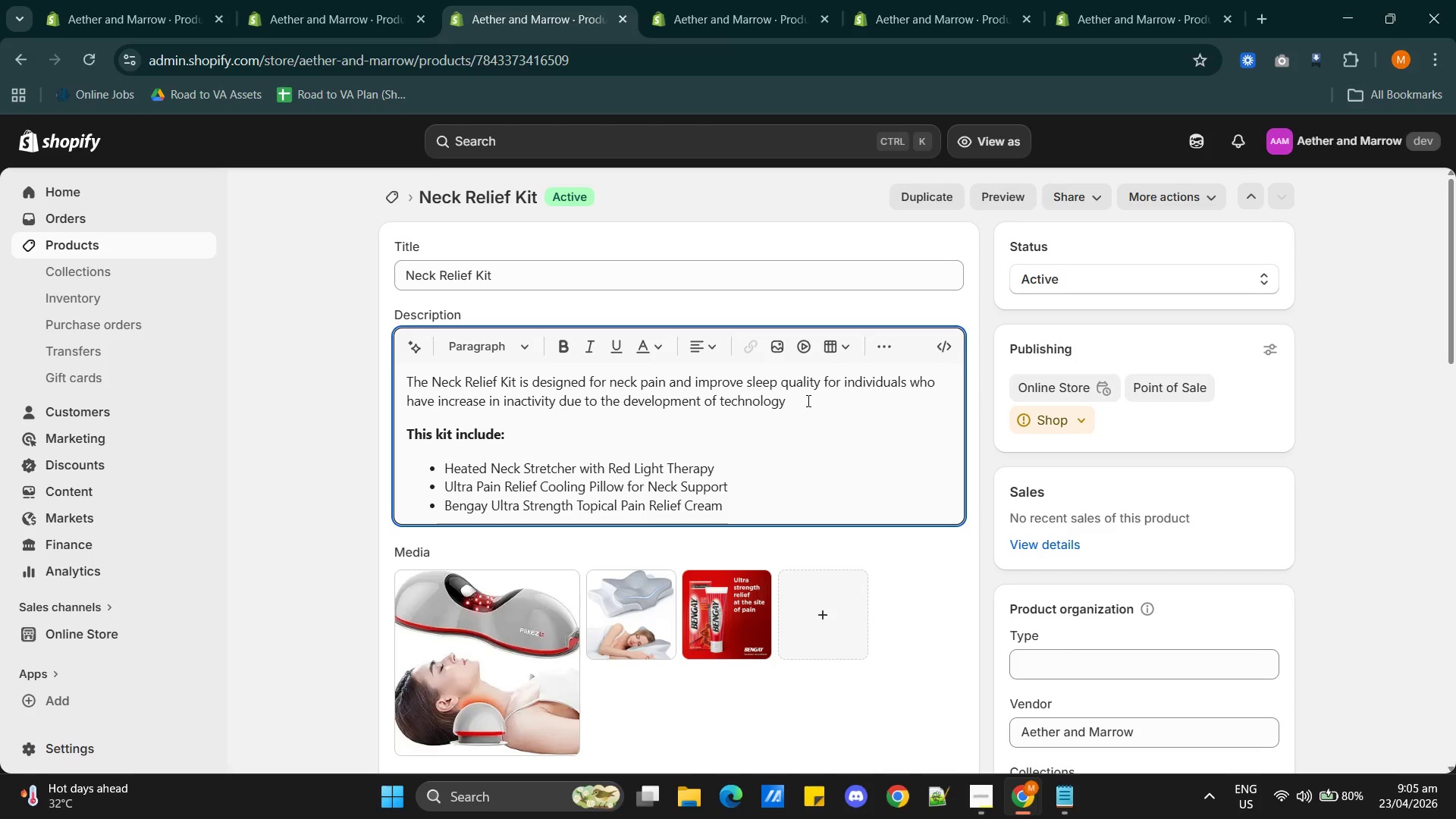 
key(Period)
 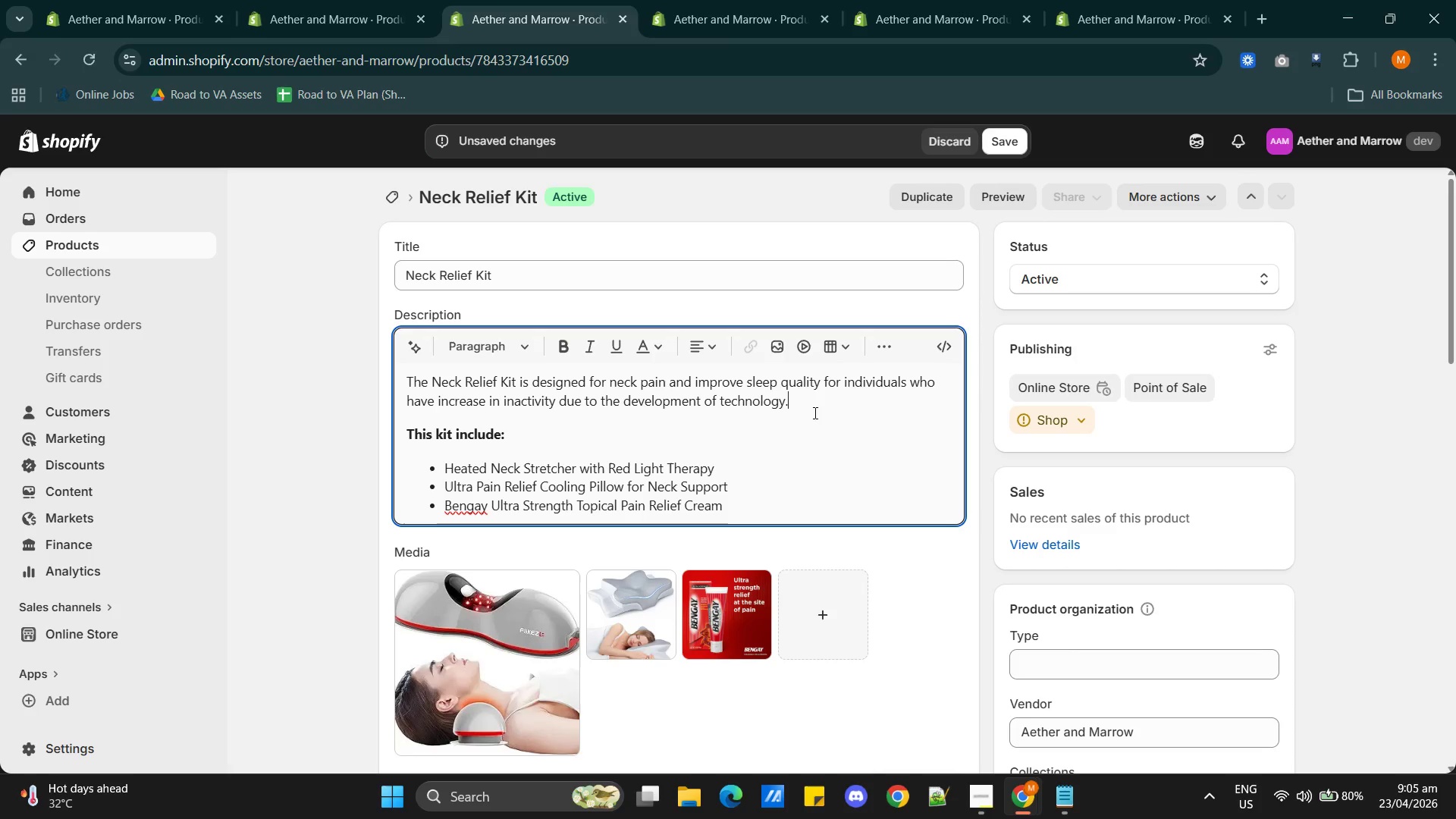 
wait(20.03)
 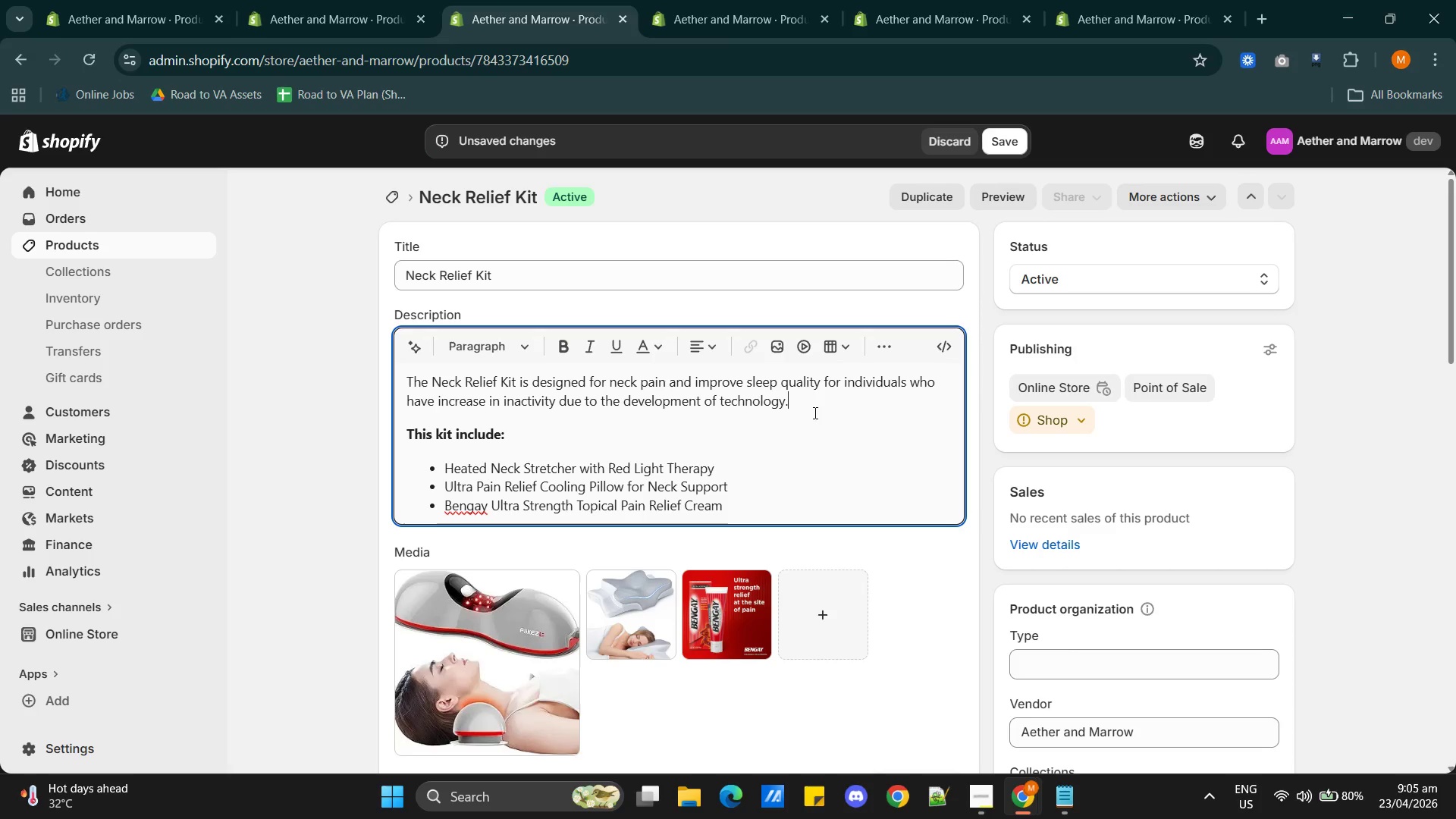 
left_click([765, 505])
 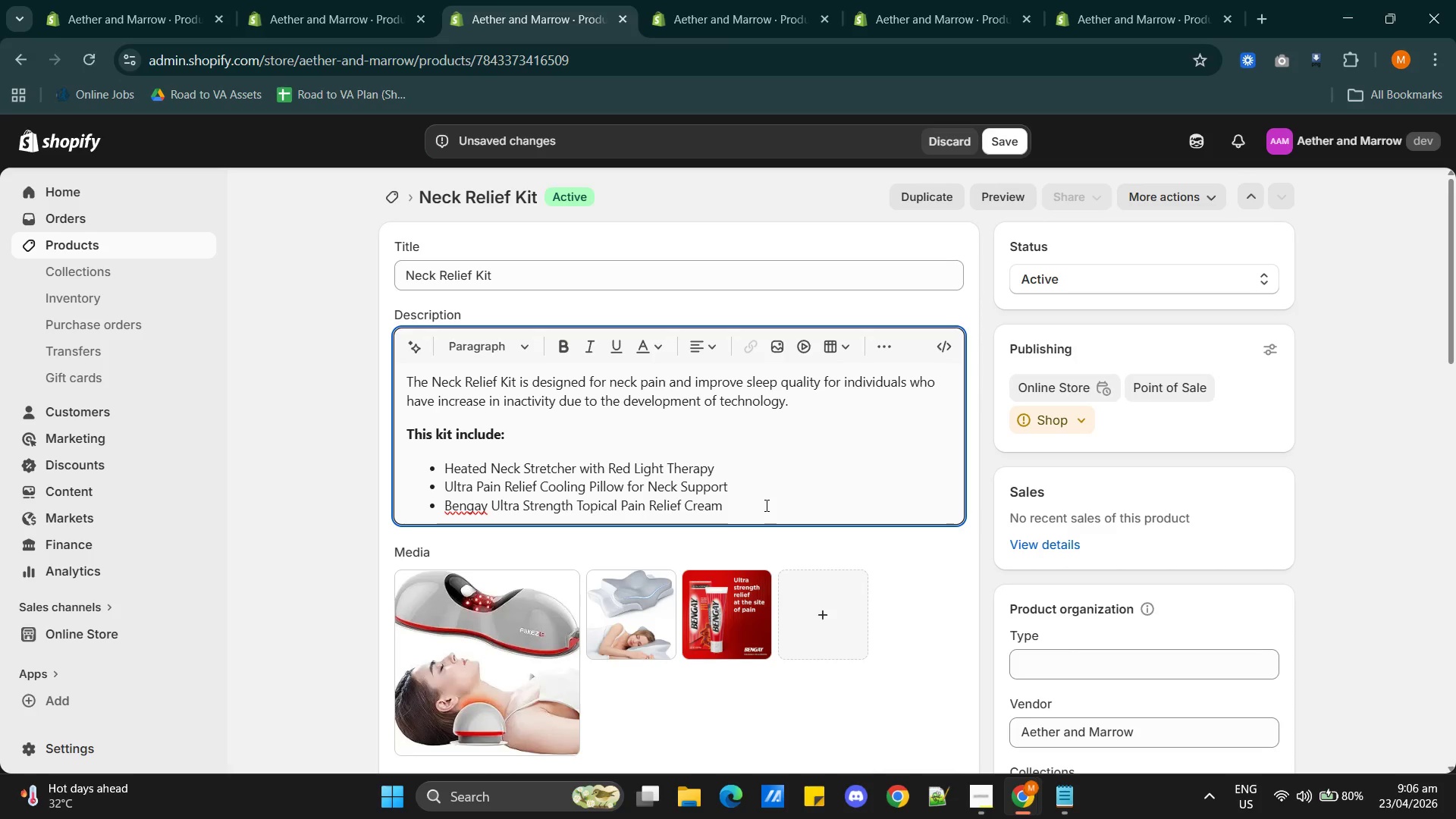 
key(Shift+Enter)
 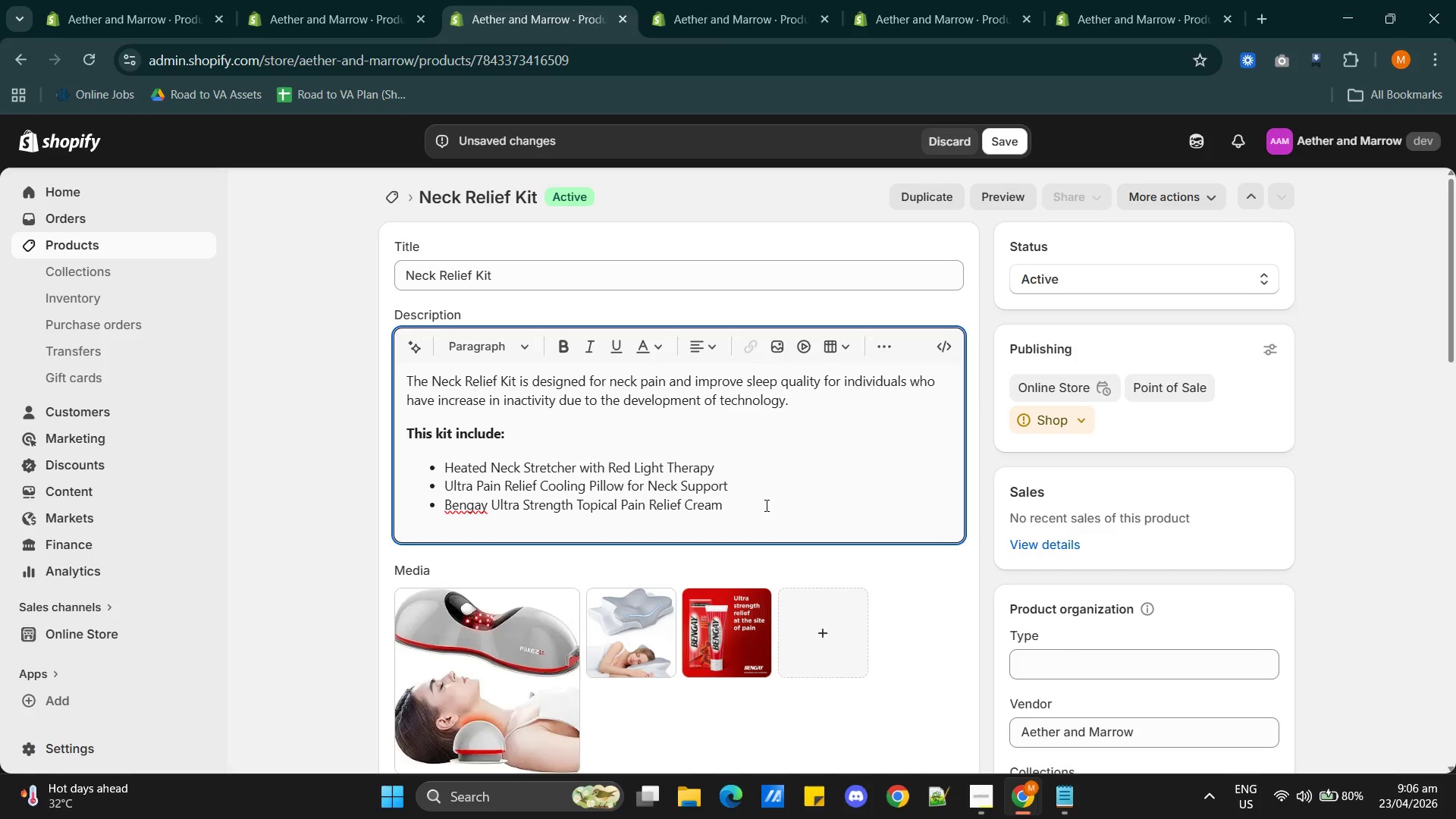 
key(Backspace)
 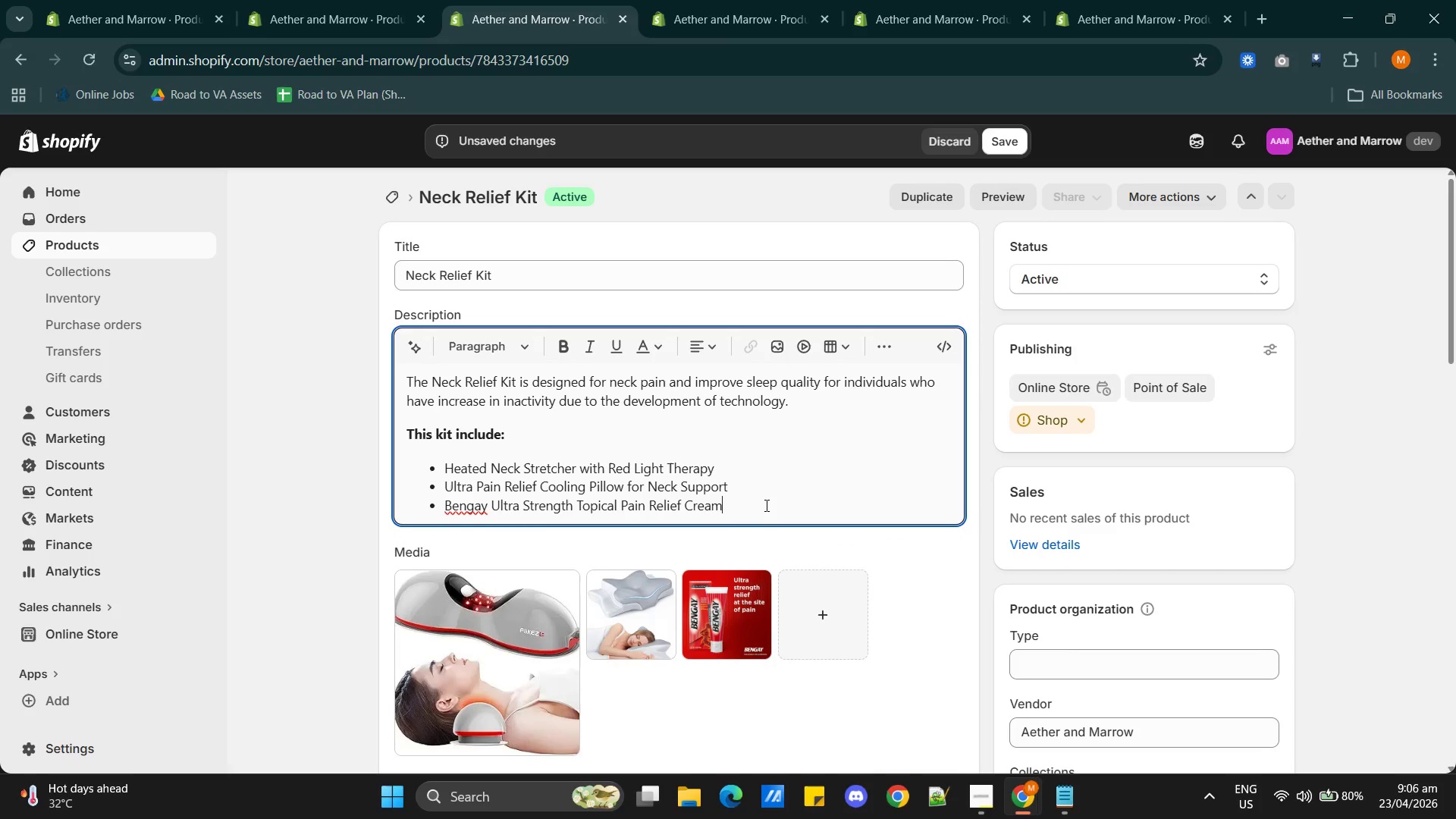 
key(Enter)
 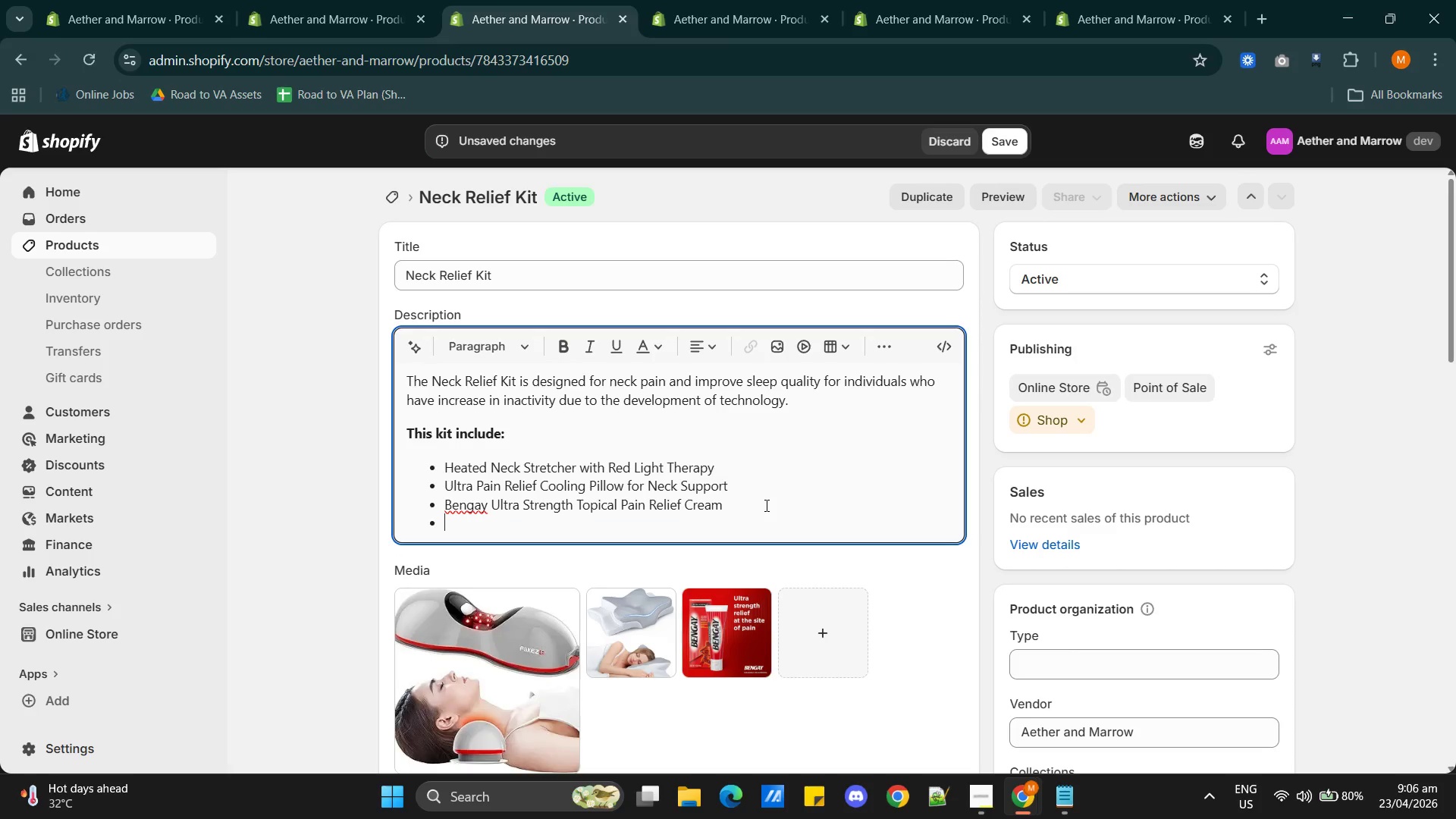 
key(Enter)
 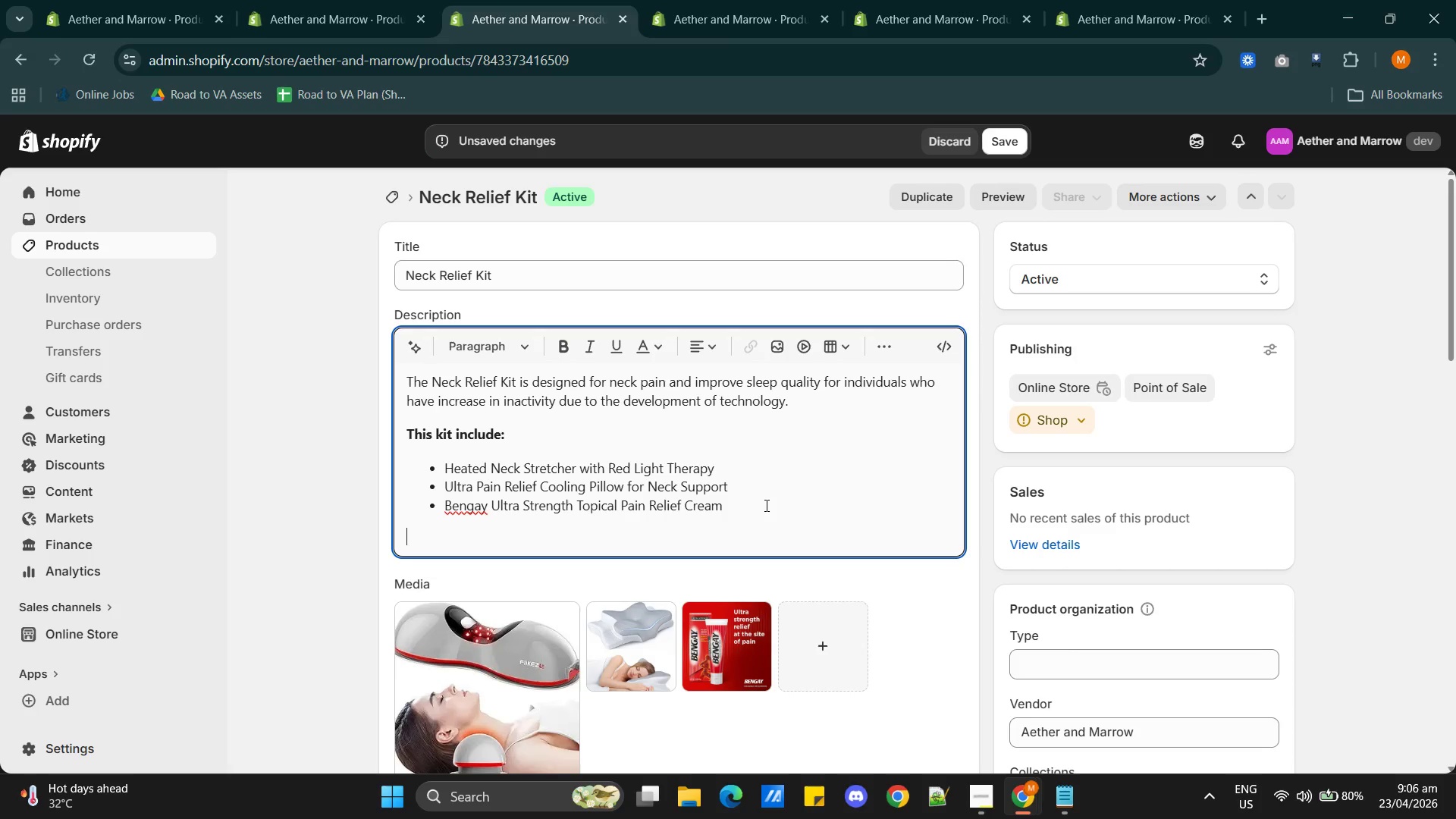 
type(At the core of this kit )
key(Backspace)
key(Backspace)
key(Backspace)
key(Backspace)
key(Backspace)
key(Backspace)
key(Backspace)
key(Backspace)
key(Backspace)
key(Backspace)
key(Backspace)
key(Backspace)
key(Backspace)
 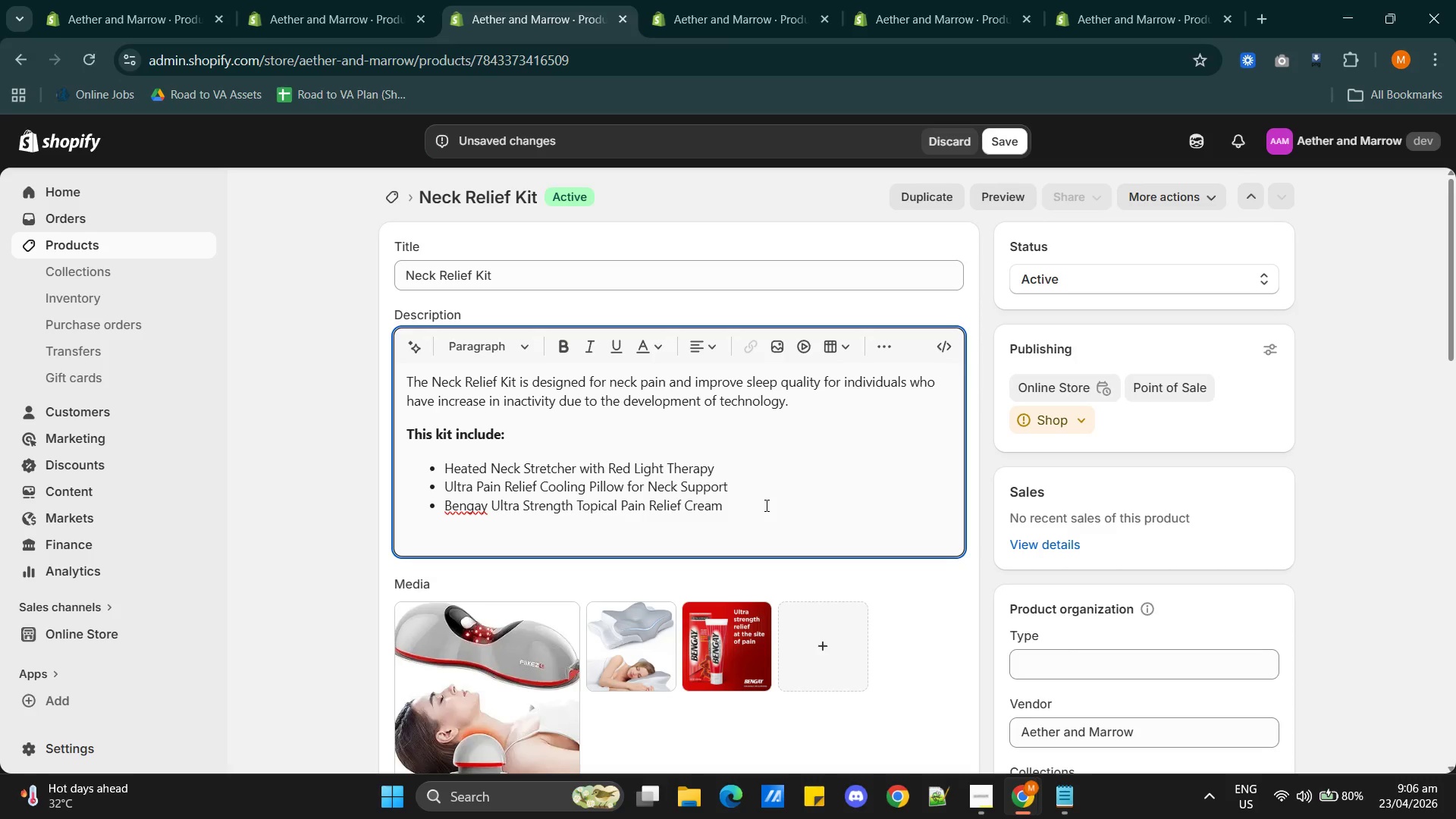 
type(This kit restore natural posture and muscular balnce)
 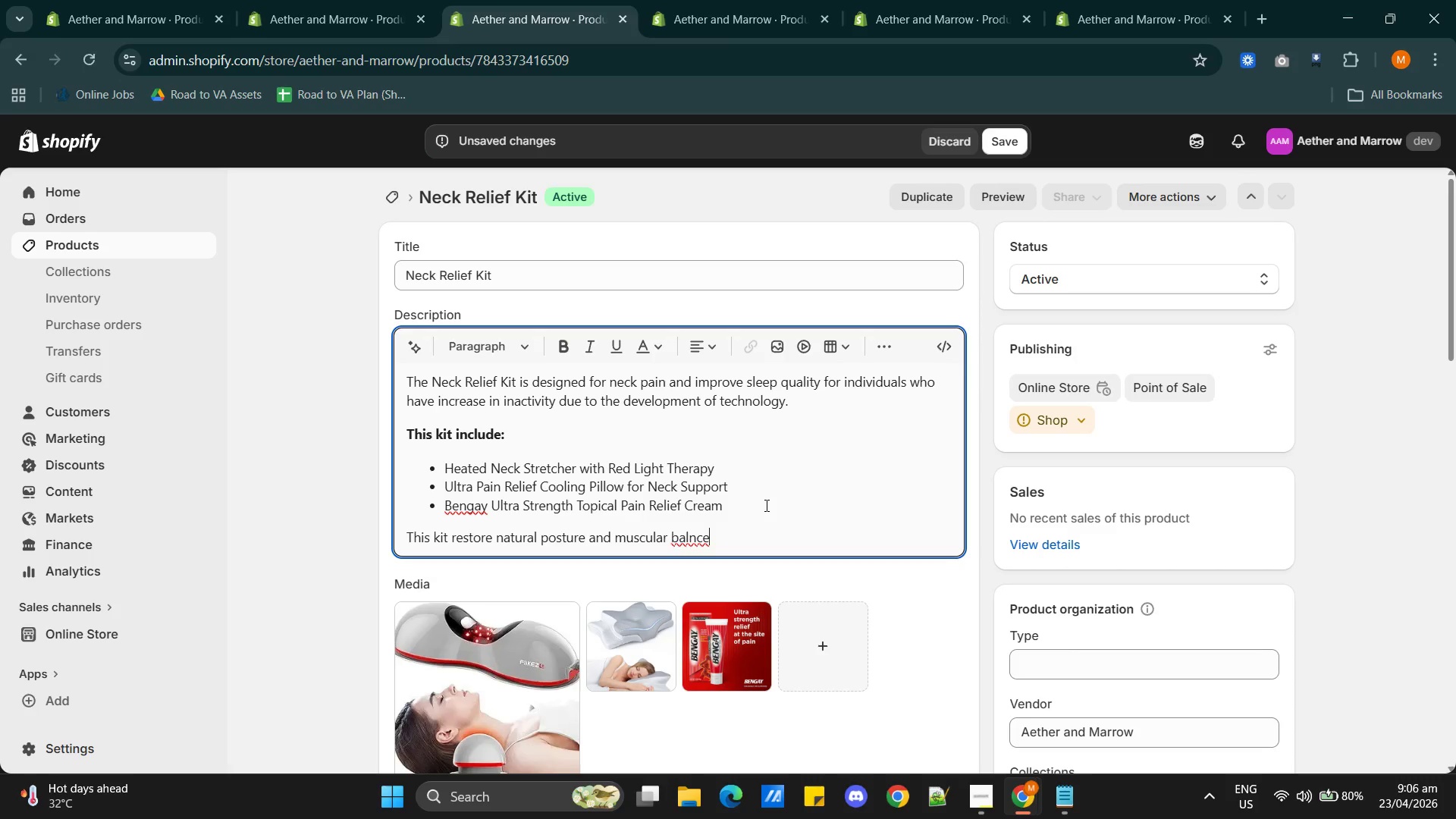 
key(Backspace)
key(Backspace)
key(Backspace)
type(ance)
 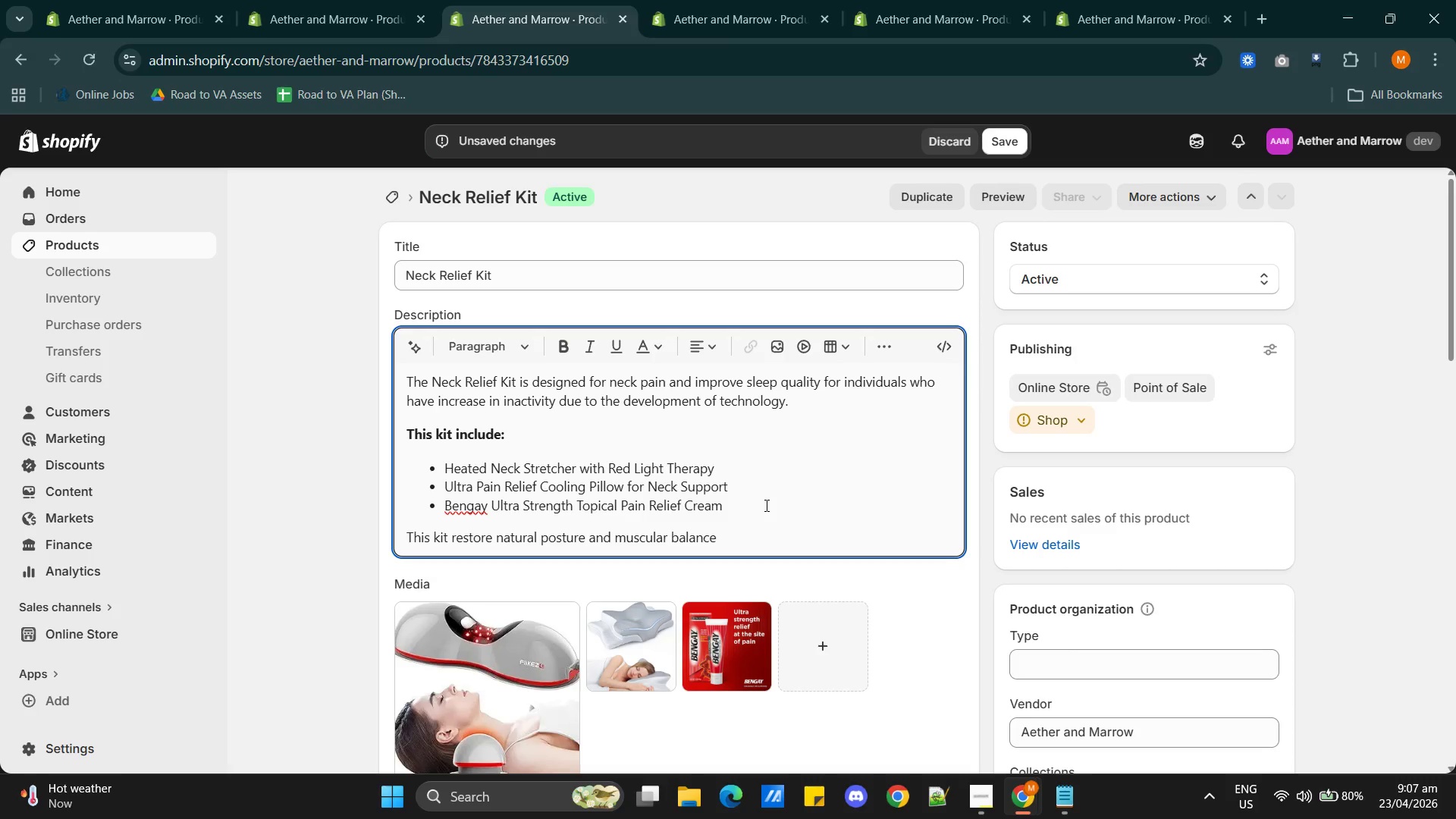 
wait(25.62)
 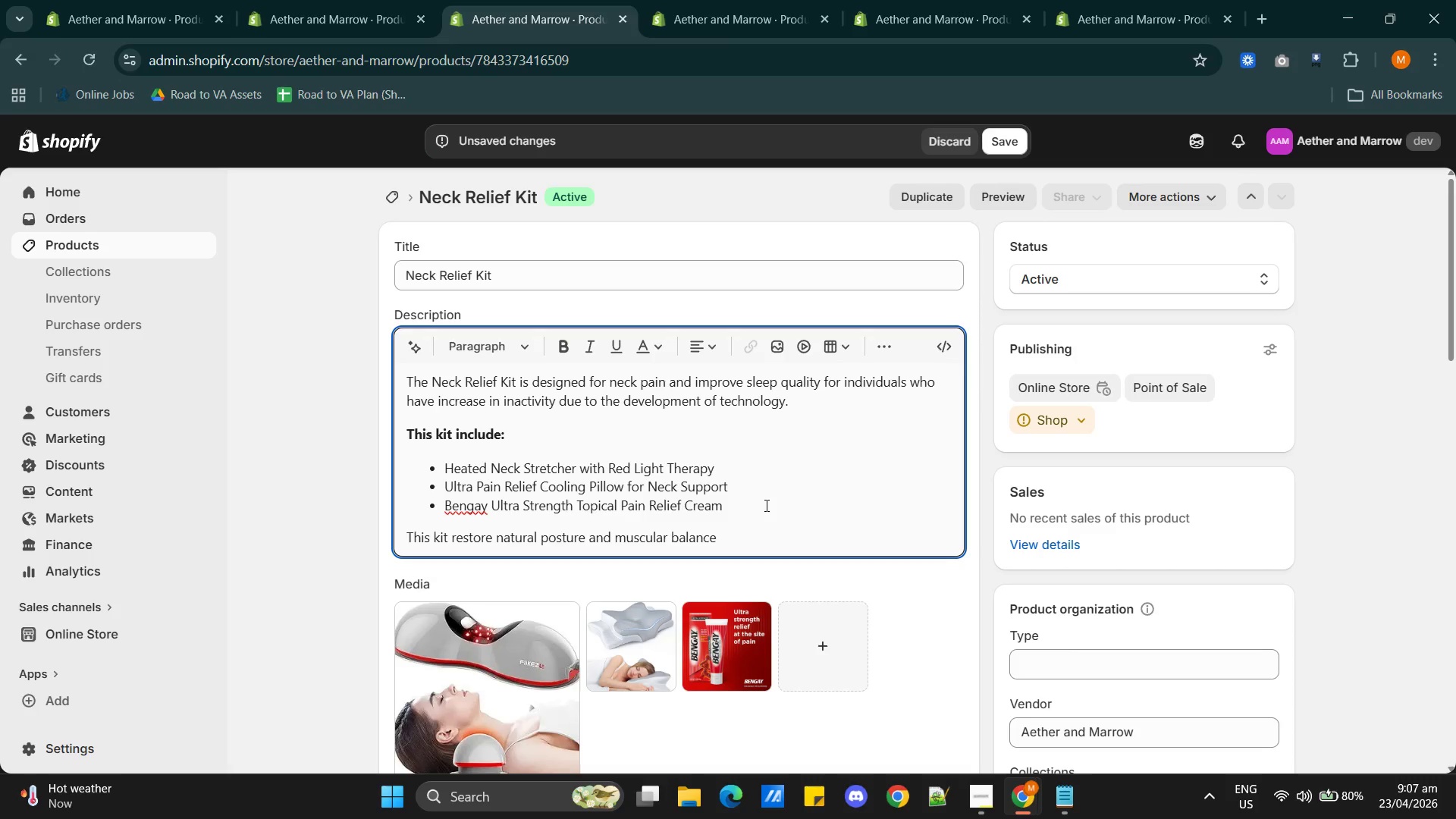 
type(. It helps release )
 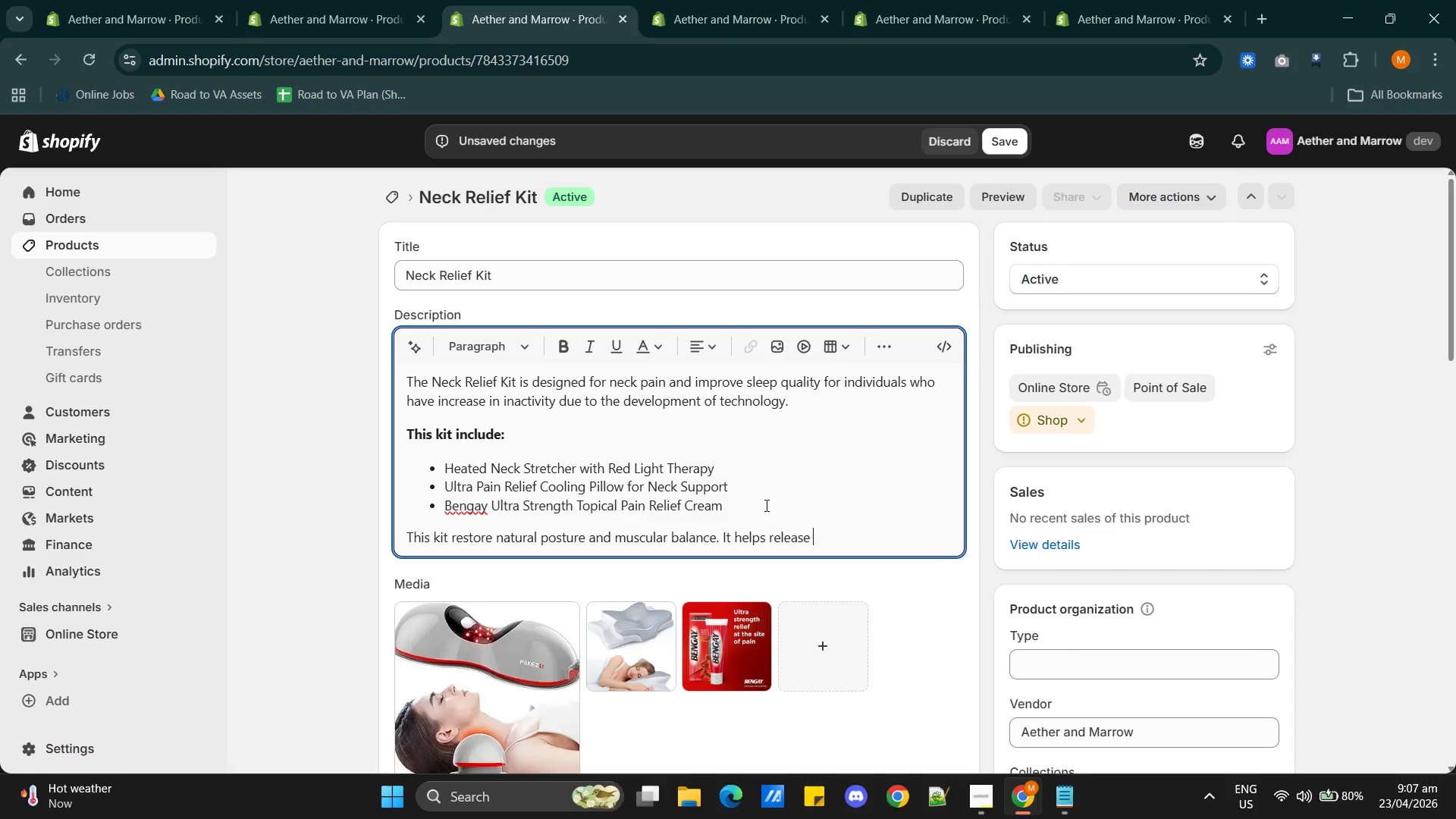 
type(tight muscles and improve circulation through controlled pressure and posture )
 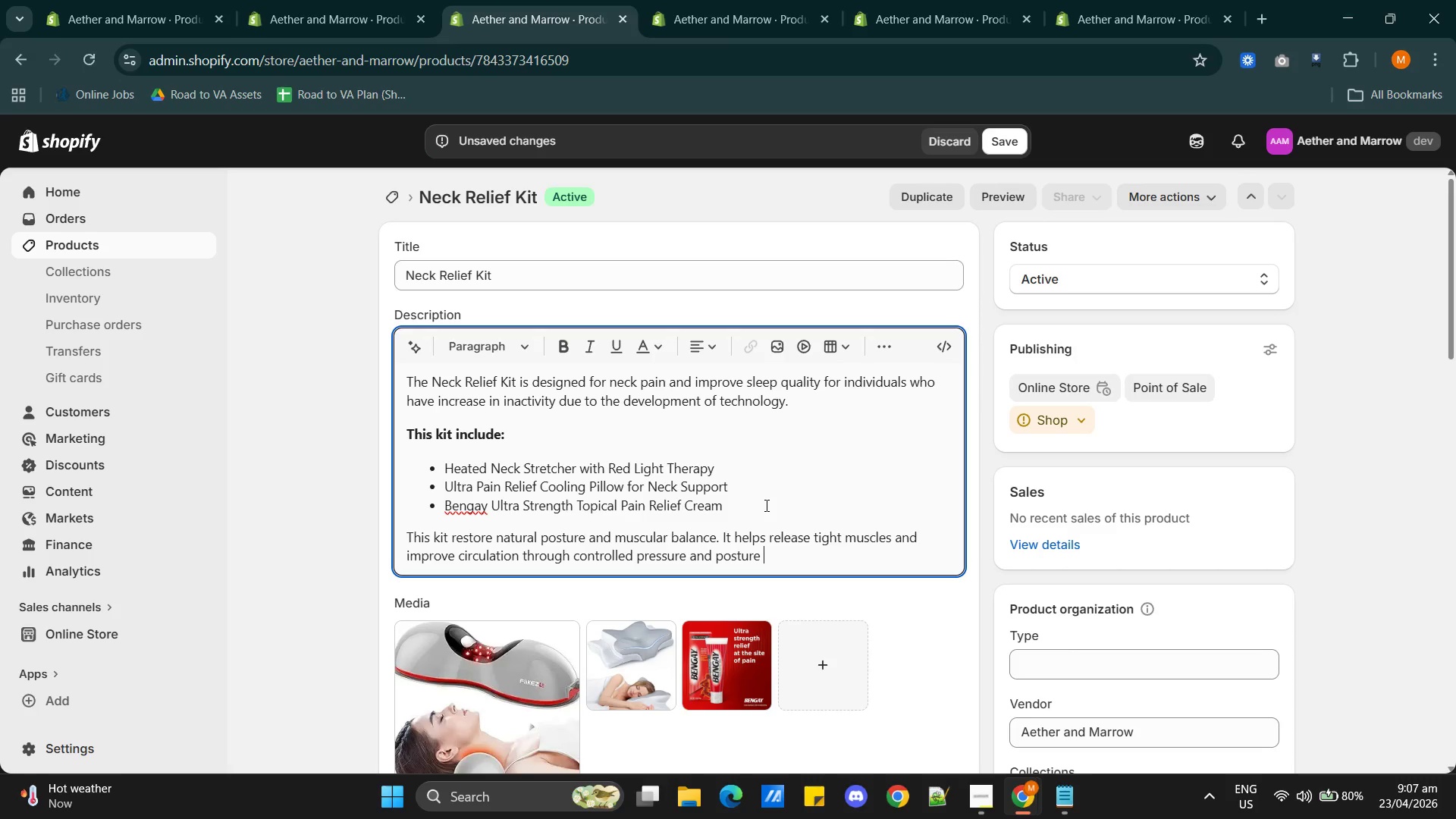 
wait(8.23)
 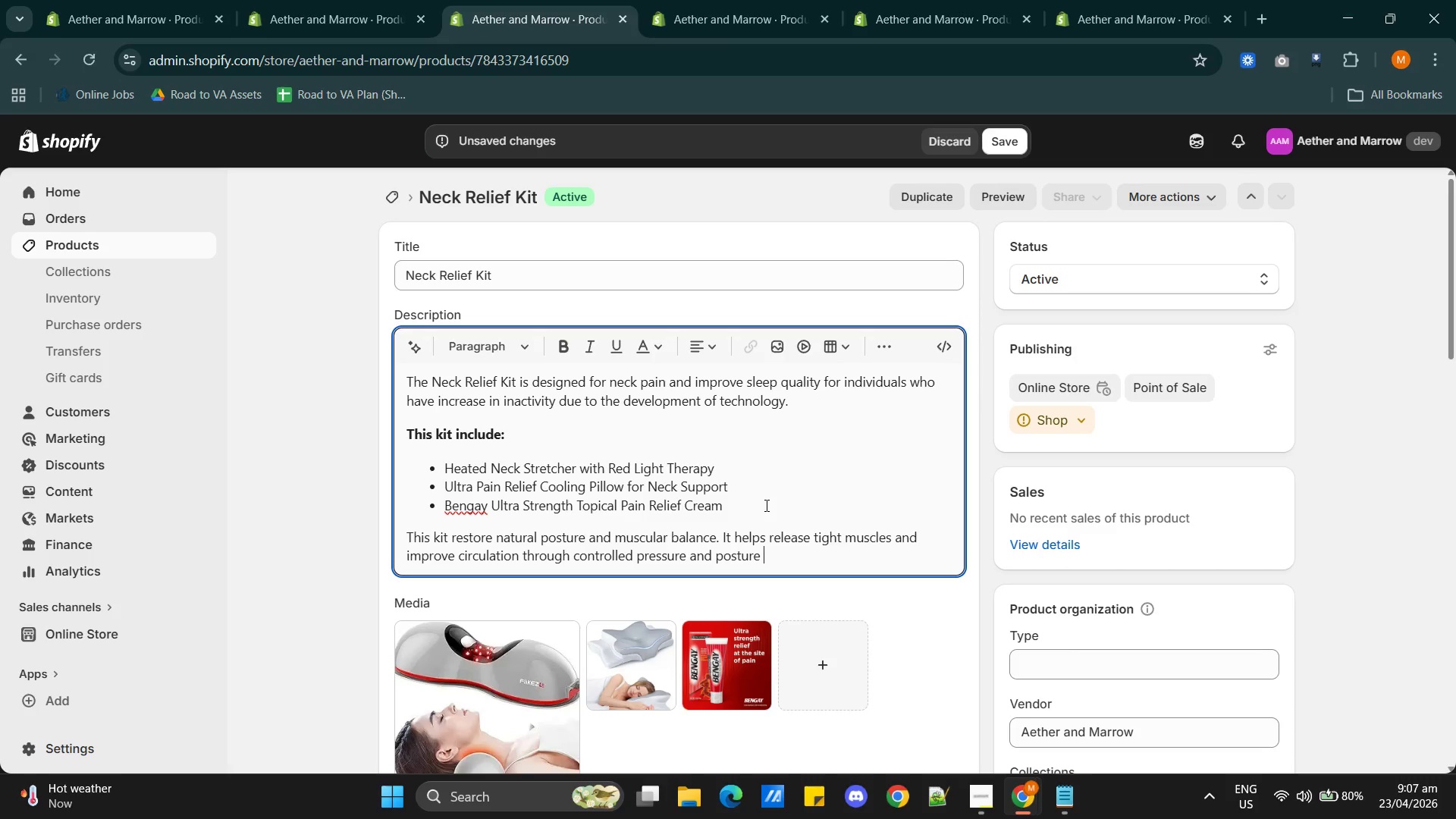 
key(Period)
 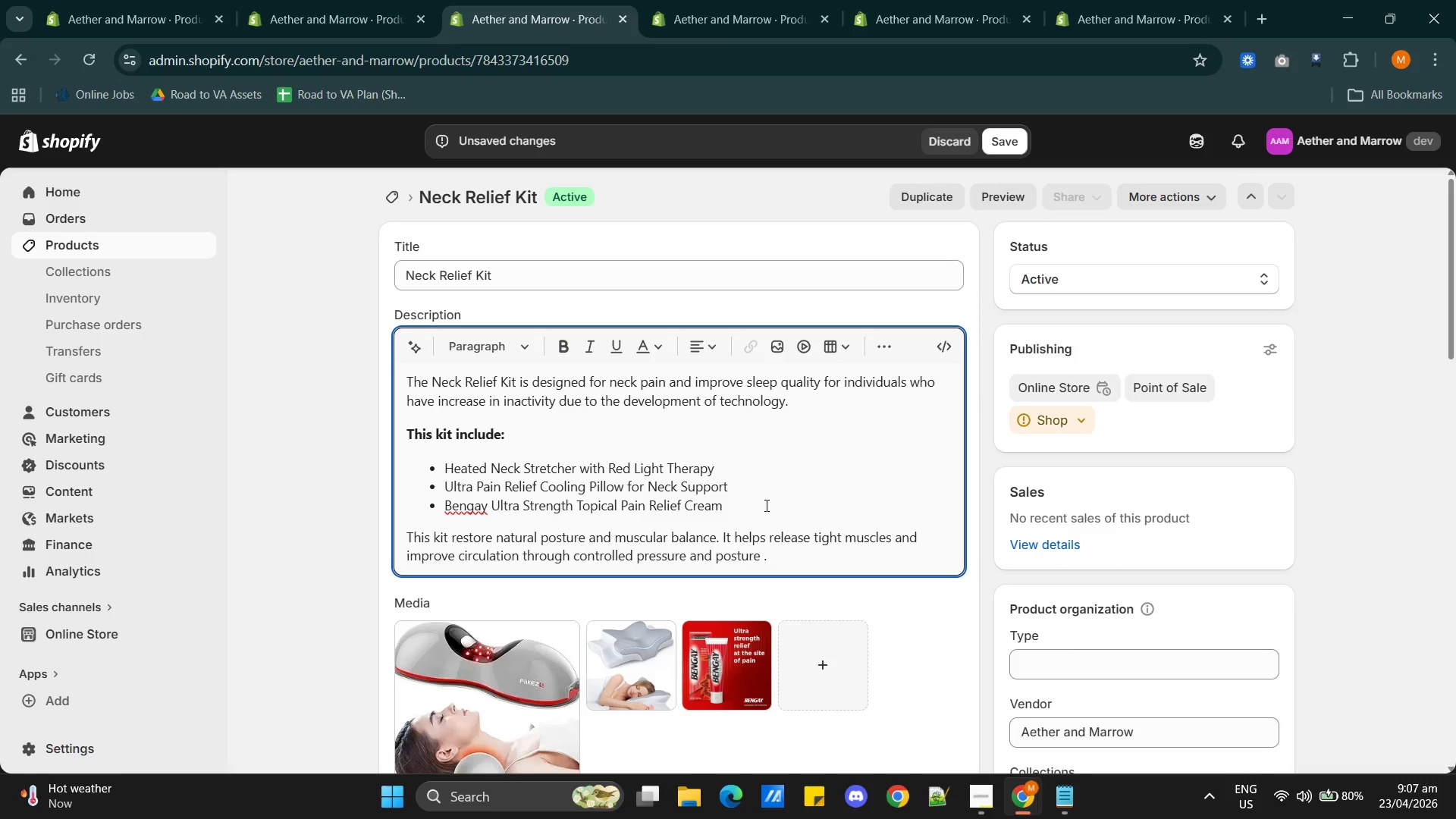 
key(Enter)
 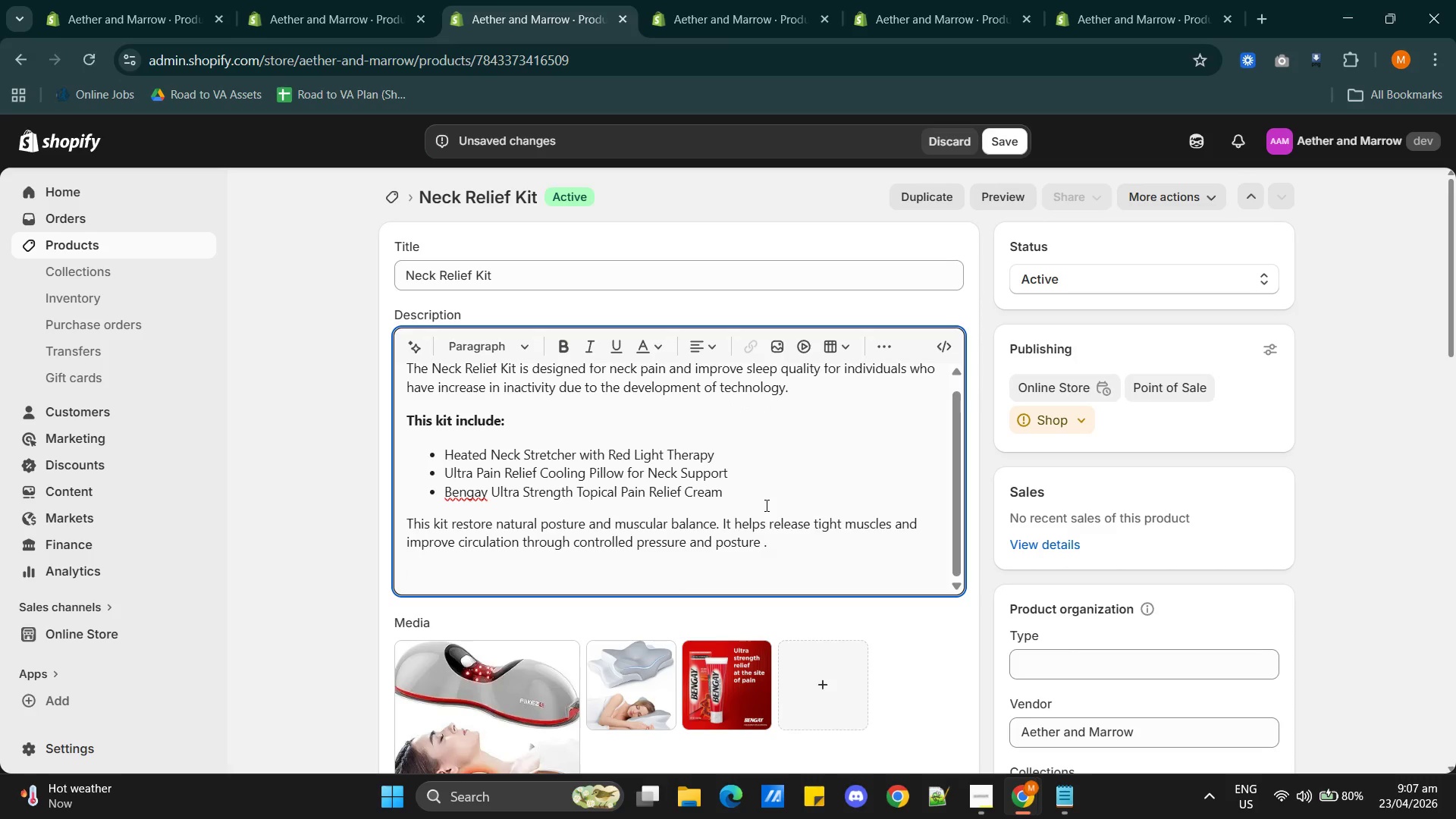 
type(When used together, these components create a balanced approach to both recovery and correction. )
 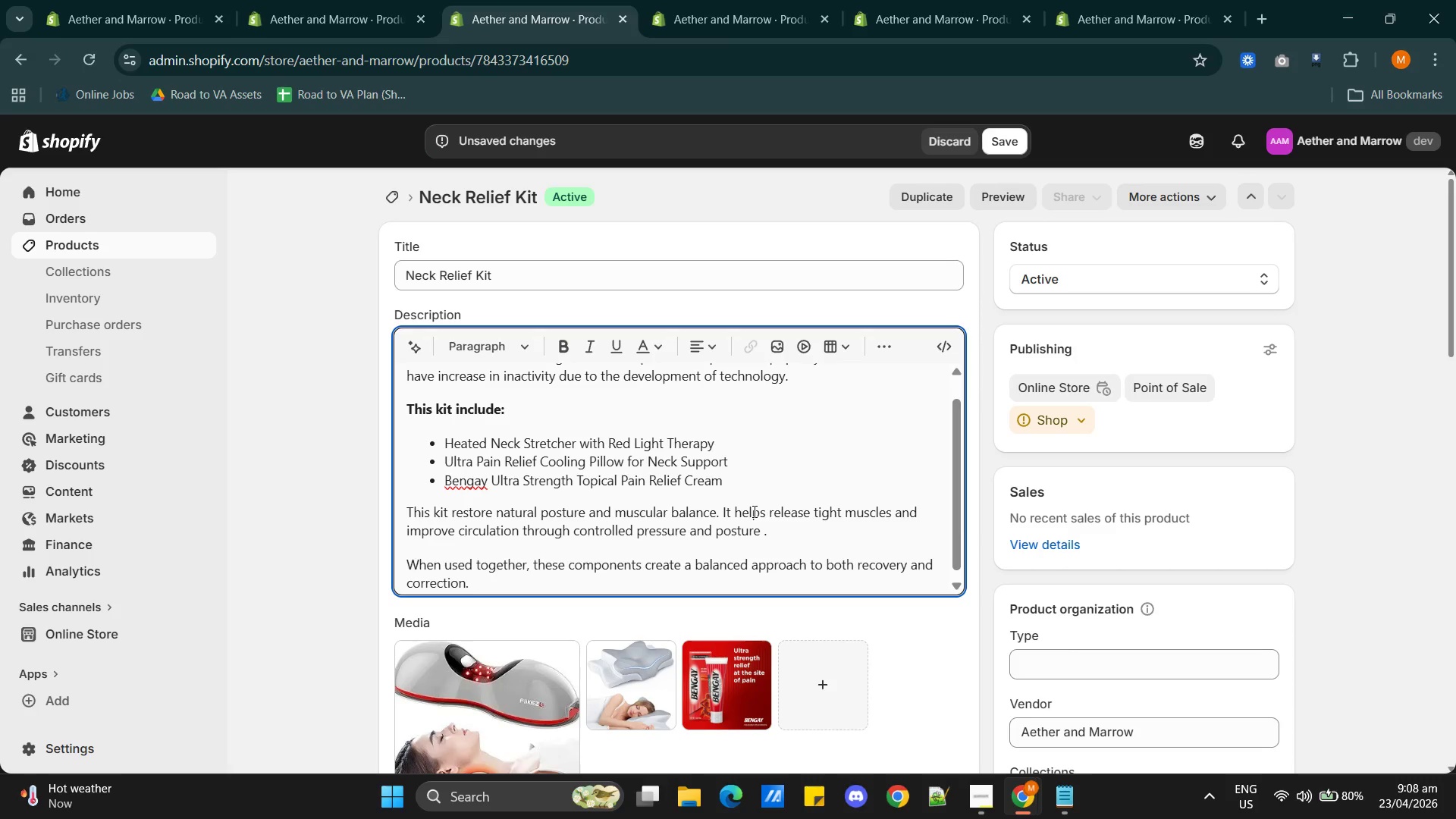 
wait(10.77)
 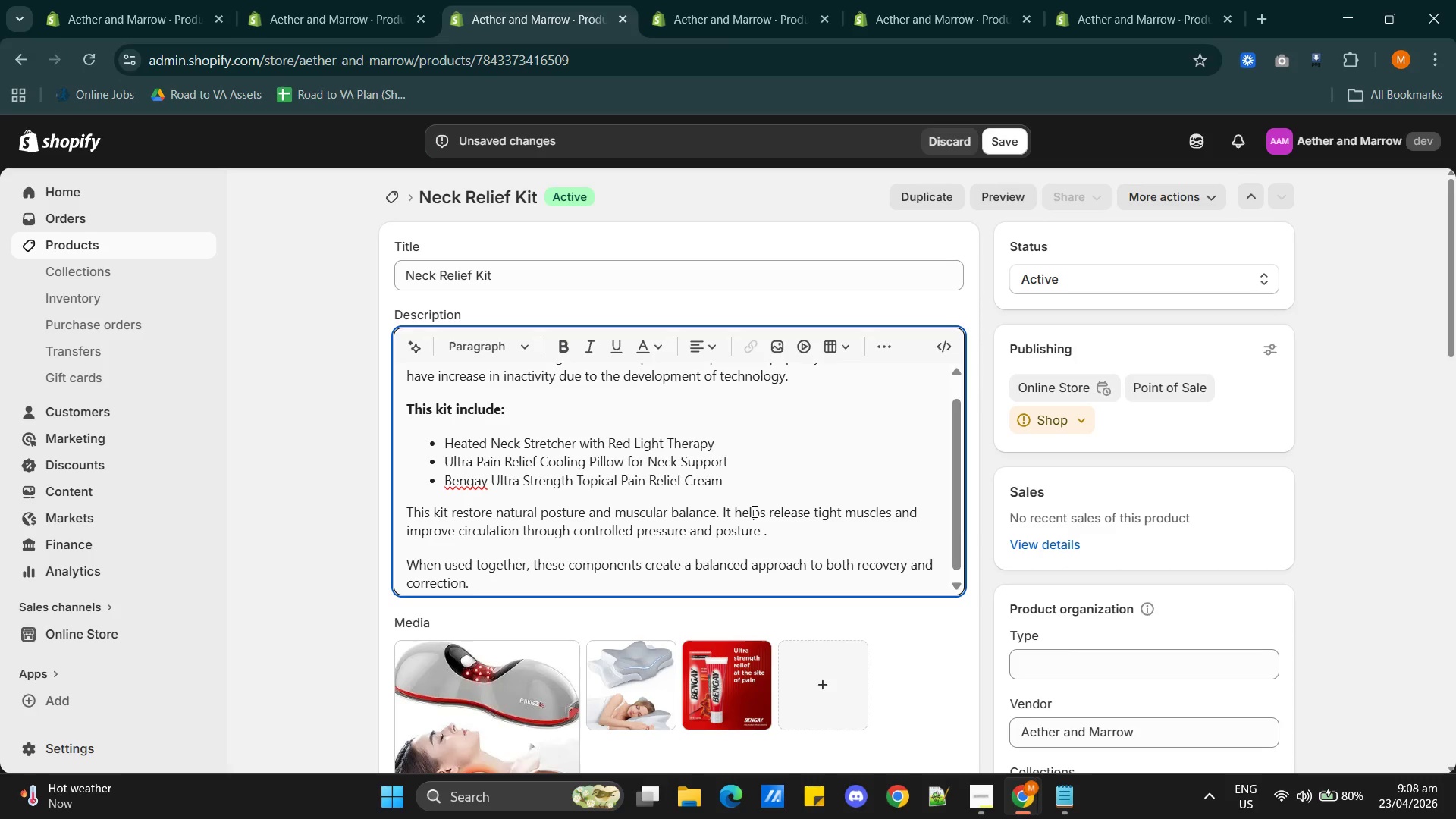 
scroll: coordinate [742, 640], scroll_direction: down, amount: 9.0
 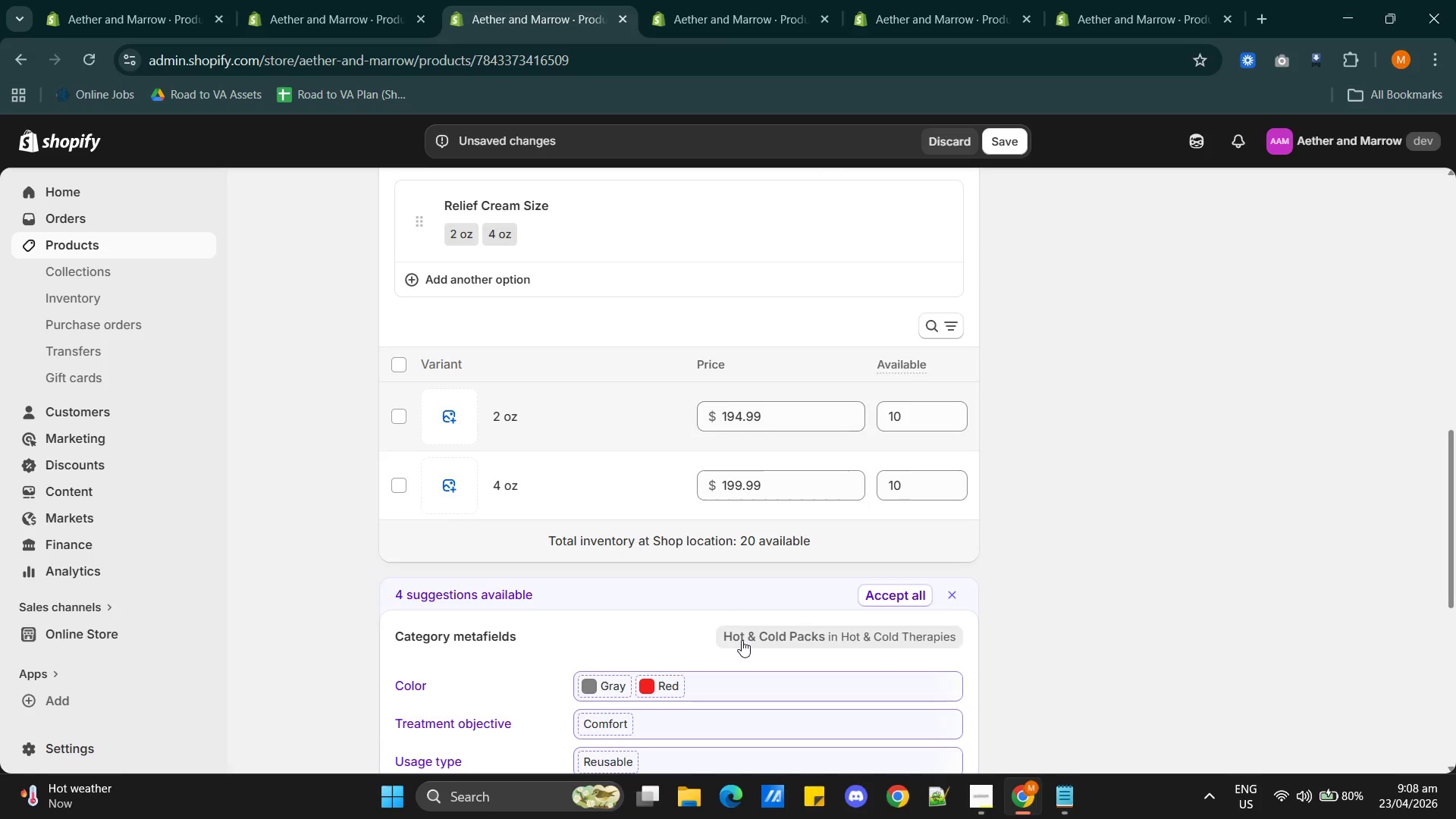 
scroll: coordinate [741, 638], scroll_direction: up, amount: 10.0
 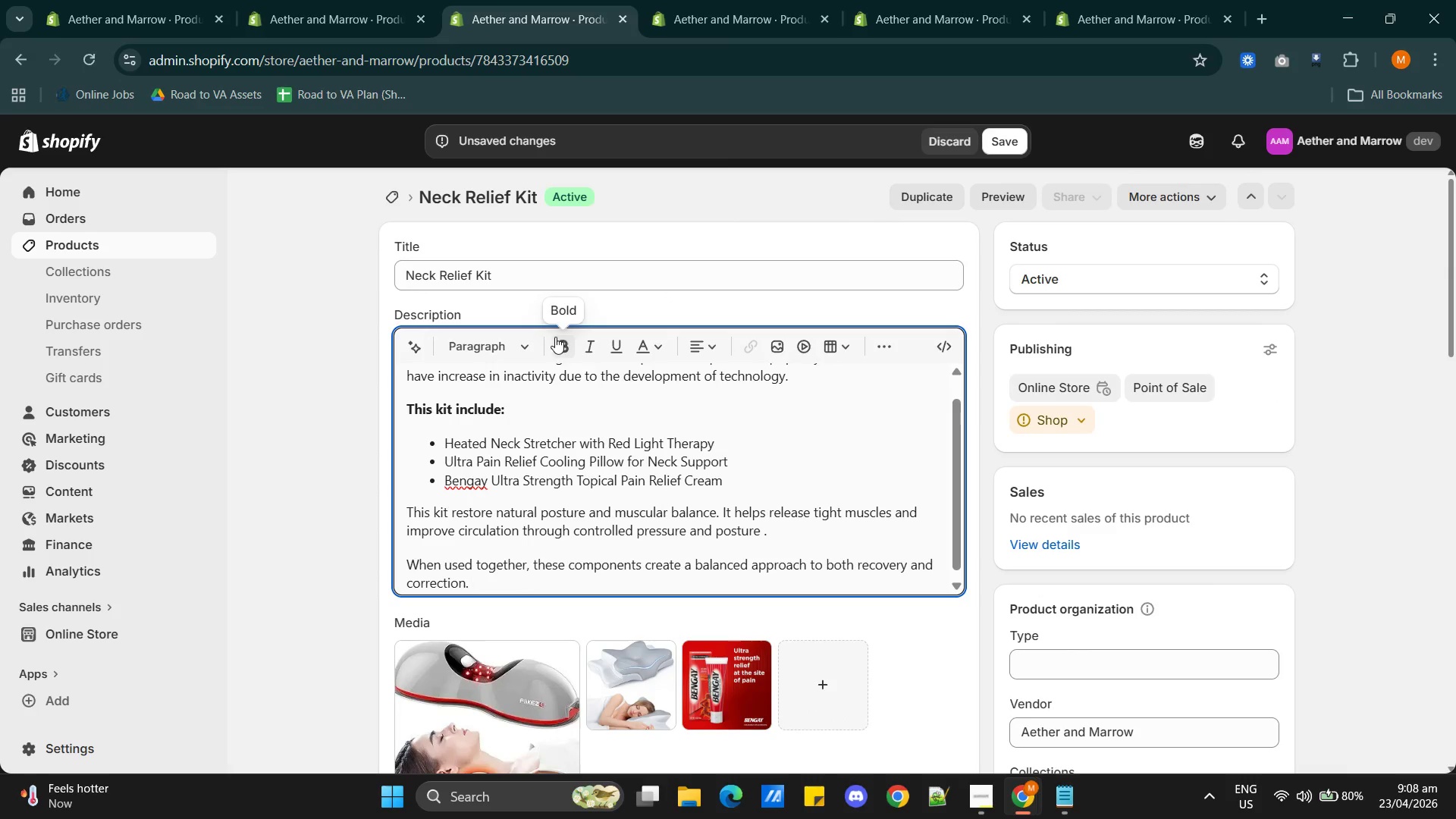 
wait(5.14)
 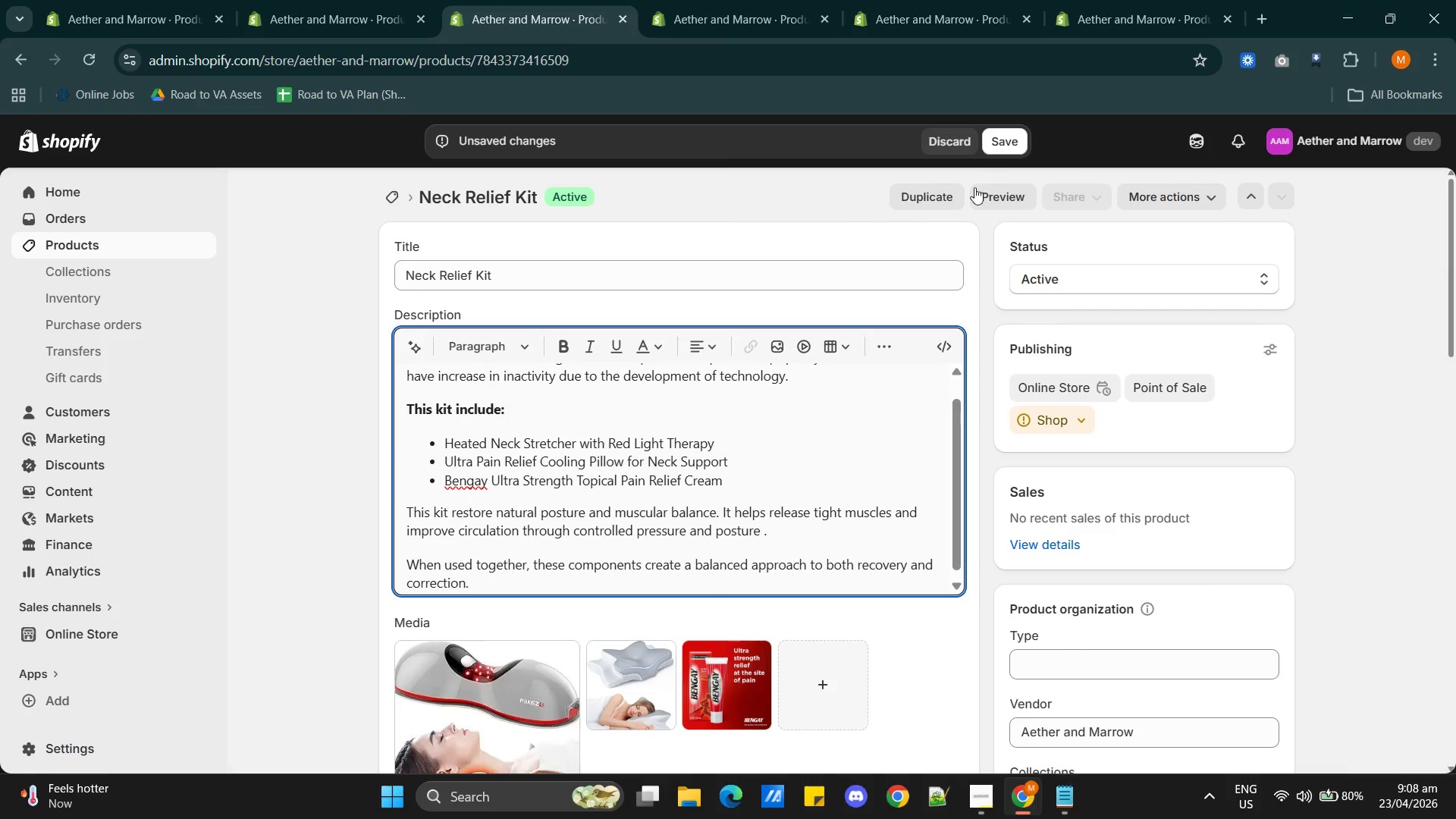 
left_click([493, 575])
 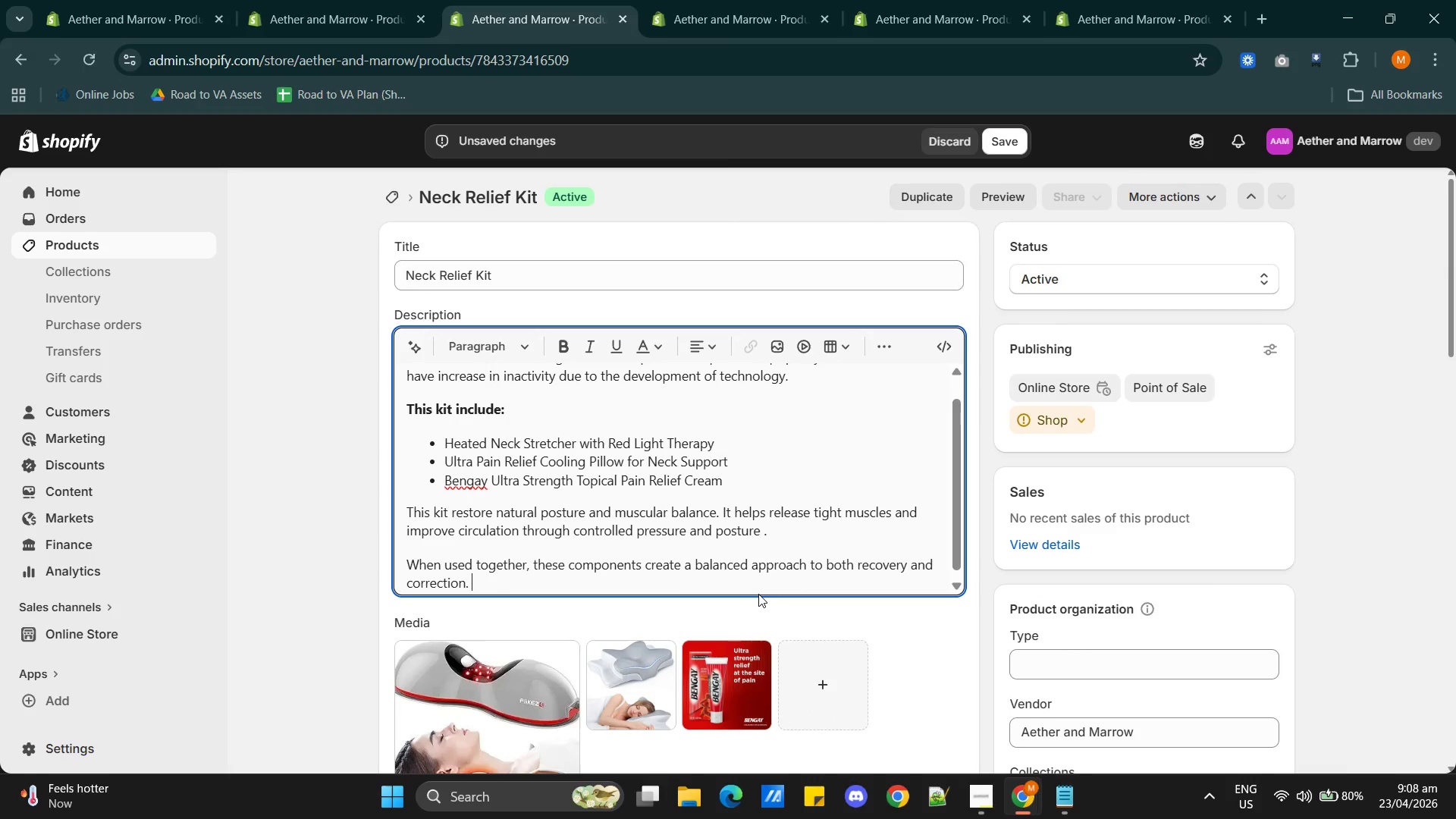 
key(Backspace)
key(Backspace)
type( of your neck muscles.)
 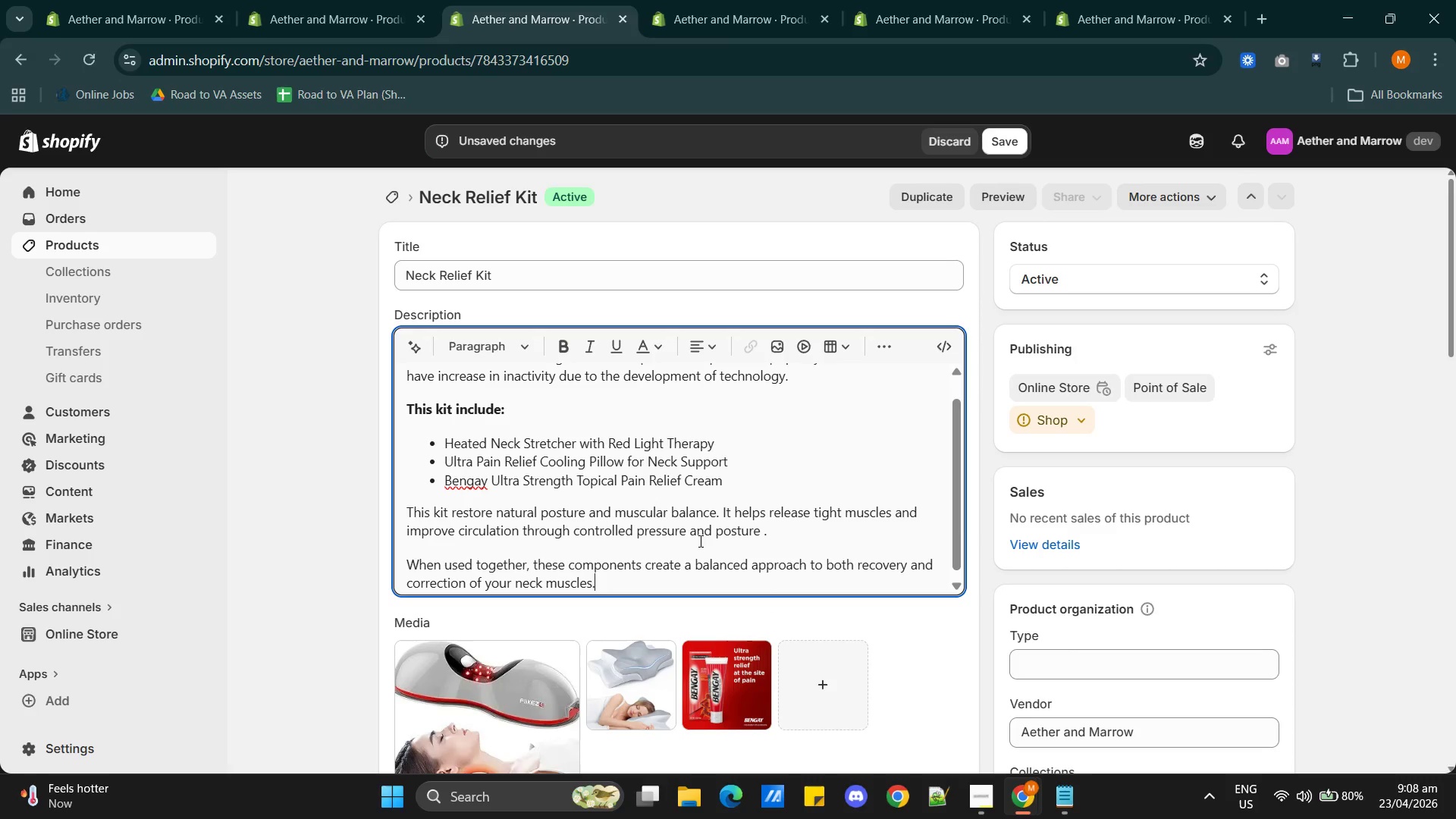 
scroll: coordinate [721, 541], scroll_direction: down, amount: 1.0
 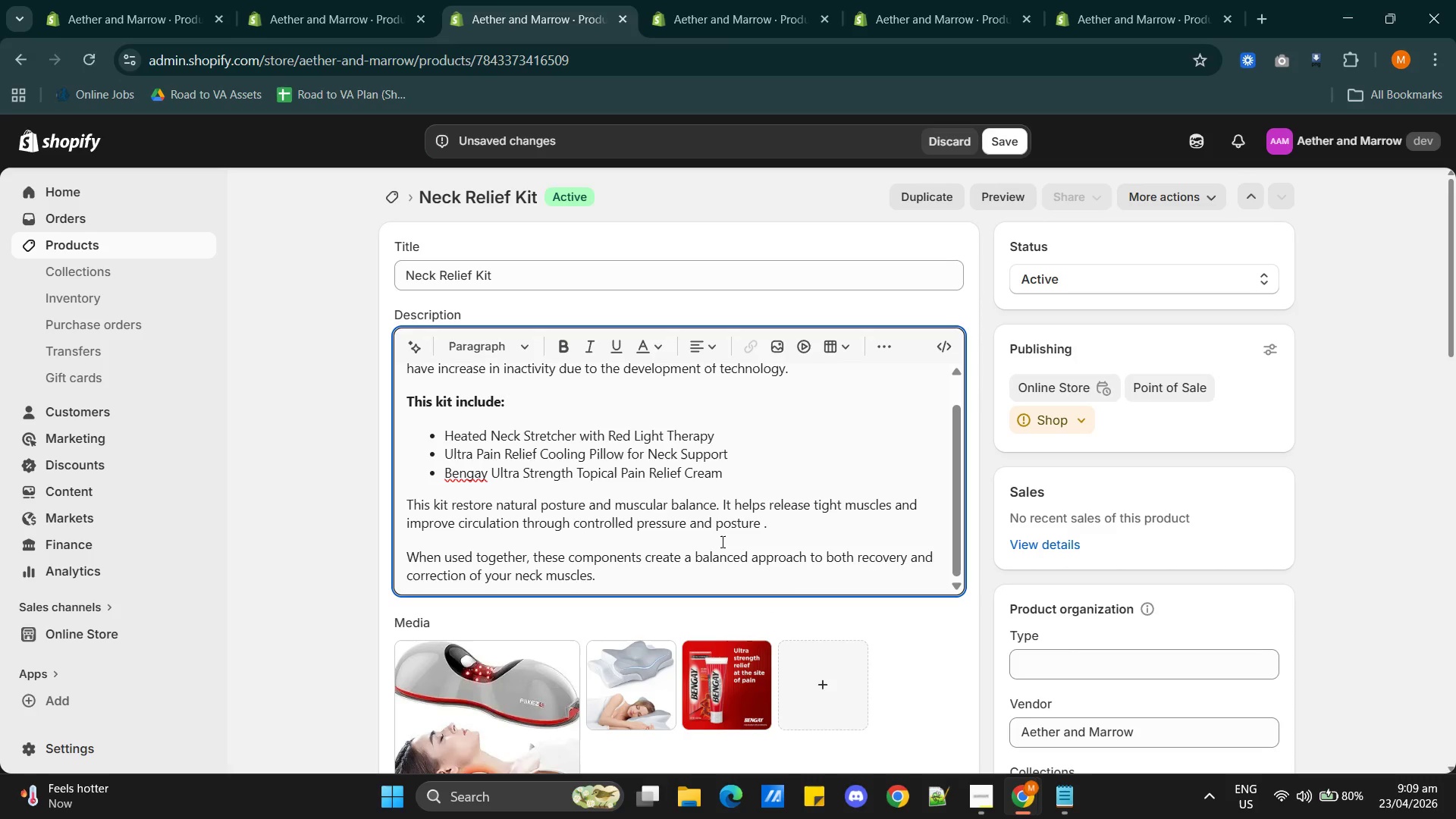 
scroll: coordinate [736, 466], scroll_direction: up, amount: 1.0
 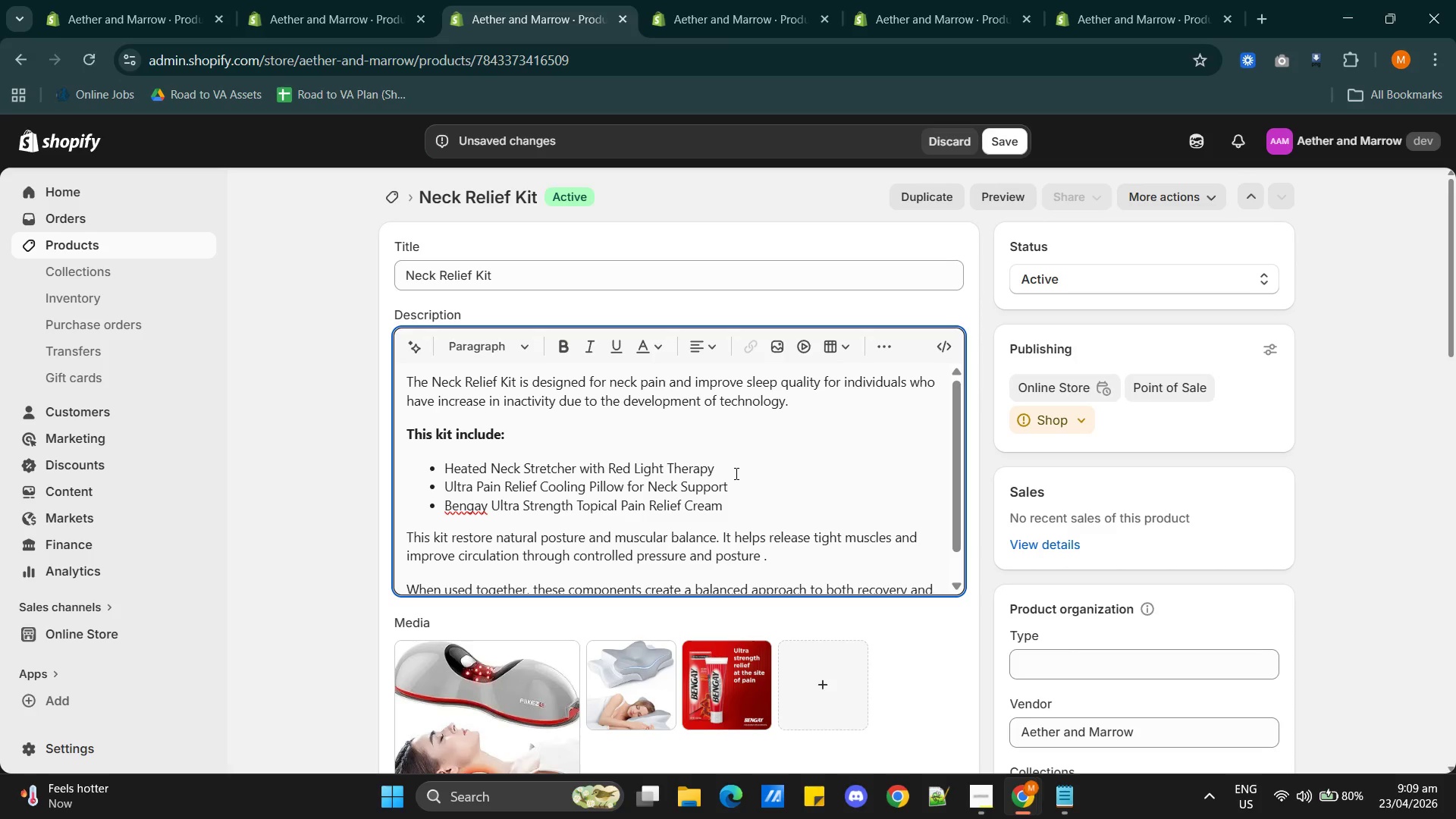 
scroll: coordinate [915, 630], scroll_direction: down, amount: 10.0
 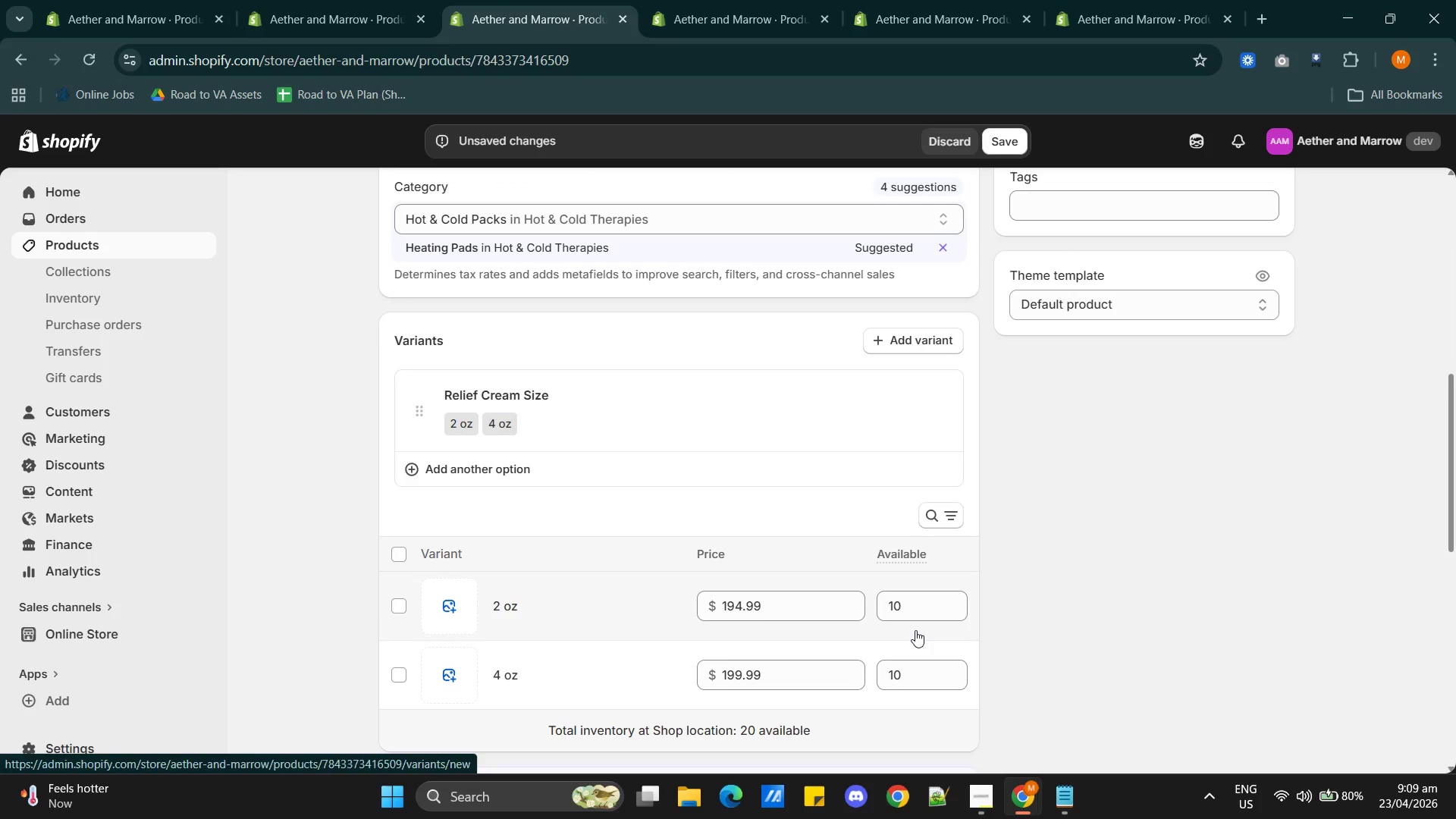 
scroll: coordinate [915, 630], scroll_direction: up, amount: 6.0
 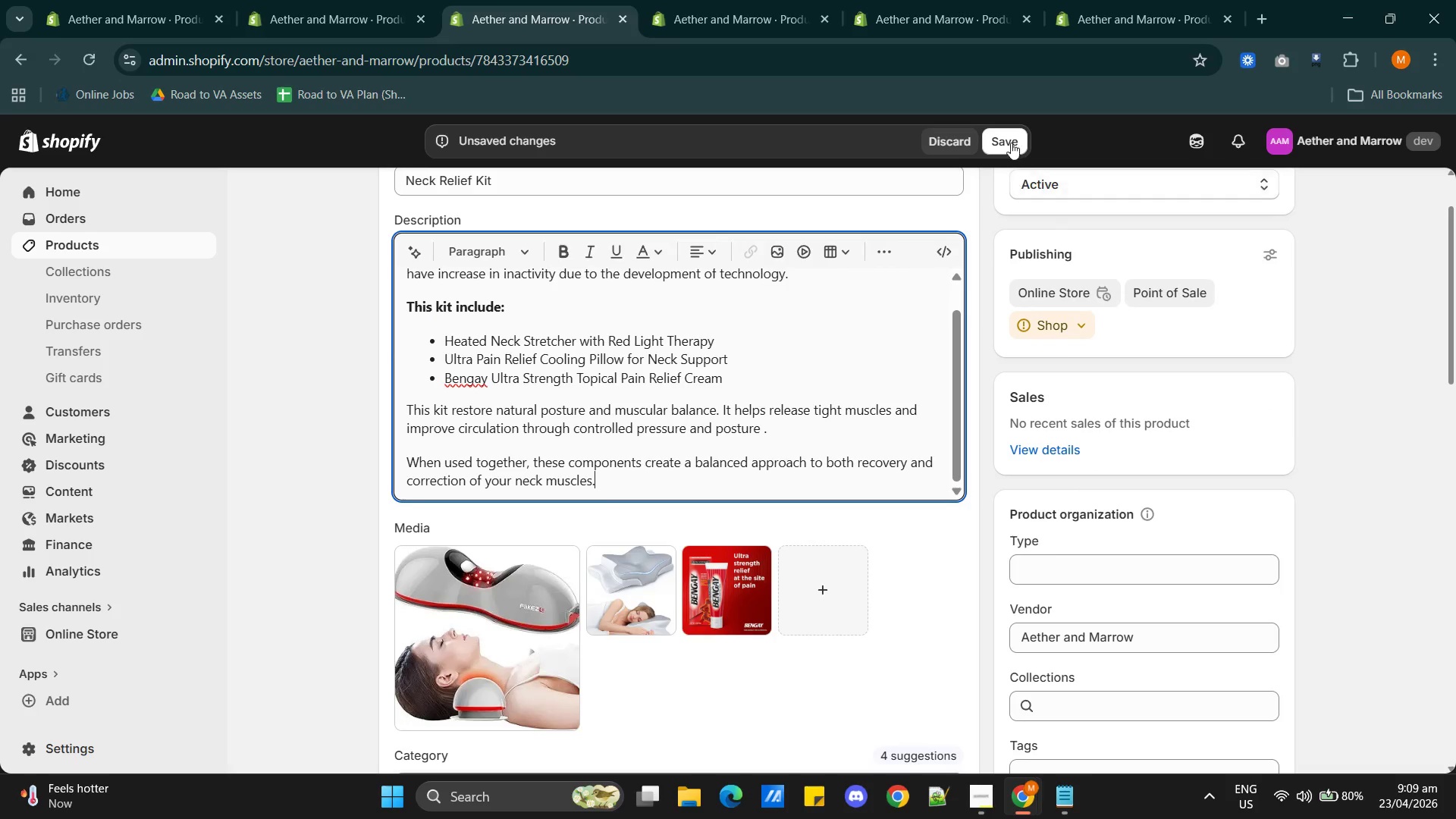 
left_click([1011, 143])
 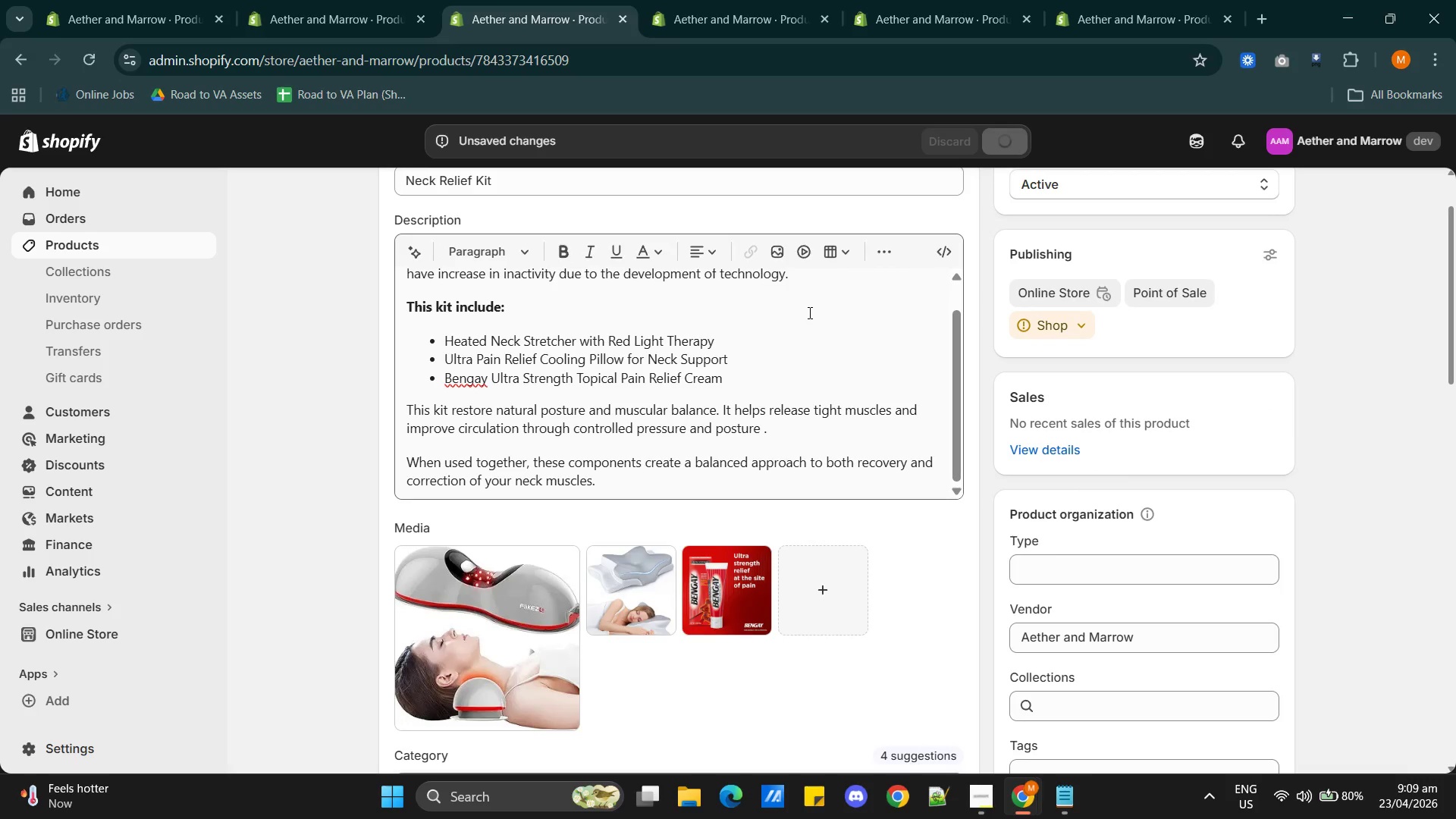 
wait(8.09)
 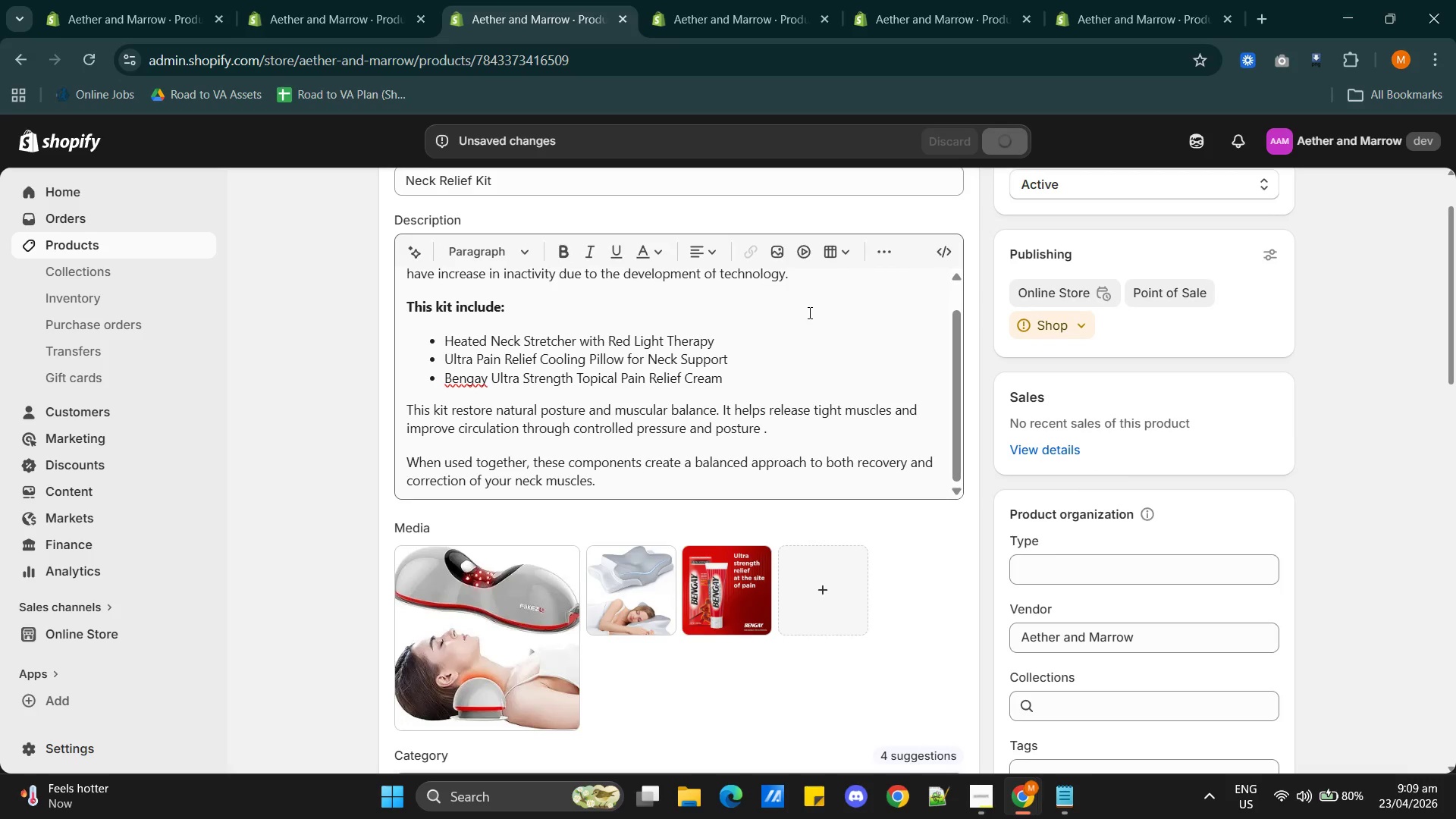 
scroll: coordinate [560, 508], scroll_direction: up, amount: 1.0
 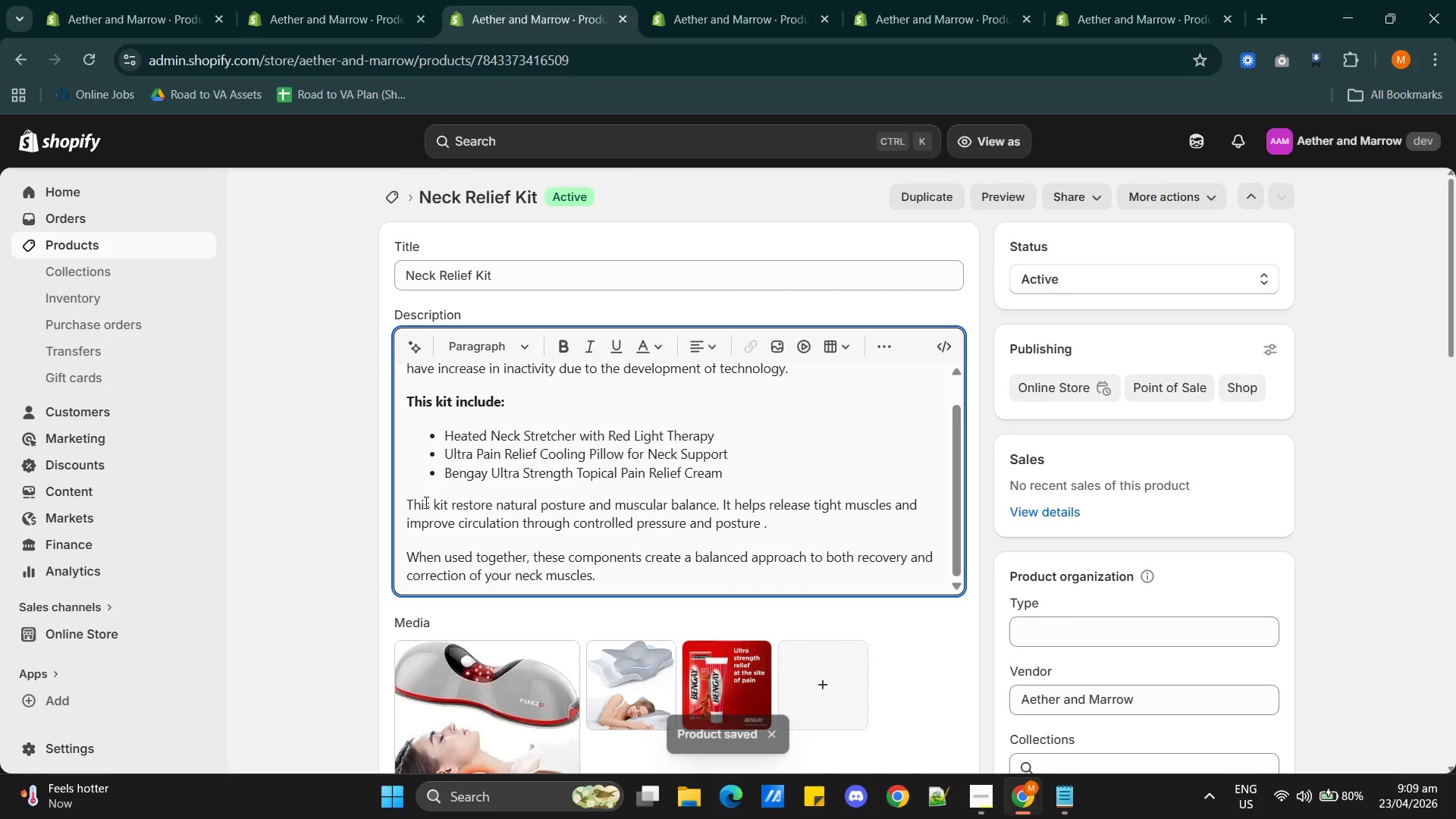 
left_click_drag(start_coordinate=[429, 504], to_coordinate=[420, 506])
 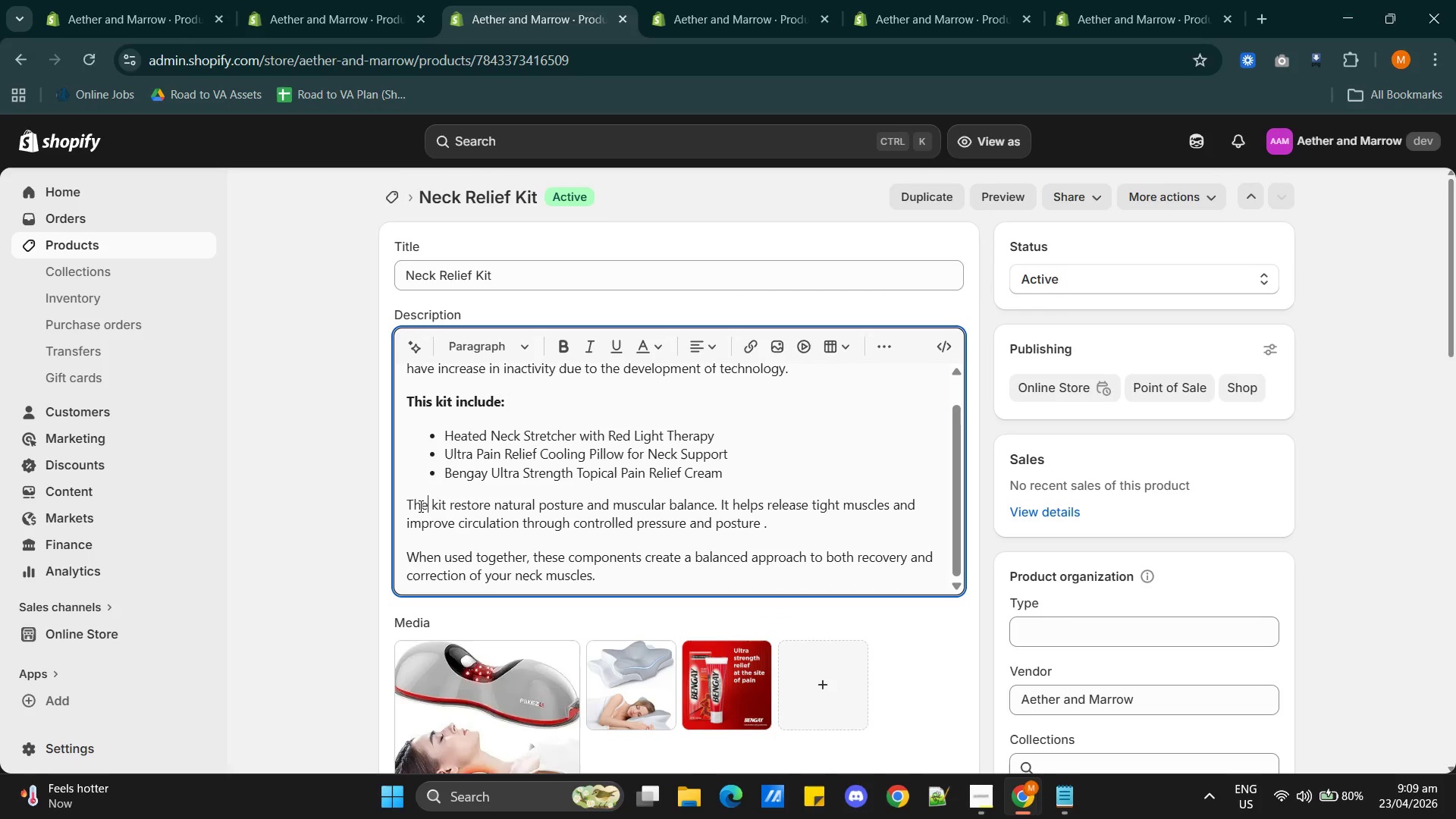 
type(e neck relief )
 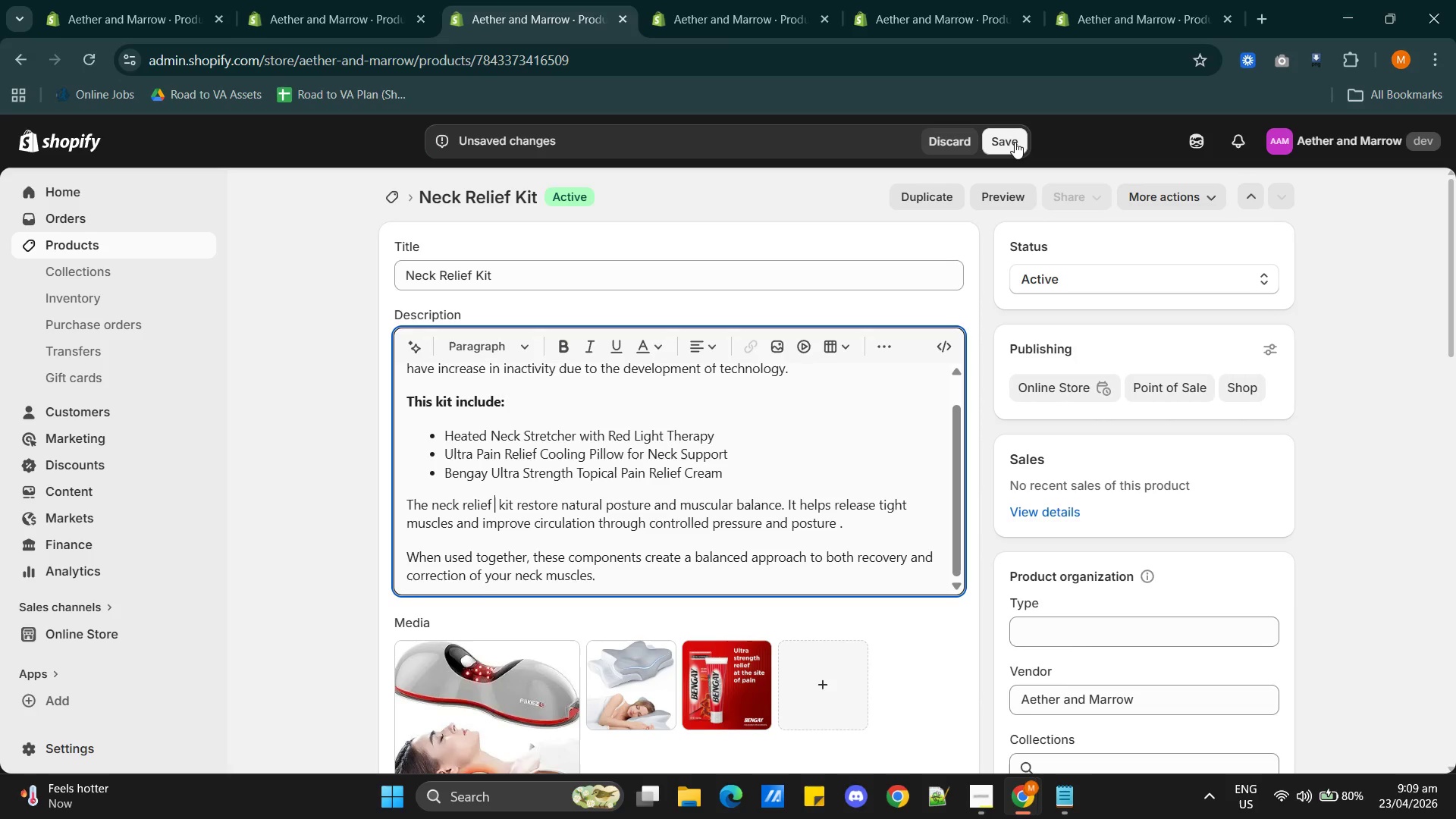 
key(Backspace)
 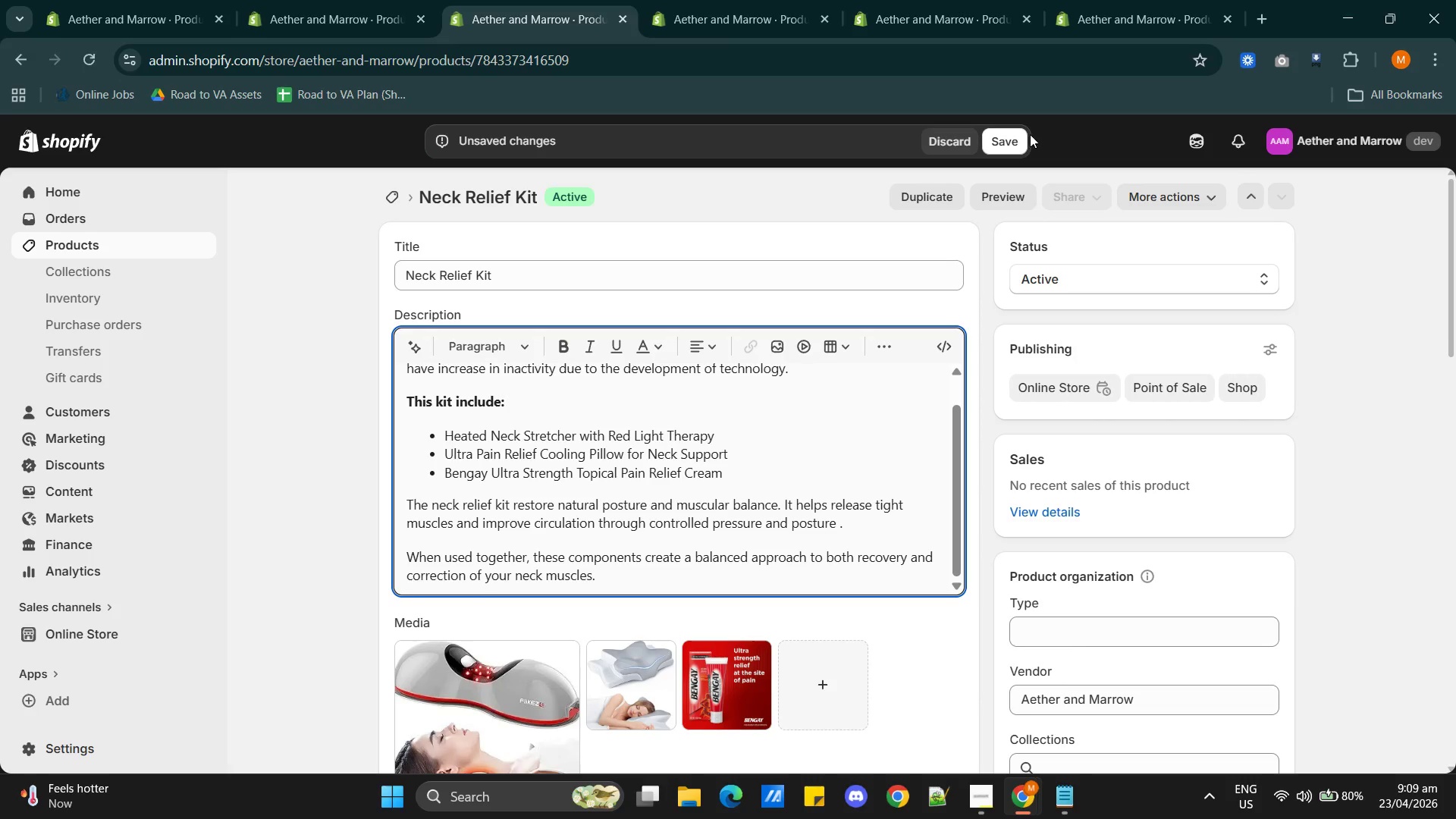 
left_click([1015, 140])
 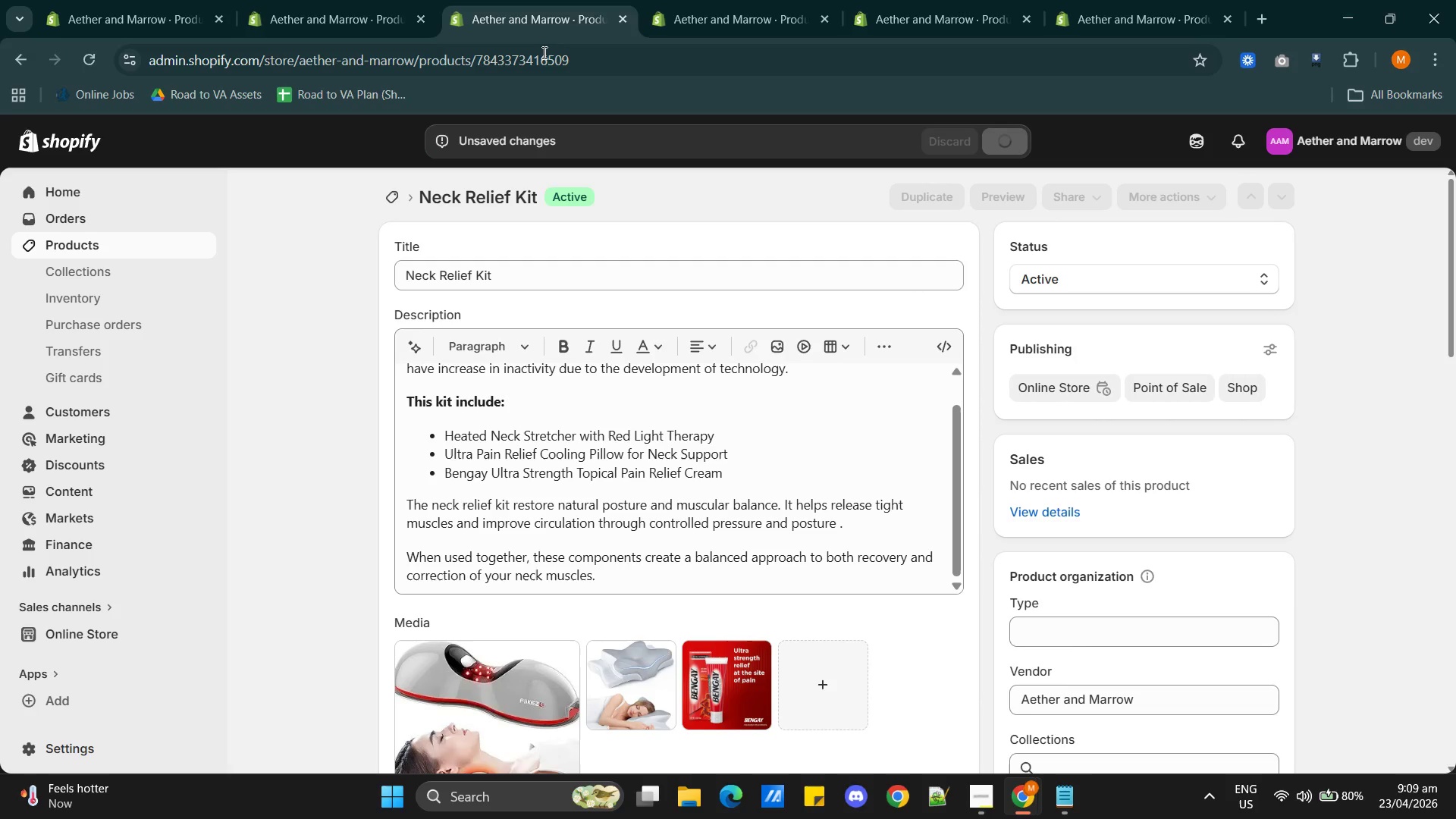 
left_click([692, 17])
 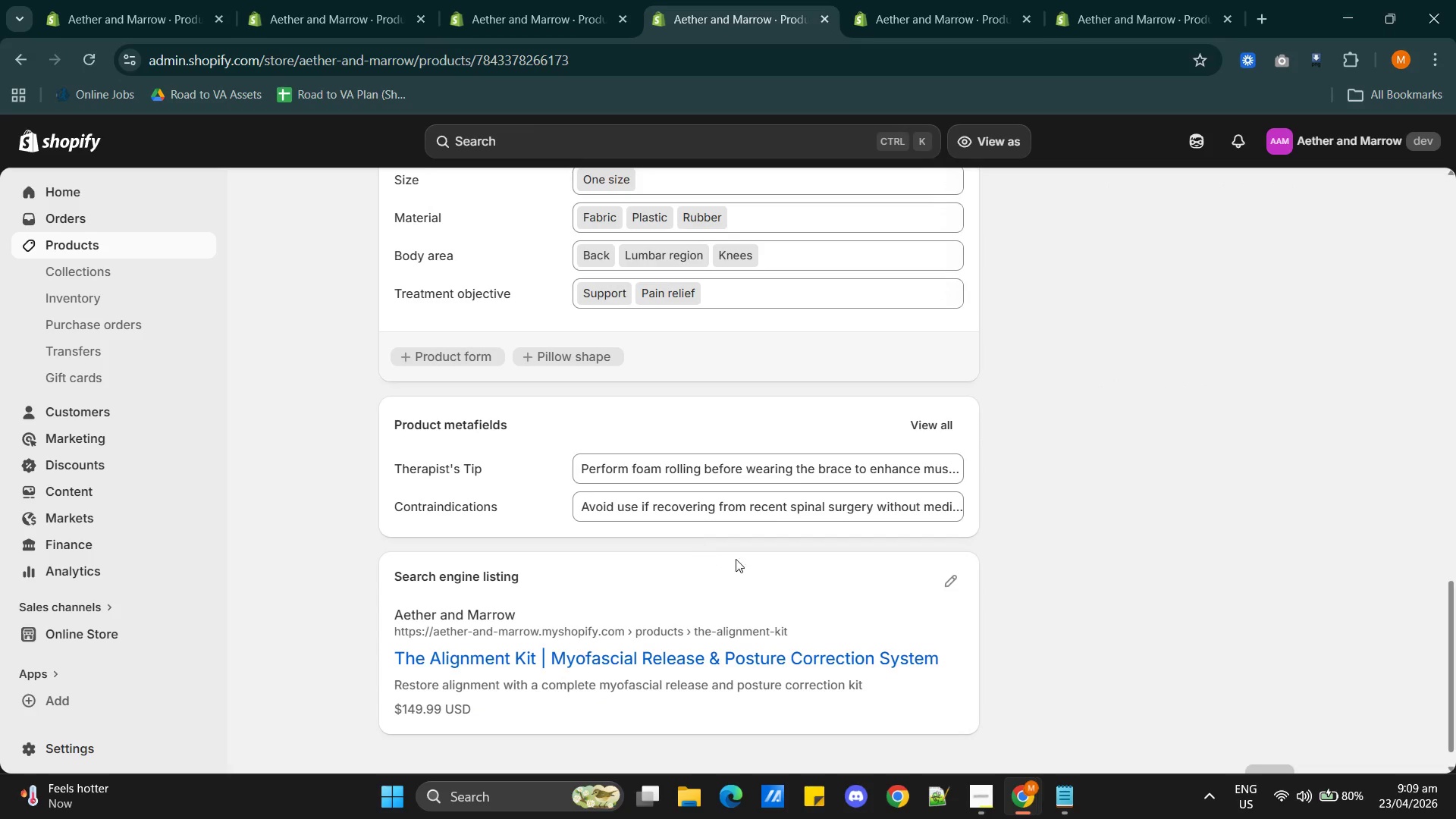 
scroll: coordinate [754, 557], scroll_direction: up, amount: 7.0
 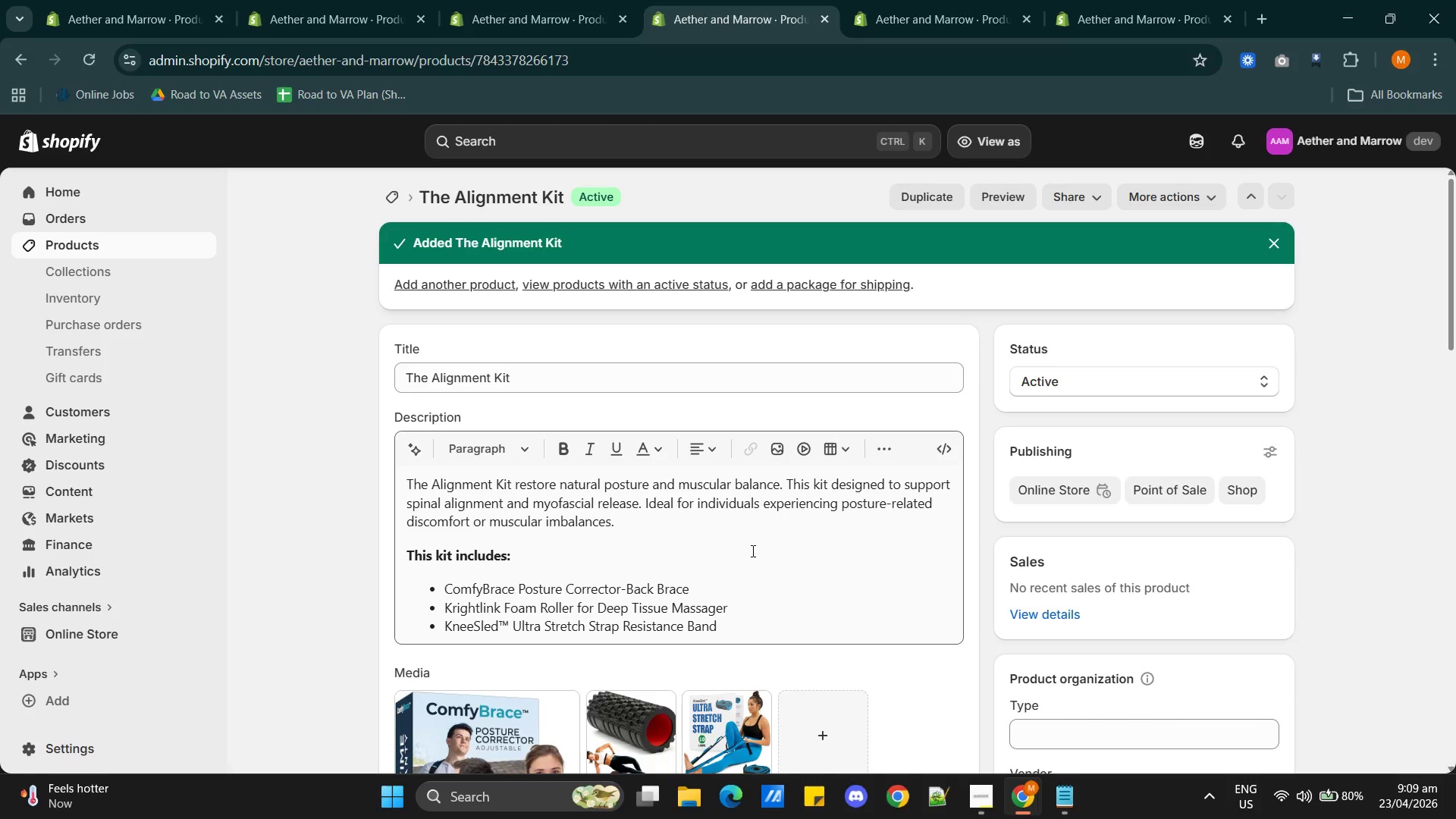 
wait(12.94)
 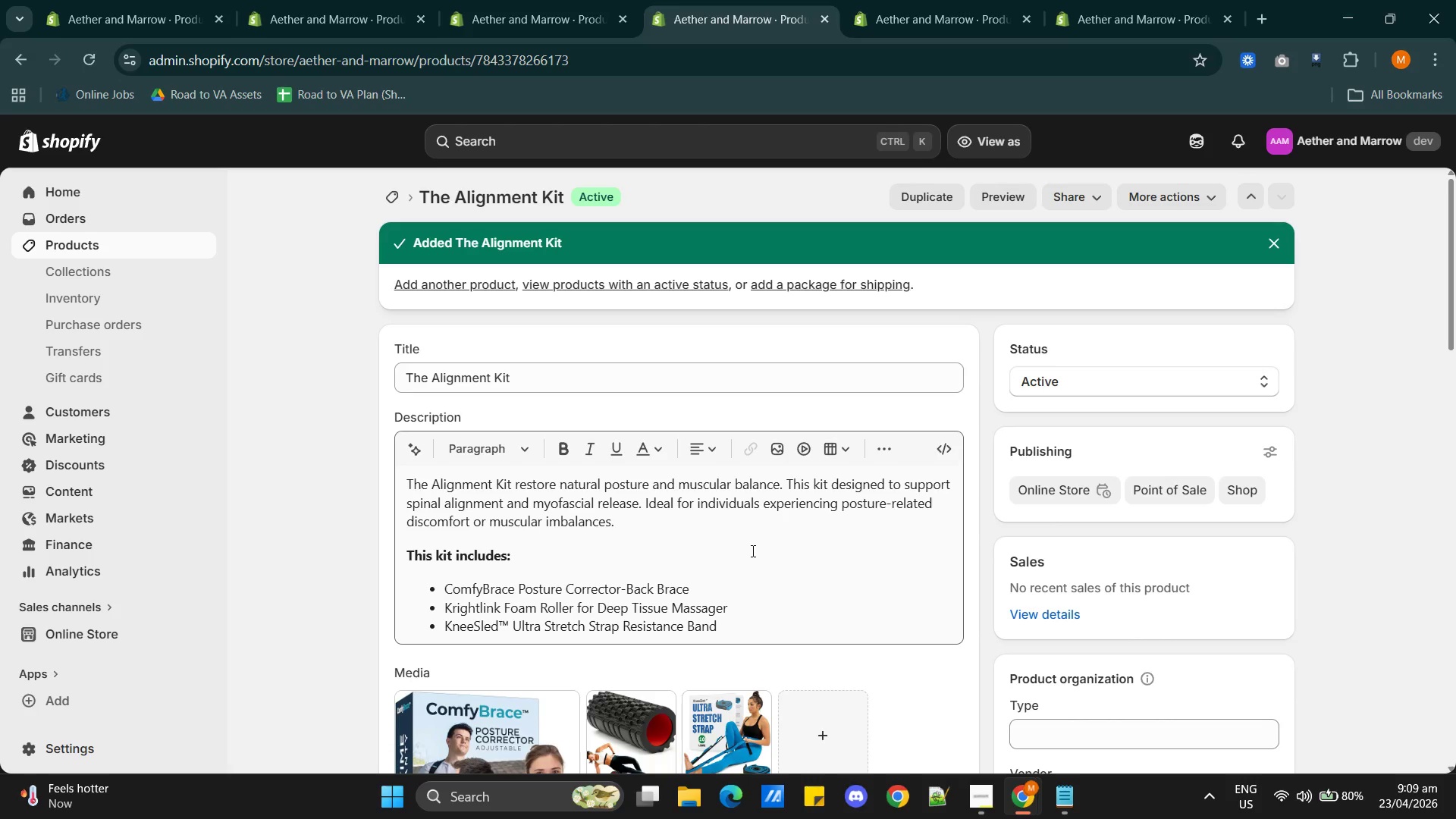 
scroll: coordinate [711, 553], scroll_direction: down, amount: 1.0
 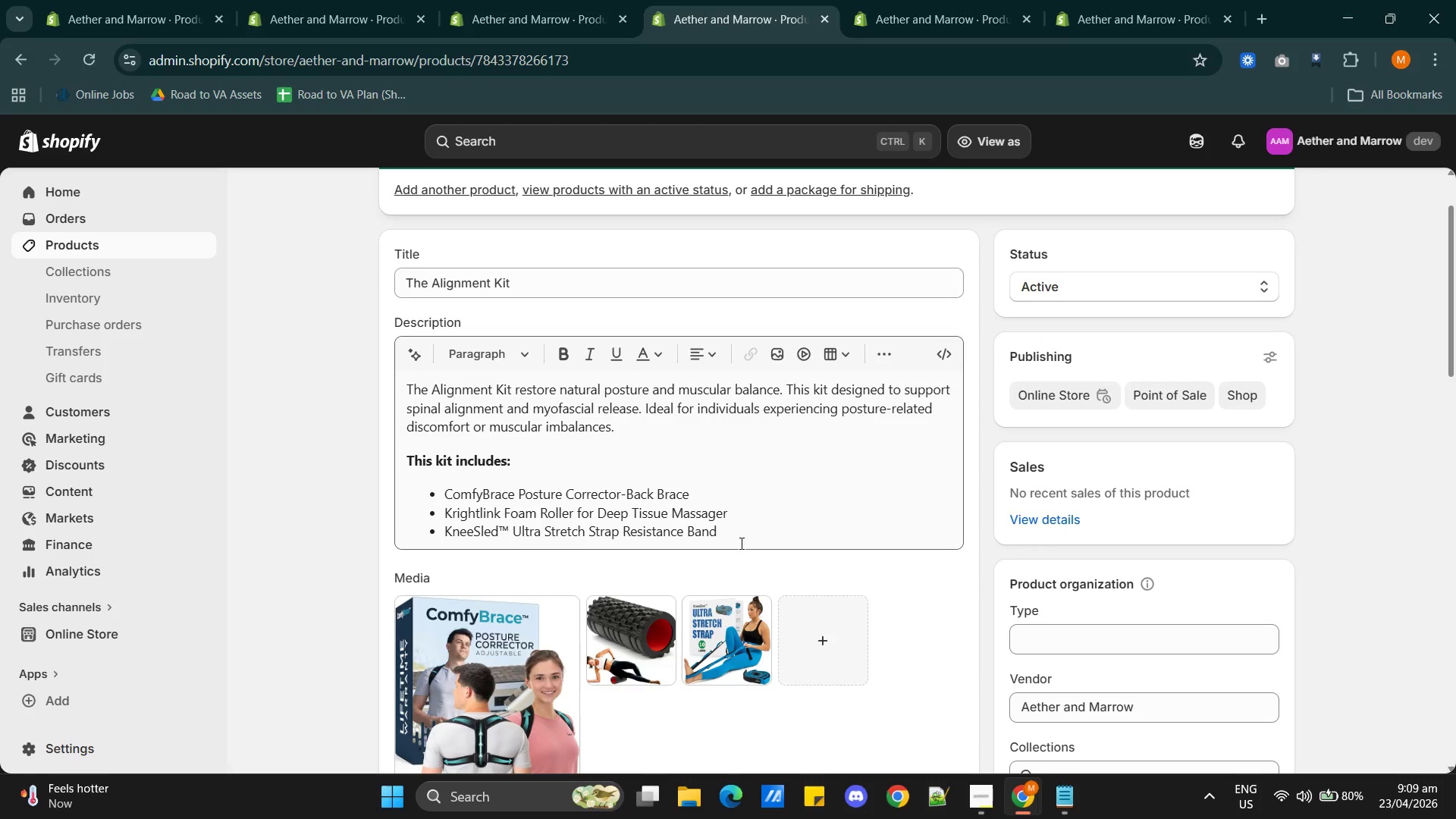 
left_click([740, 543])
 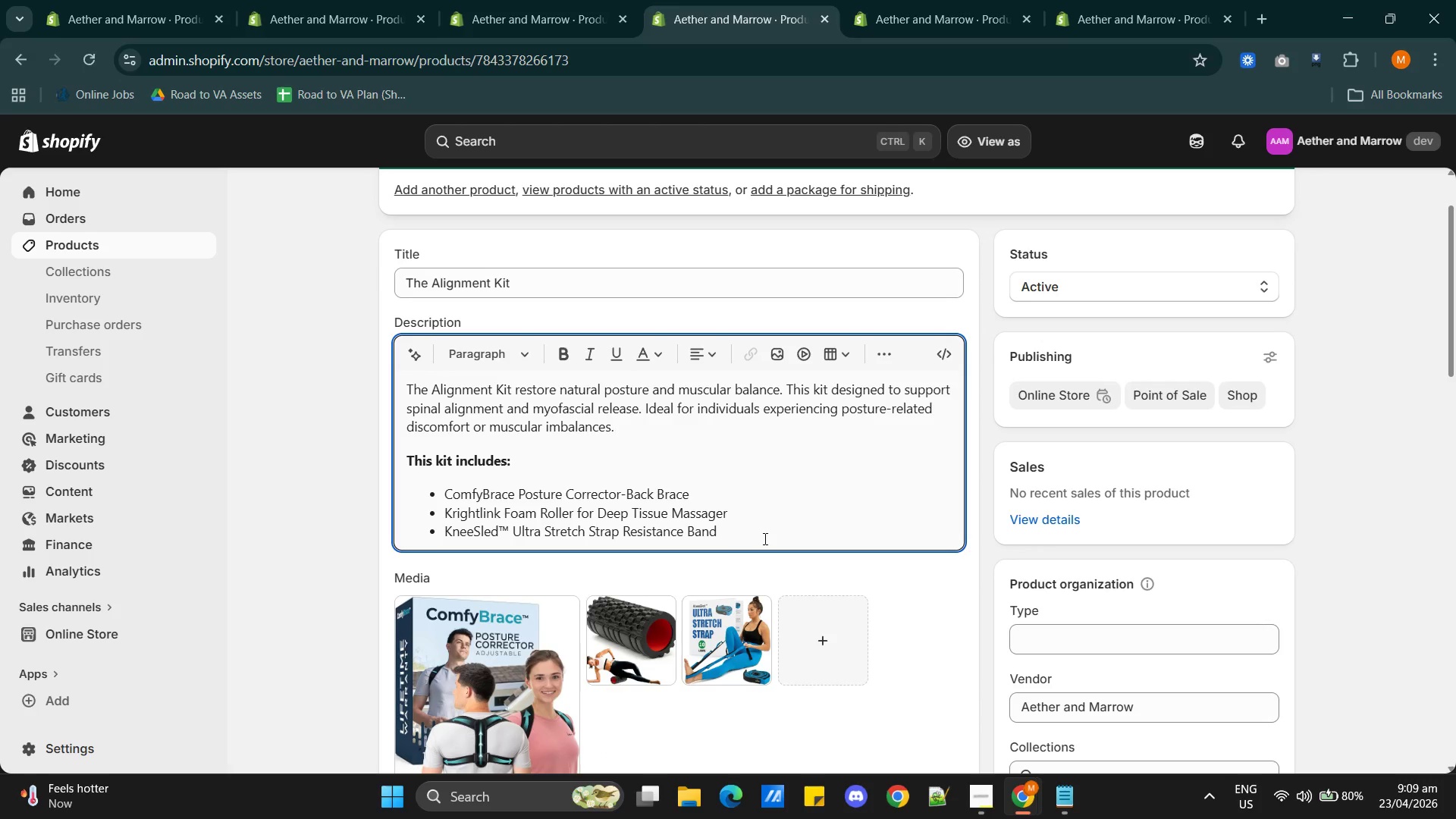 
key(Enter)
 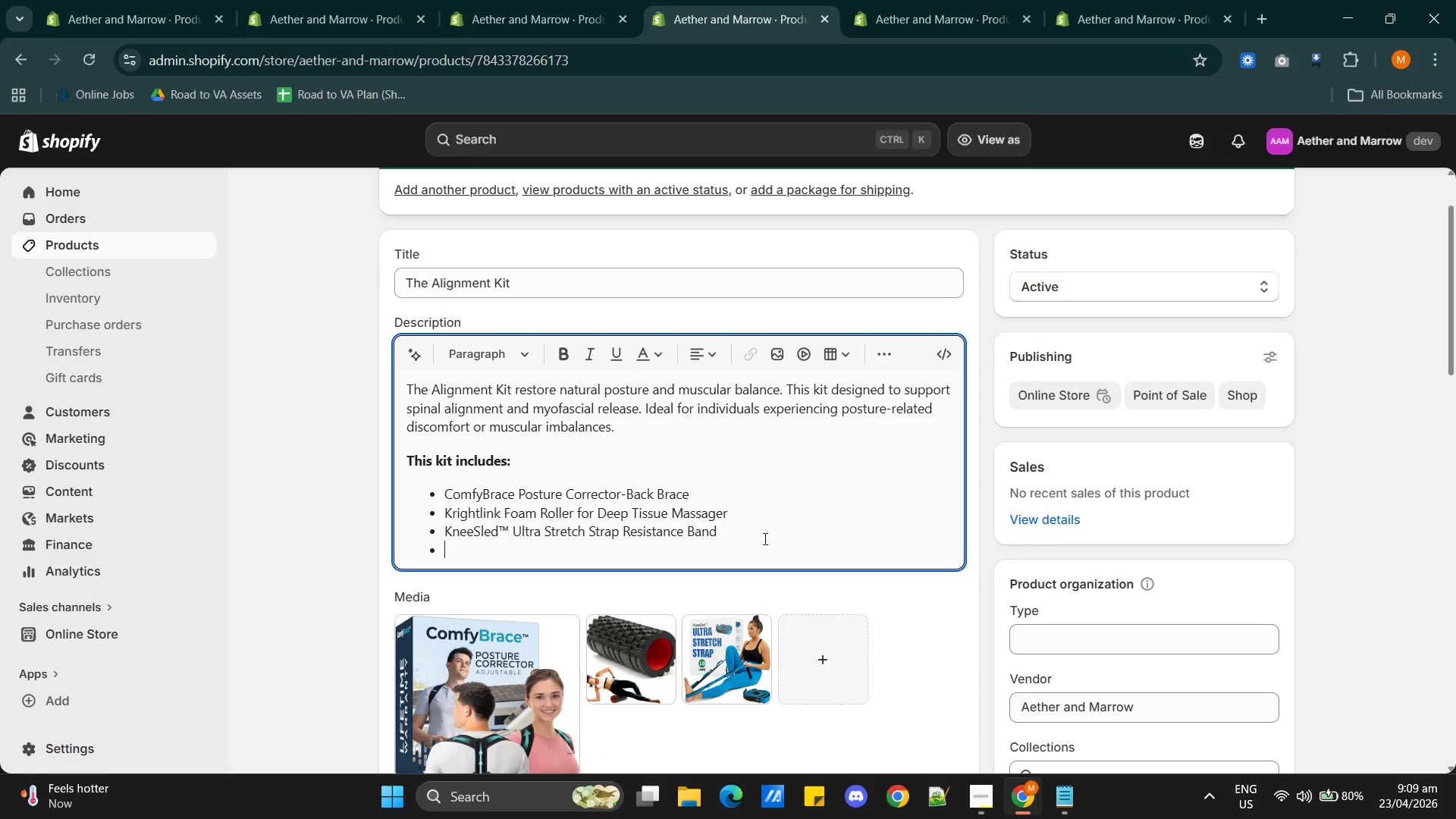 
key(Enter)
 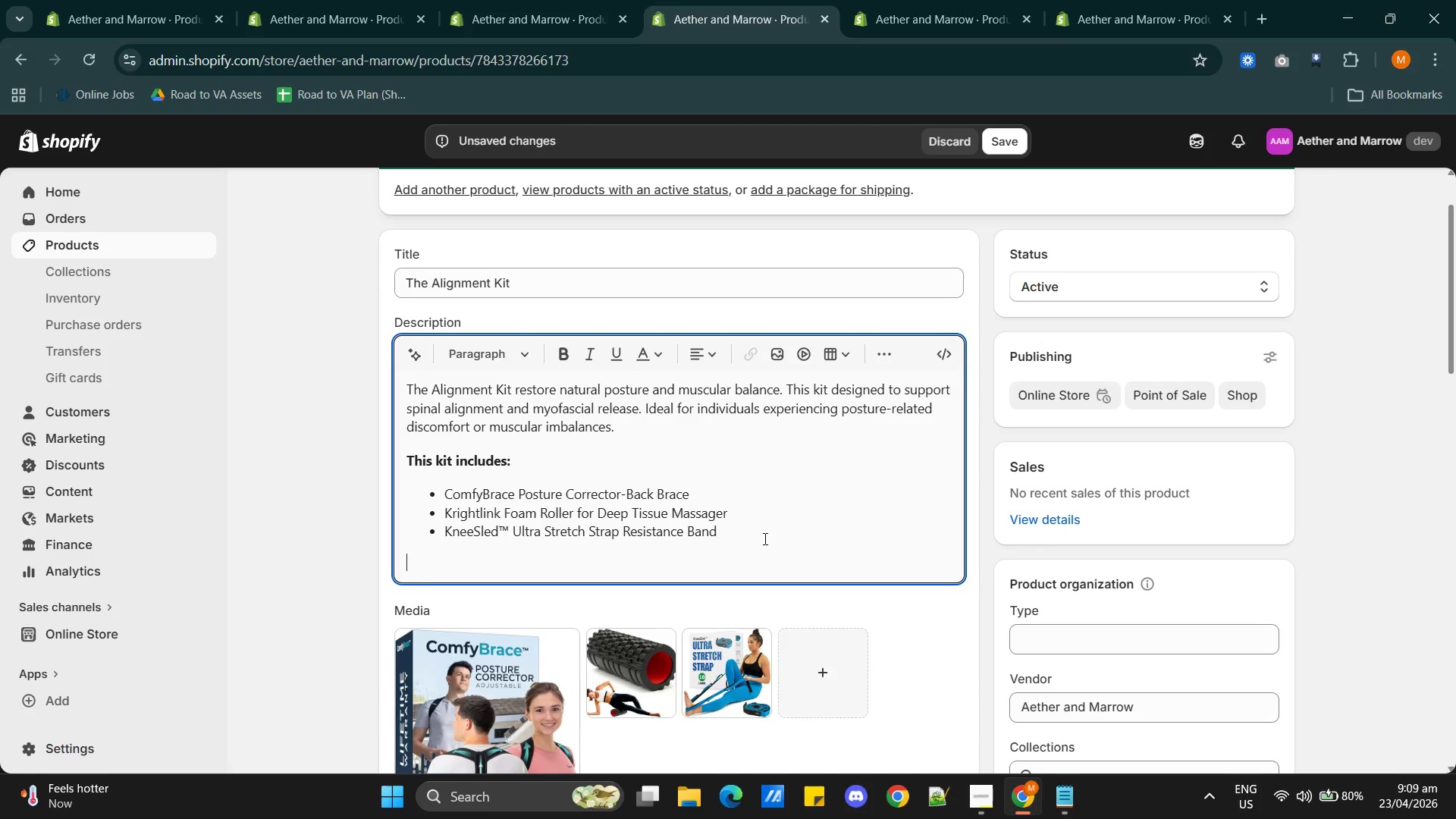 
wait(11.88)
 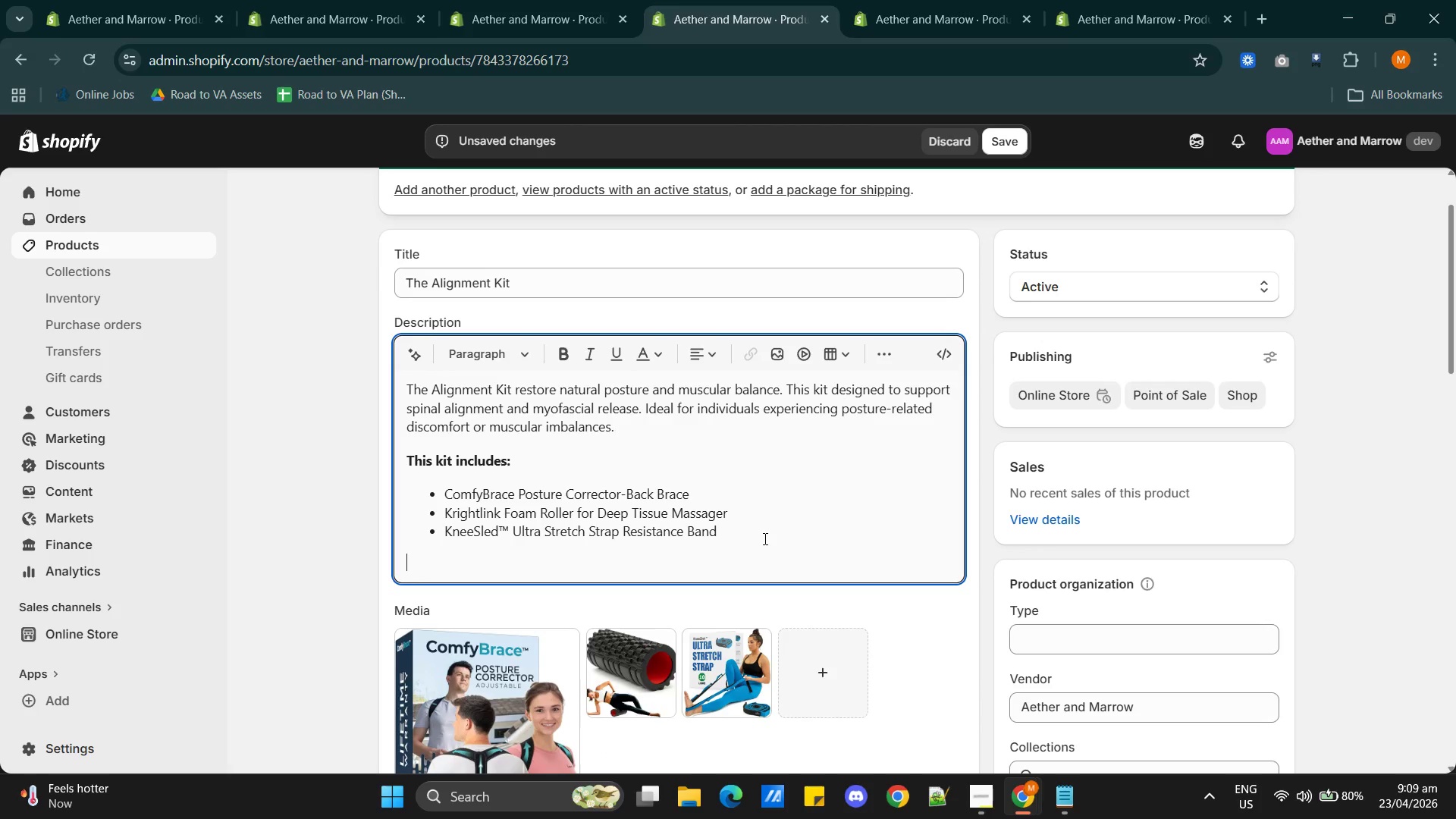 
type(When)
key(Backspace)
key(Backspace)
key(Backspace)
key(Backspace)
type(When)
key(Backspace)
key(Backspace)
key(Backspace)
key(Backspace)
 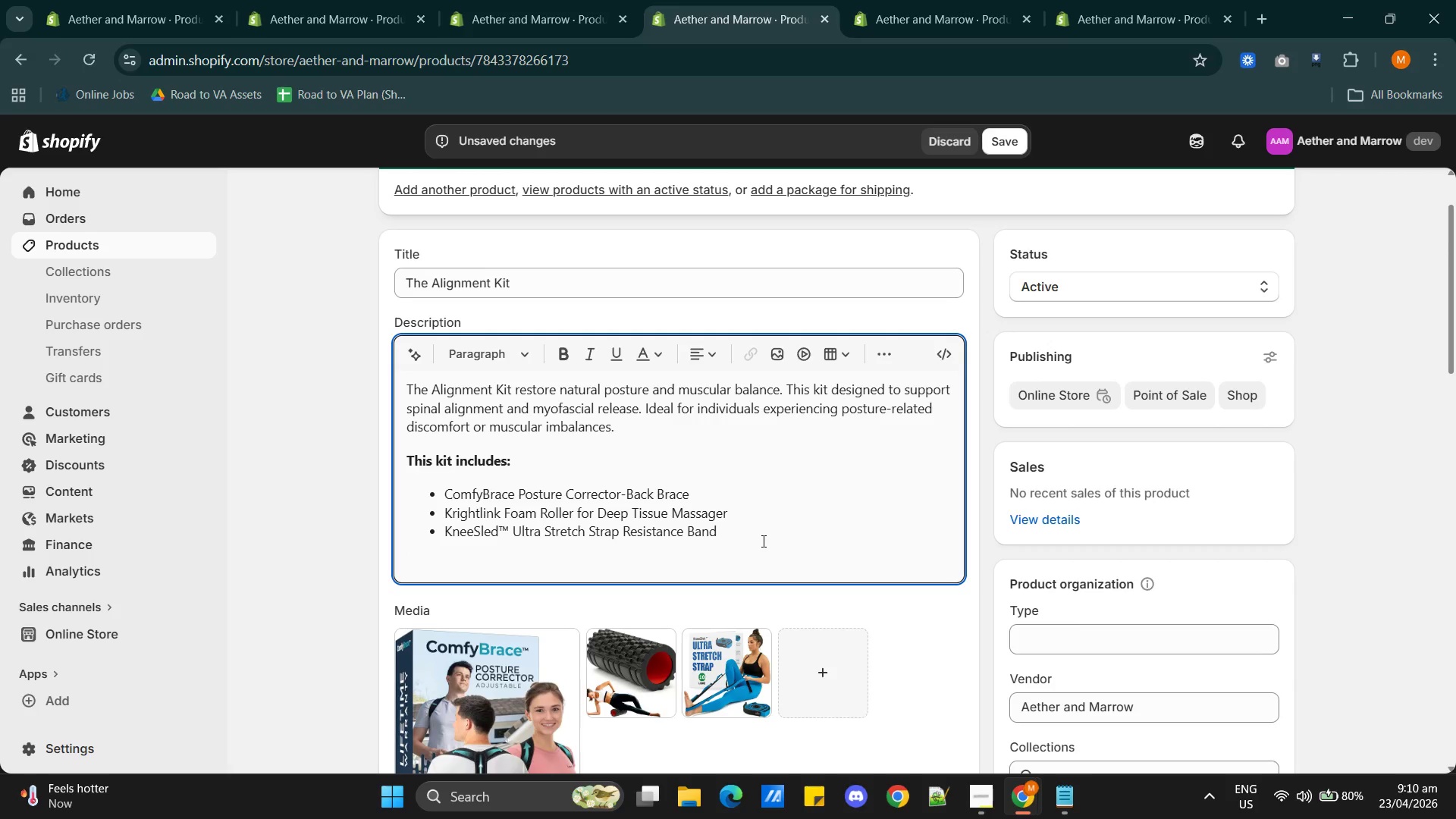 
wait(6.33)
 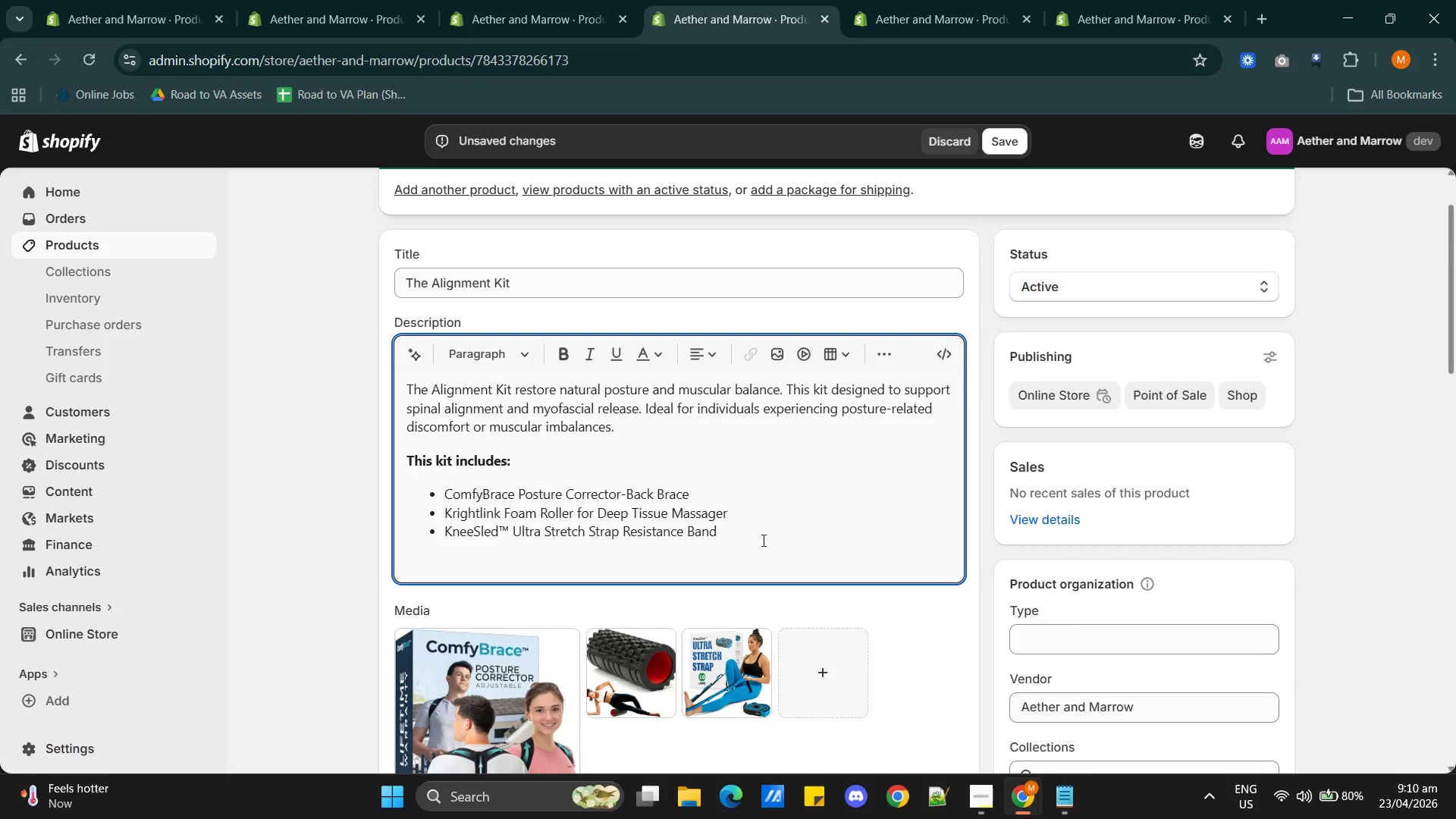 
type(This kit)
key(Backspace)
key(Backspace)
key(Backspace)
key(Backspace)
key(Backspace)
key(Backspace)
type(e a)
key(Backspace)
type(Alignment Kit is suitable for home workouts, rehabilitation)
 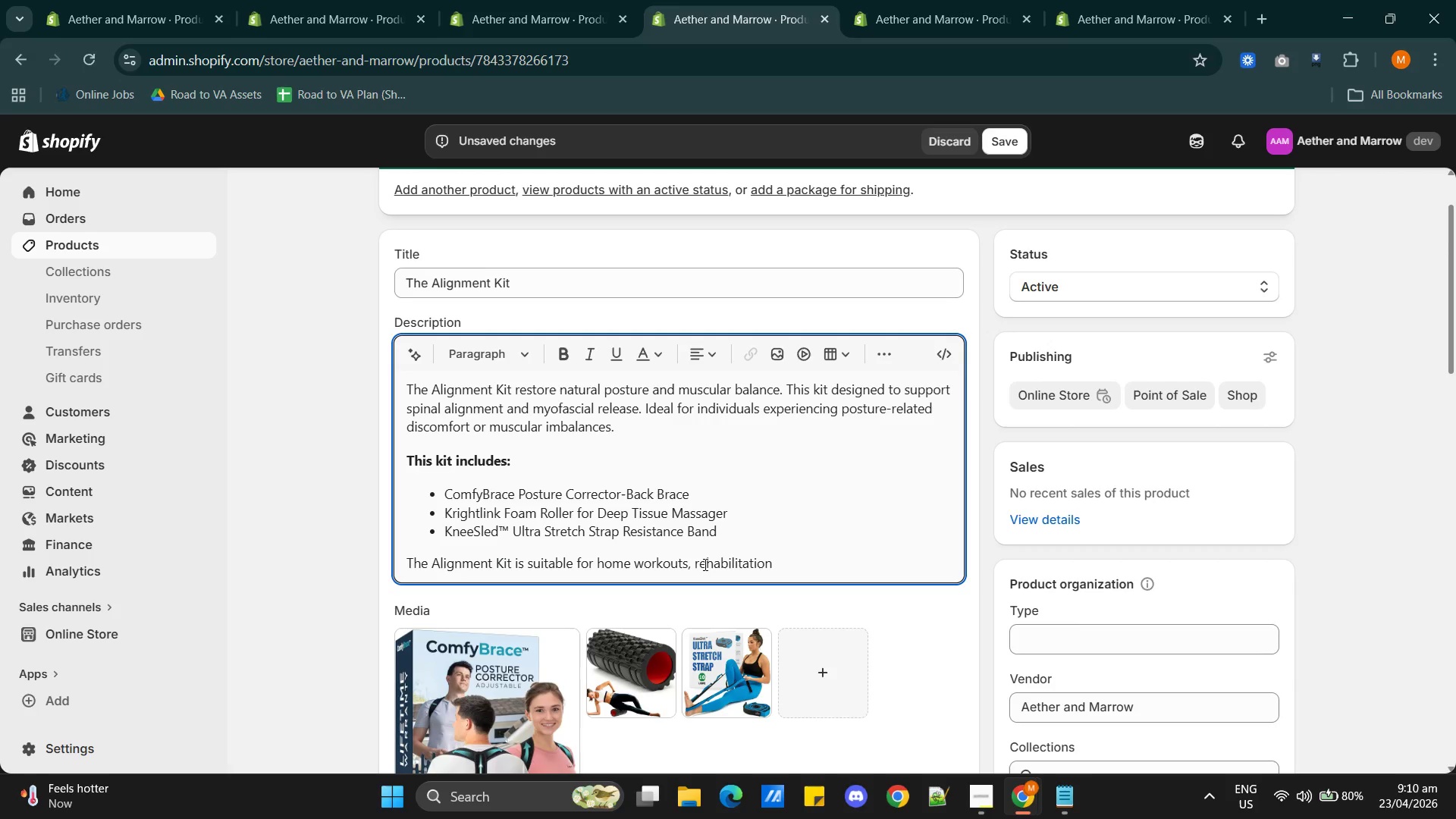 
type( routines, or daily posture support)
 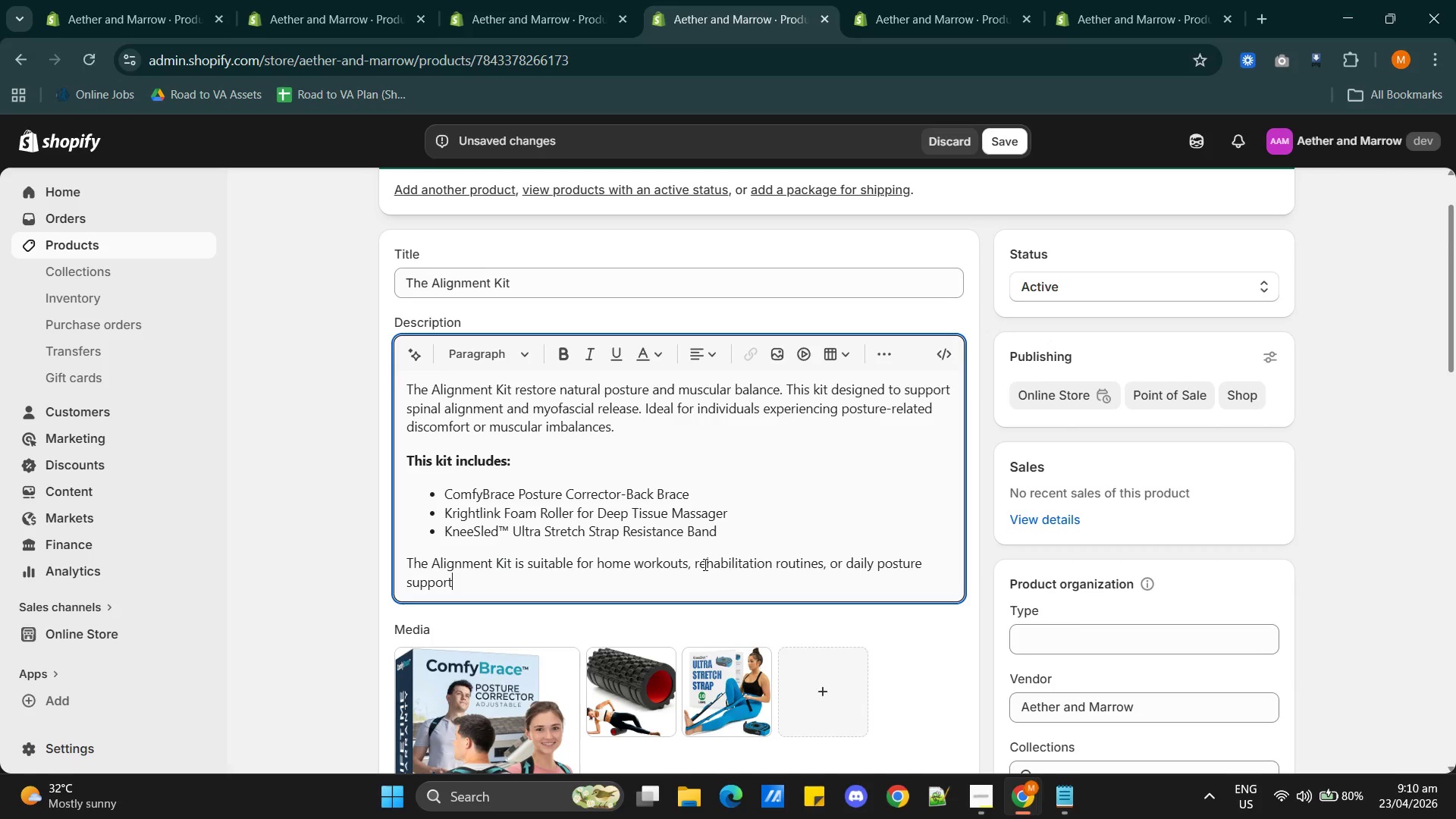 
type(. With regular user)
key(Backspace)
type(, it can improve posture)
 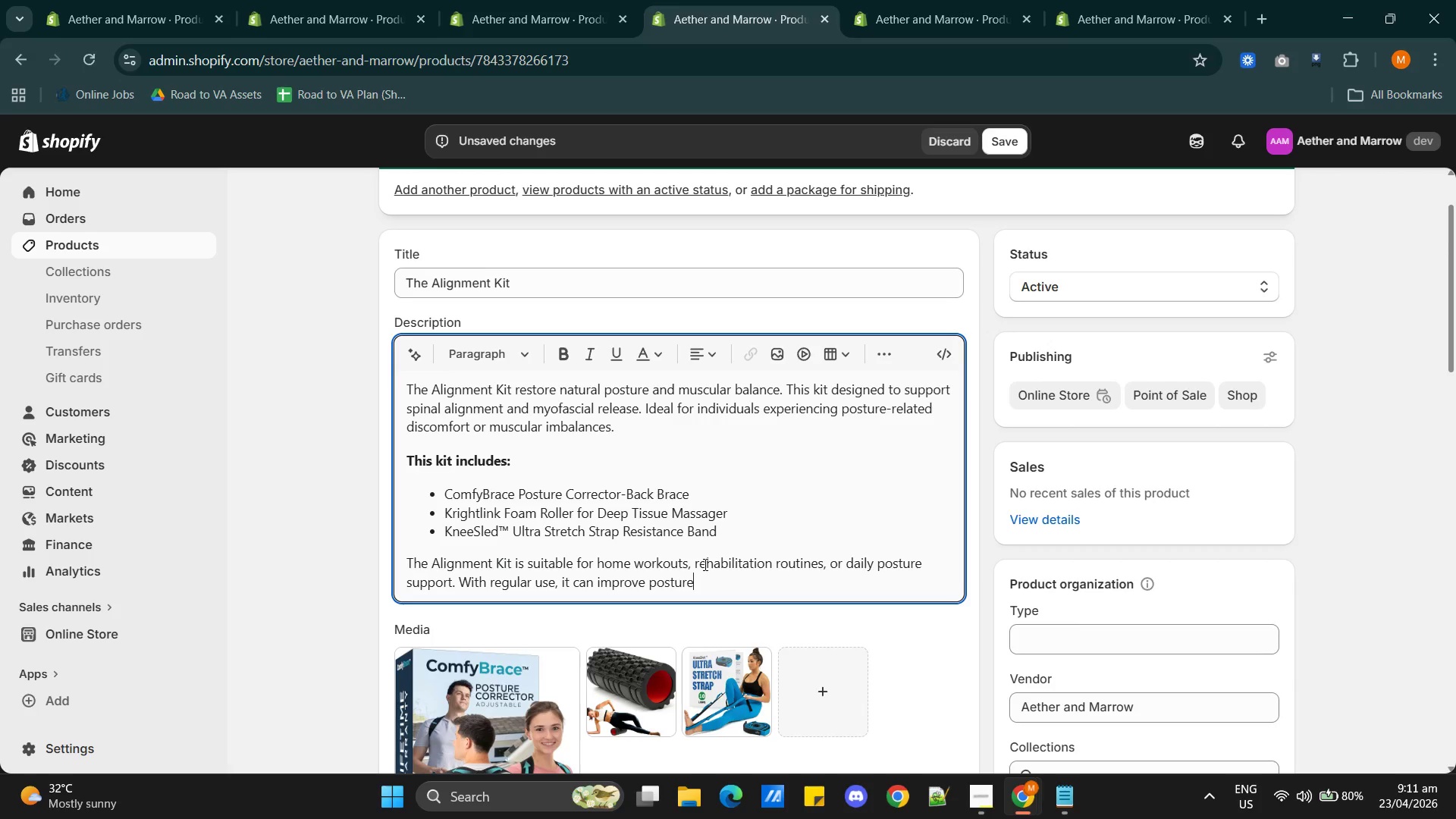 
type( awareness, reduce muscular tension, and promote long term)
key(Backspace)
key(Backspace)
key(Backspace)
key(Backspace)
key(Backspace)
type(-term structurak)
key(Backspace)
type(l balance.)
 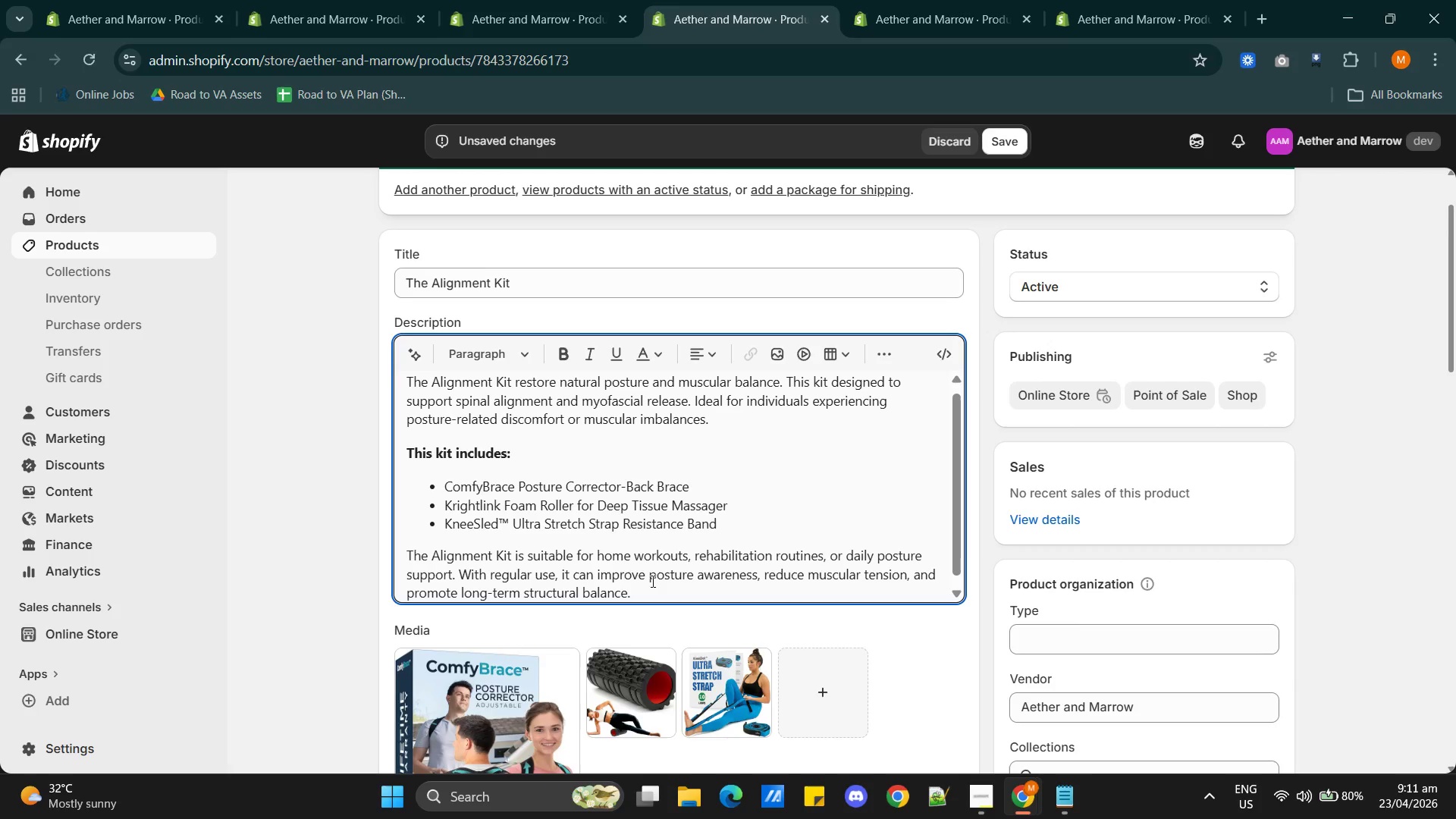 
left_click([637, 595])
 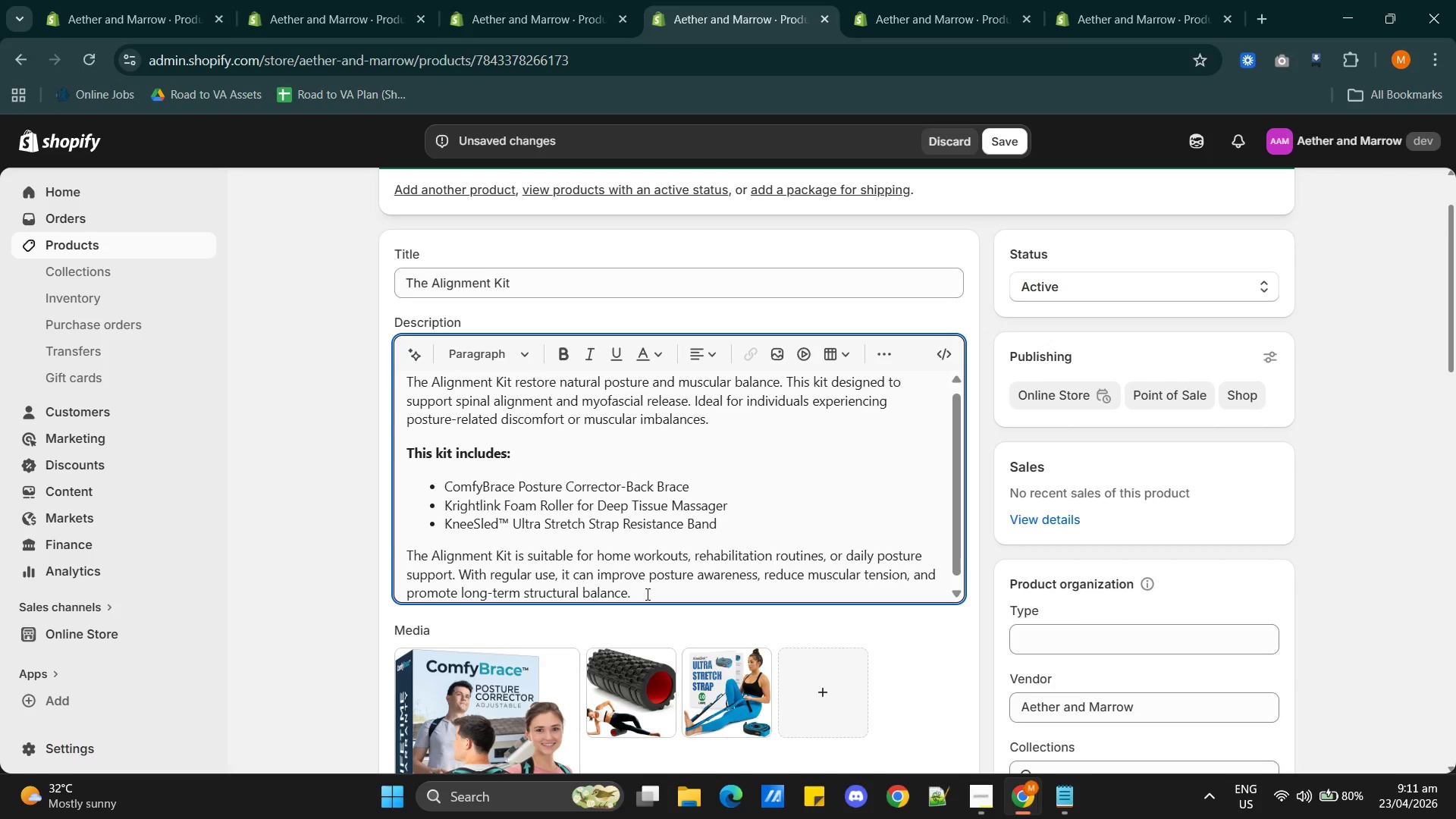 
key(Enter)
 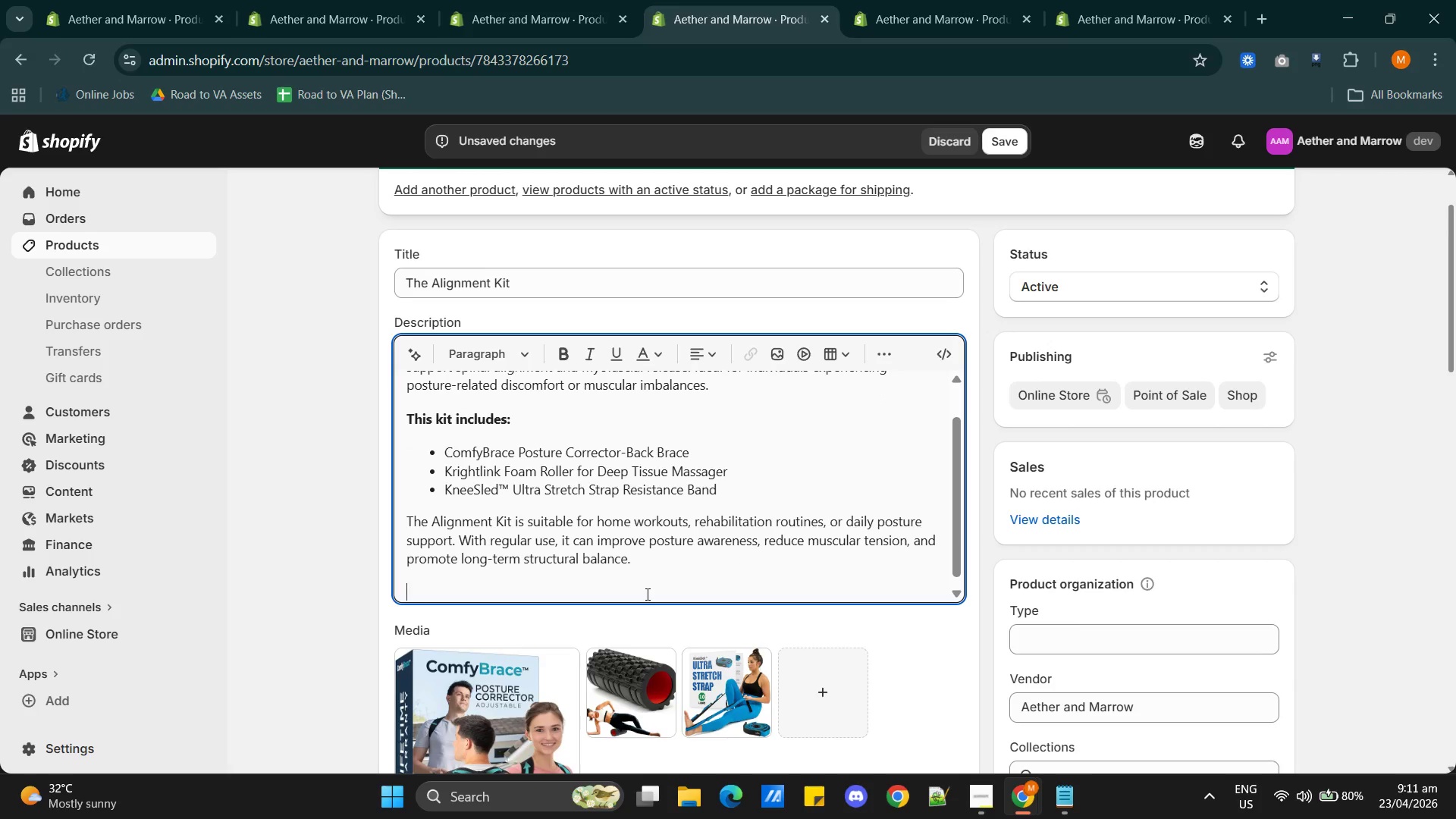 
type(When used together, these components created)
key(Backspace)
type( a comprehensive approc)
key(Backspace)
type(ach to both muscle recovery and posture )
 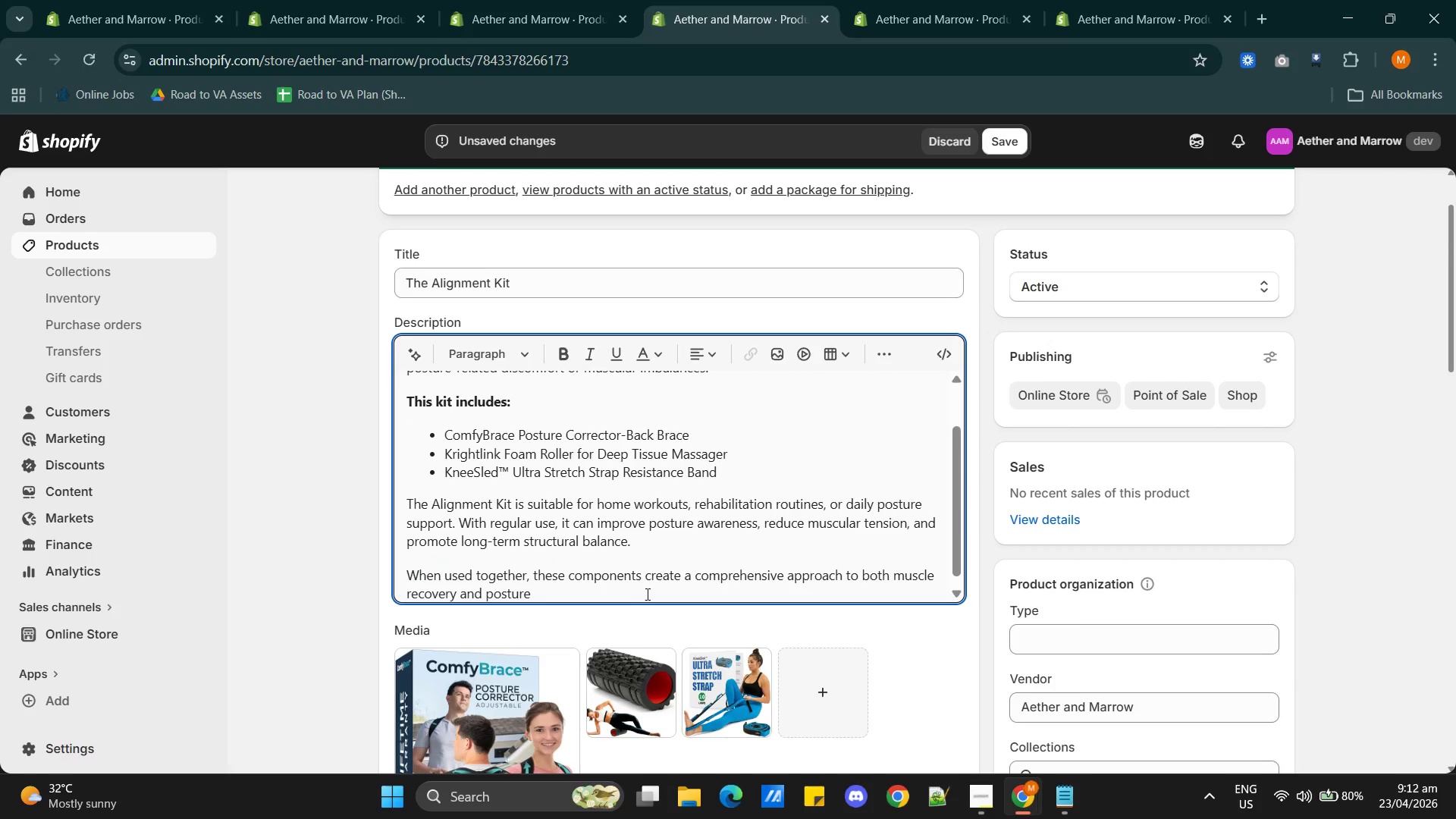 
type(correction.)
 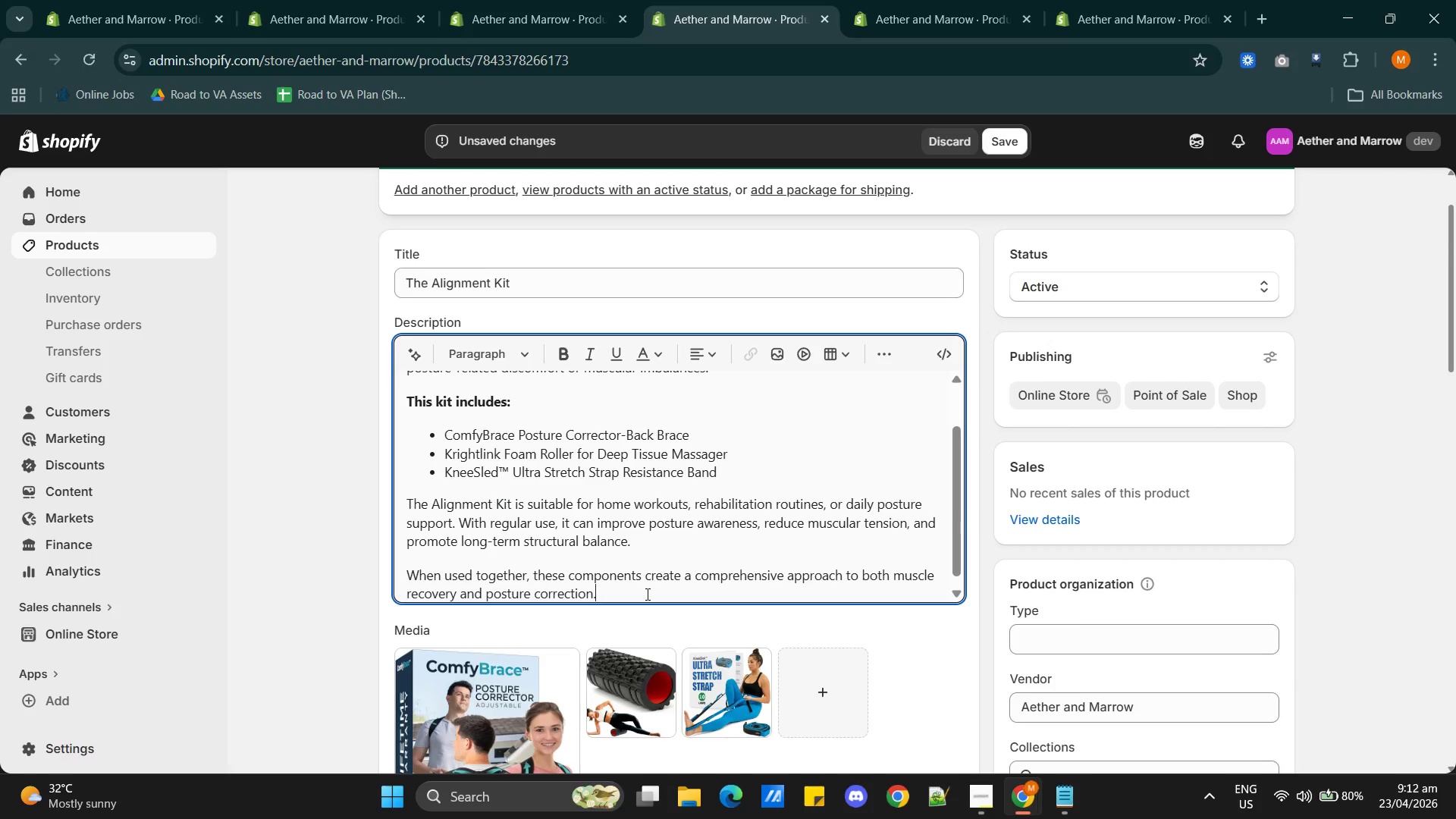 
scroll: coordinate [709, 628], scroll_direction: up, amount: 1.0
 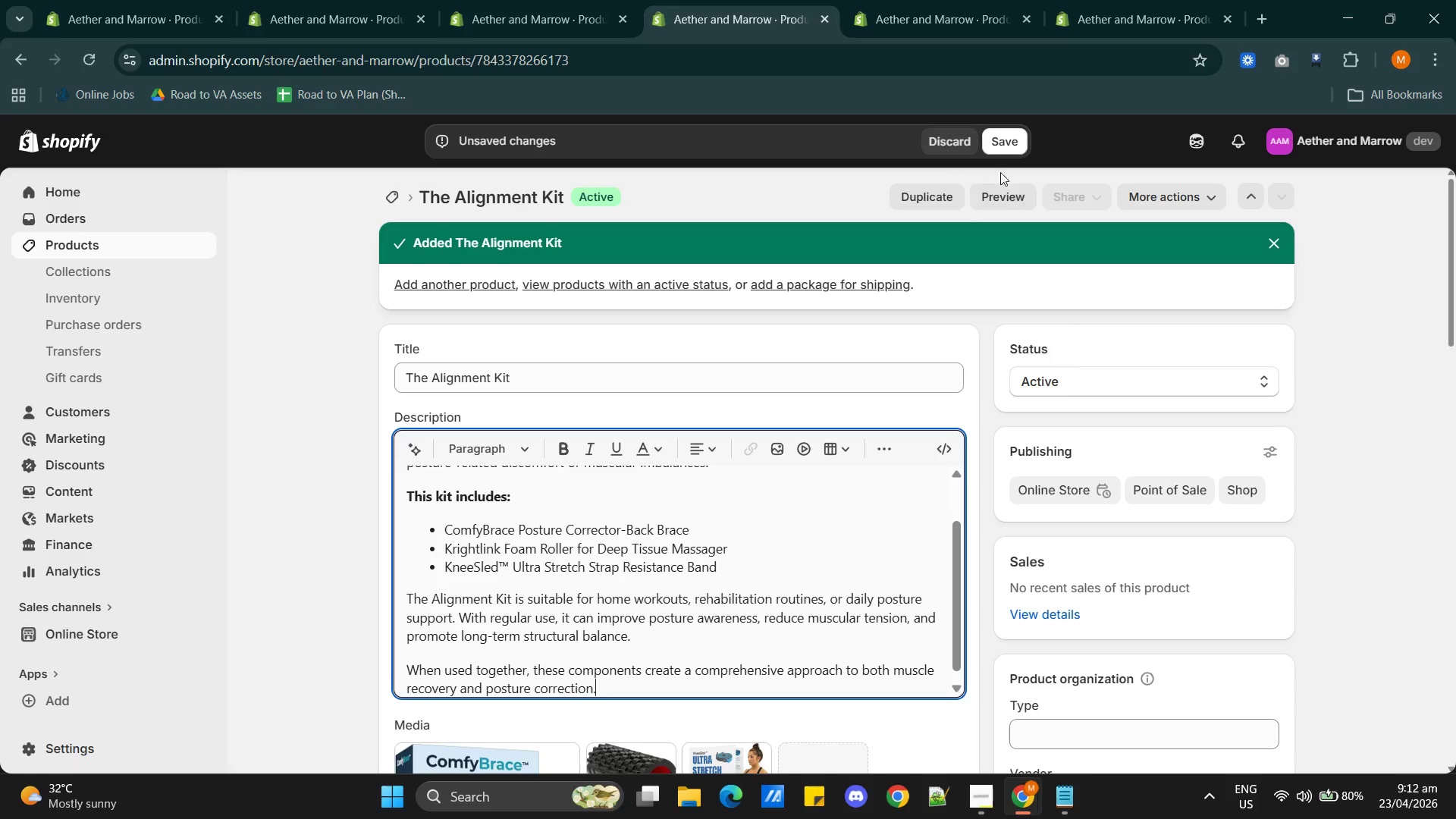 
left_click([998, 149])
 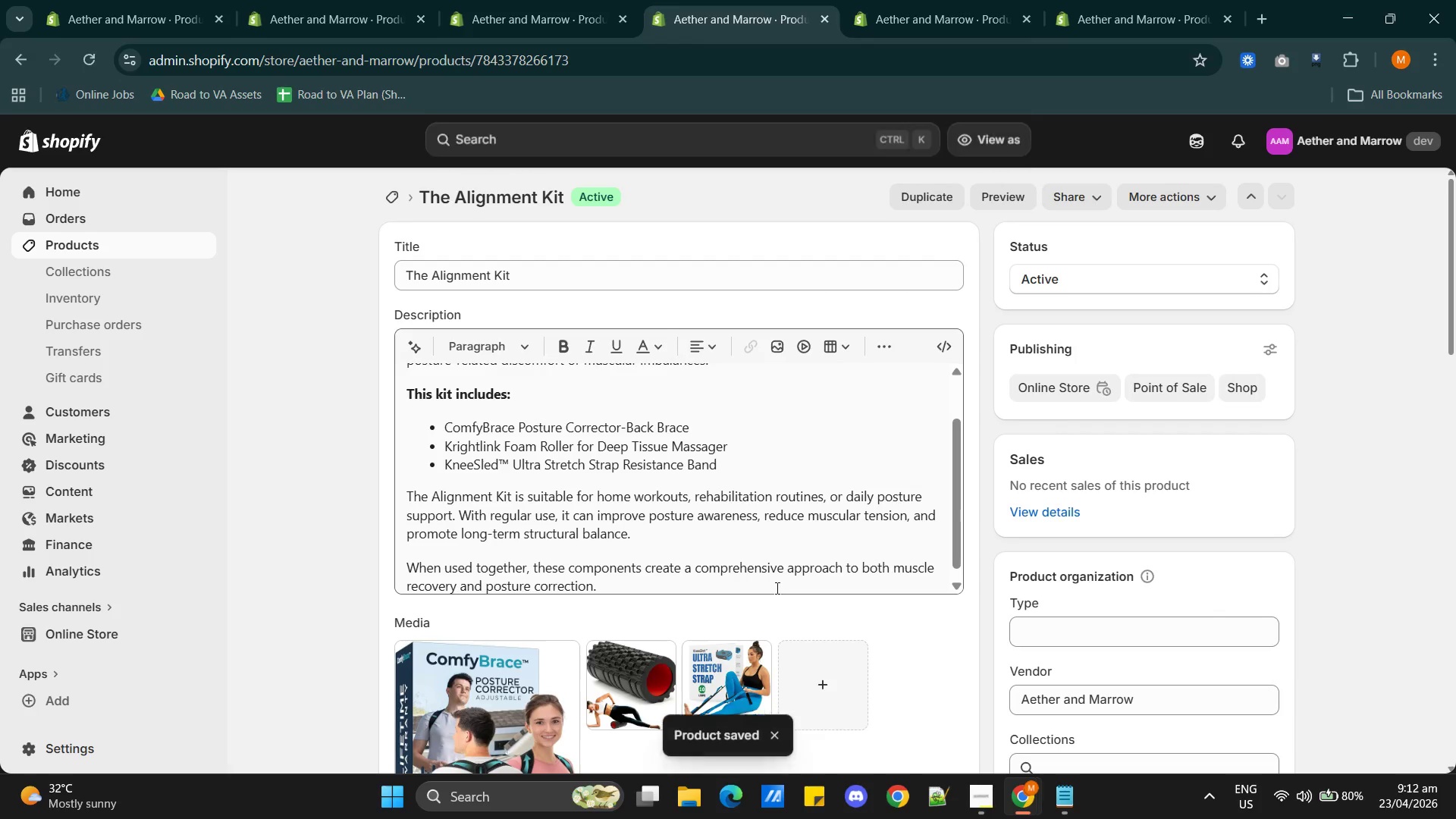 
wait(5.84)
 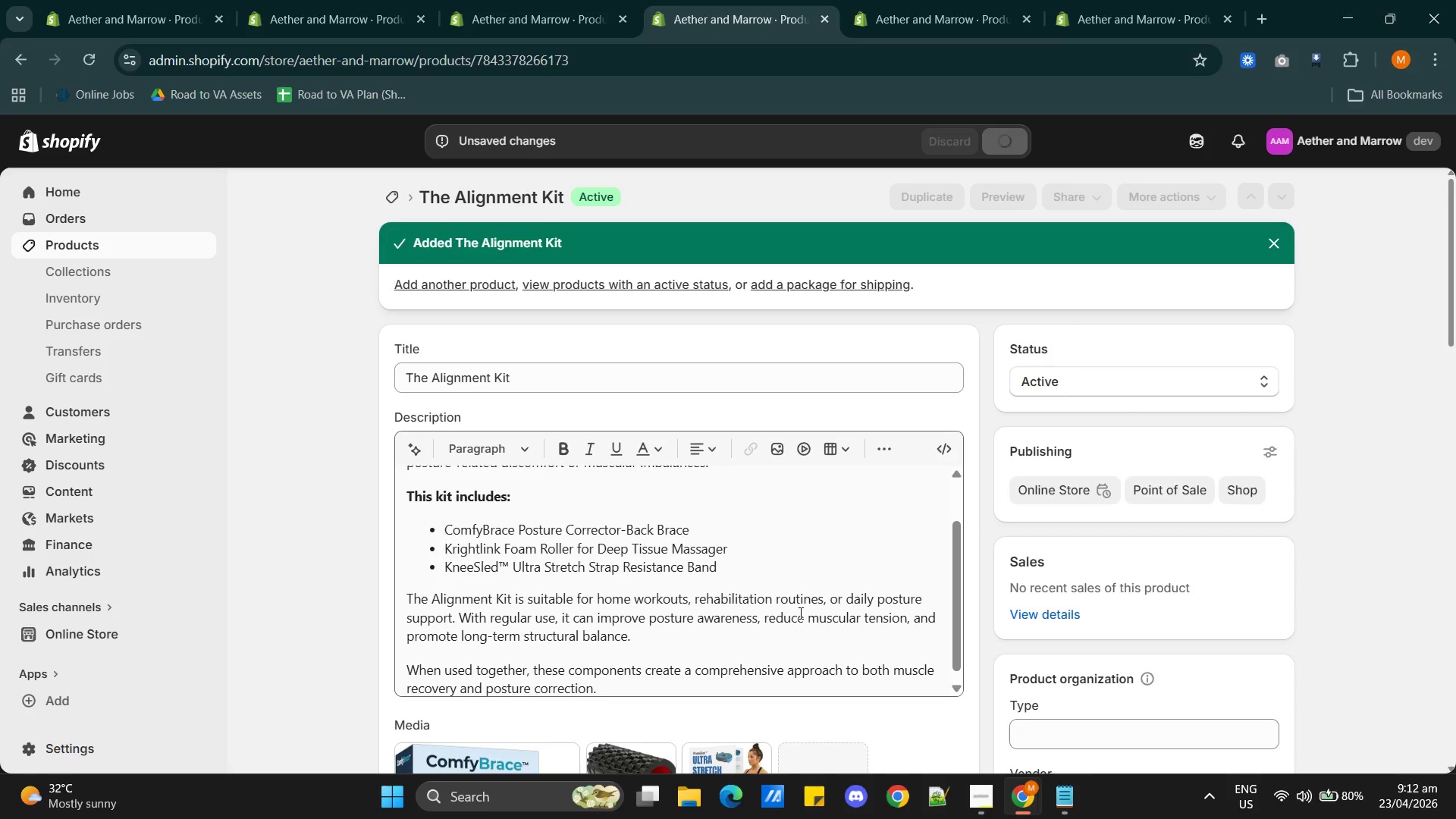 
left_click([908, 34])
 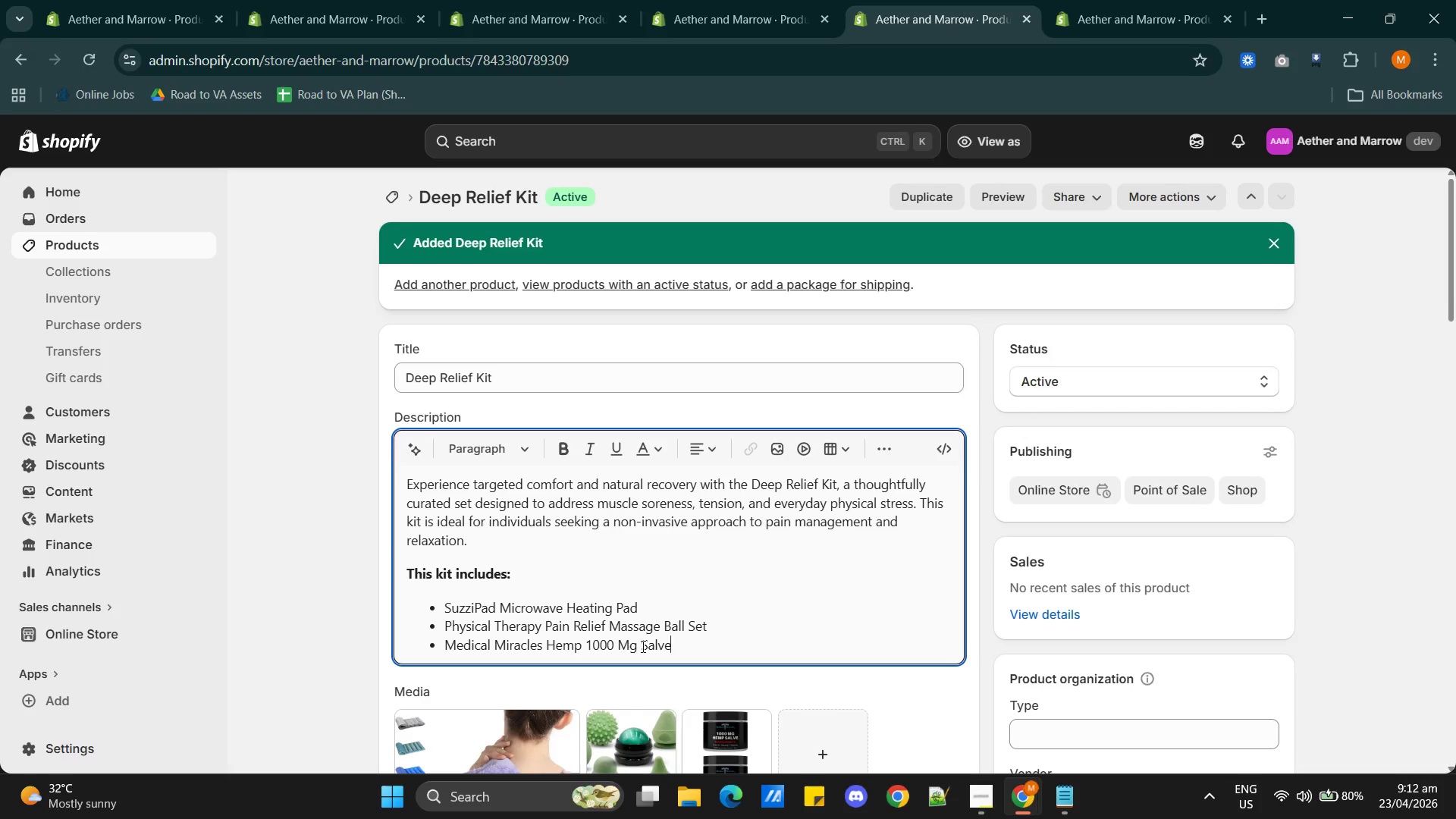 
left_click([686, 645])
 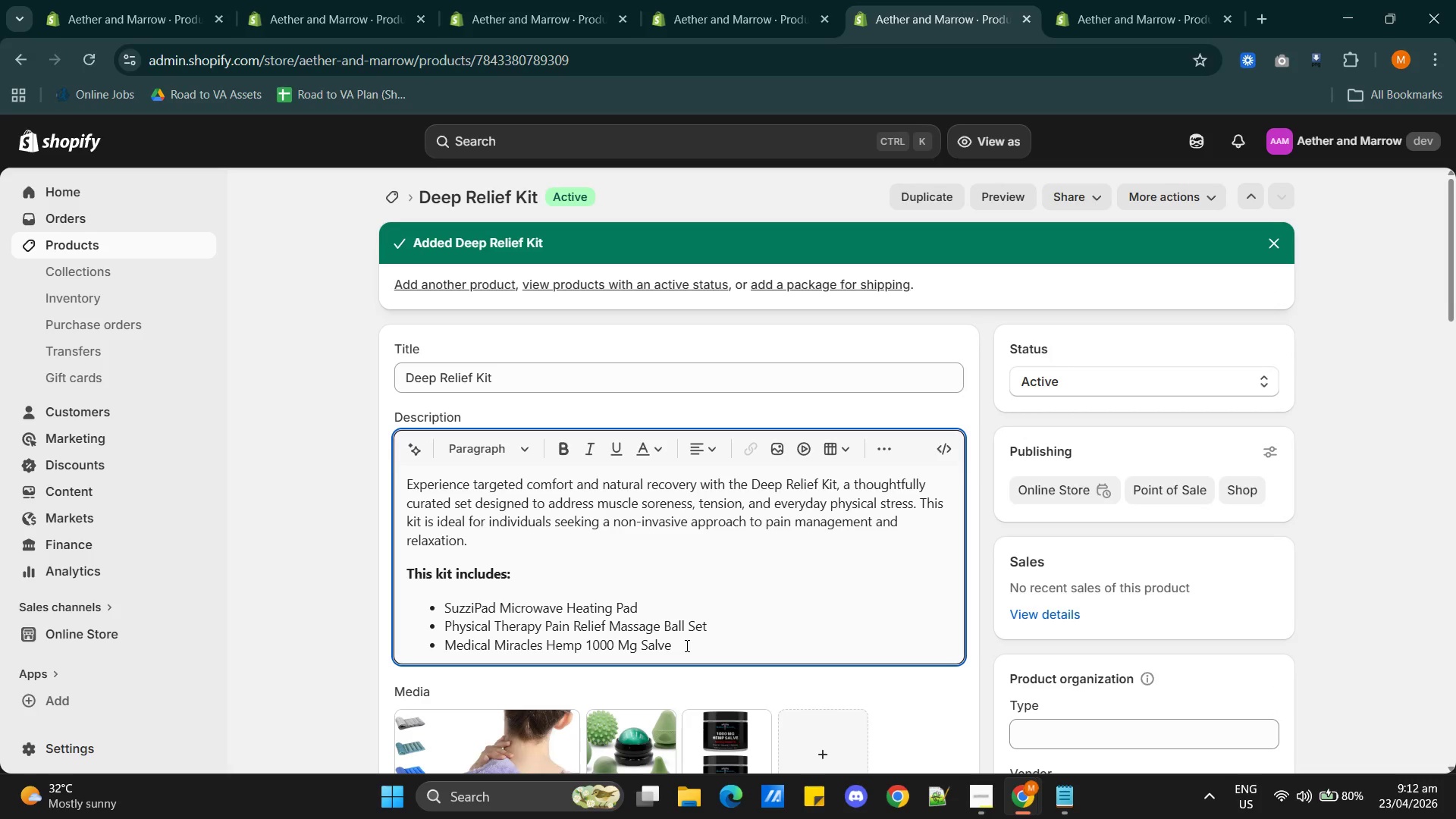 
key(Shift+Enter)
 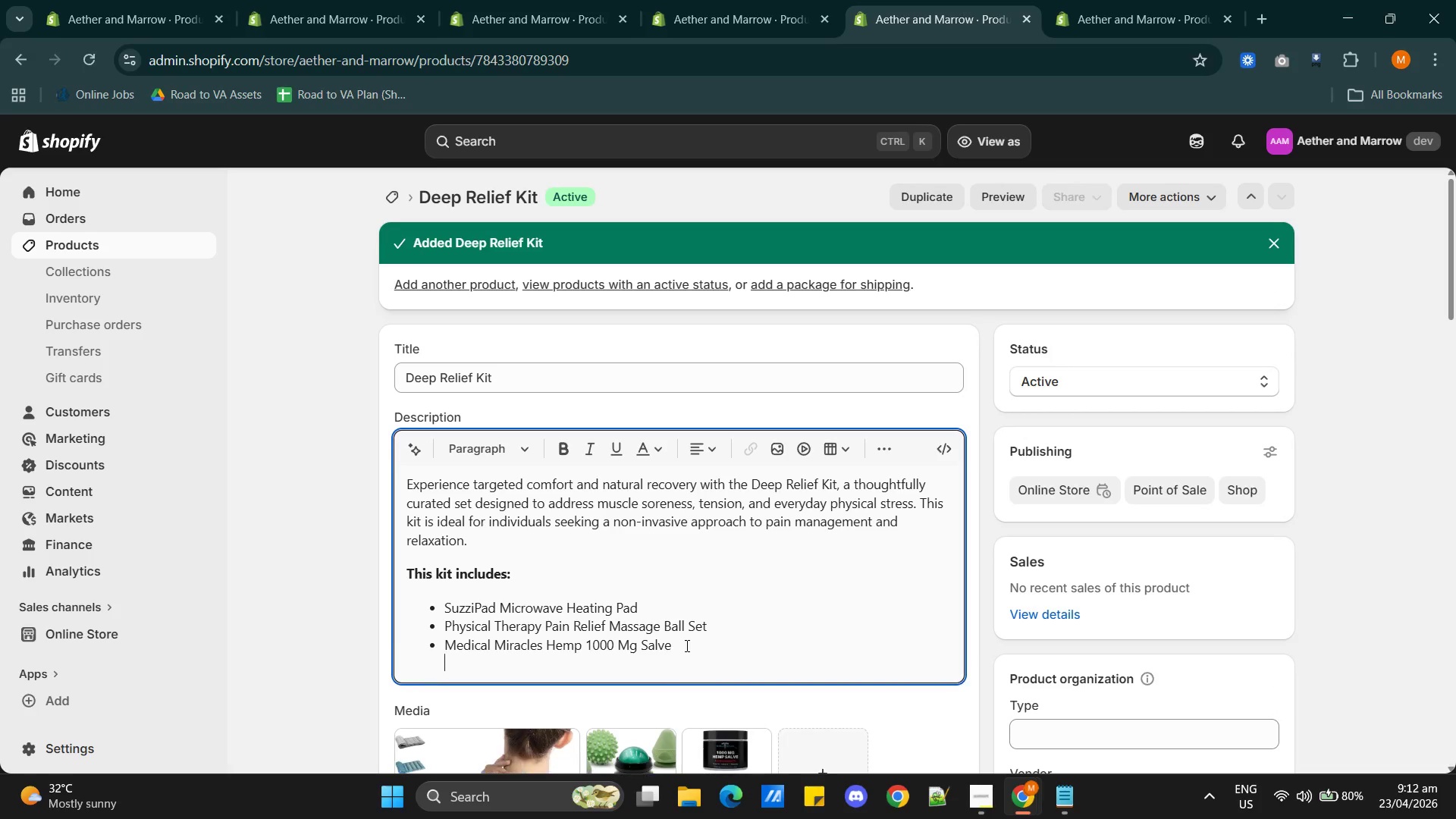 
key(Shift+Enter)
 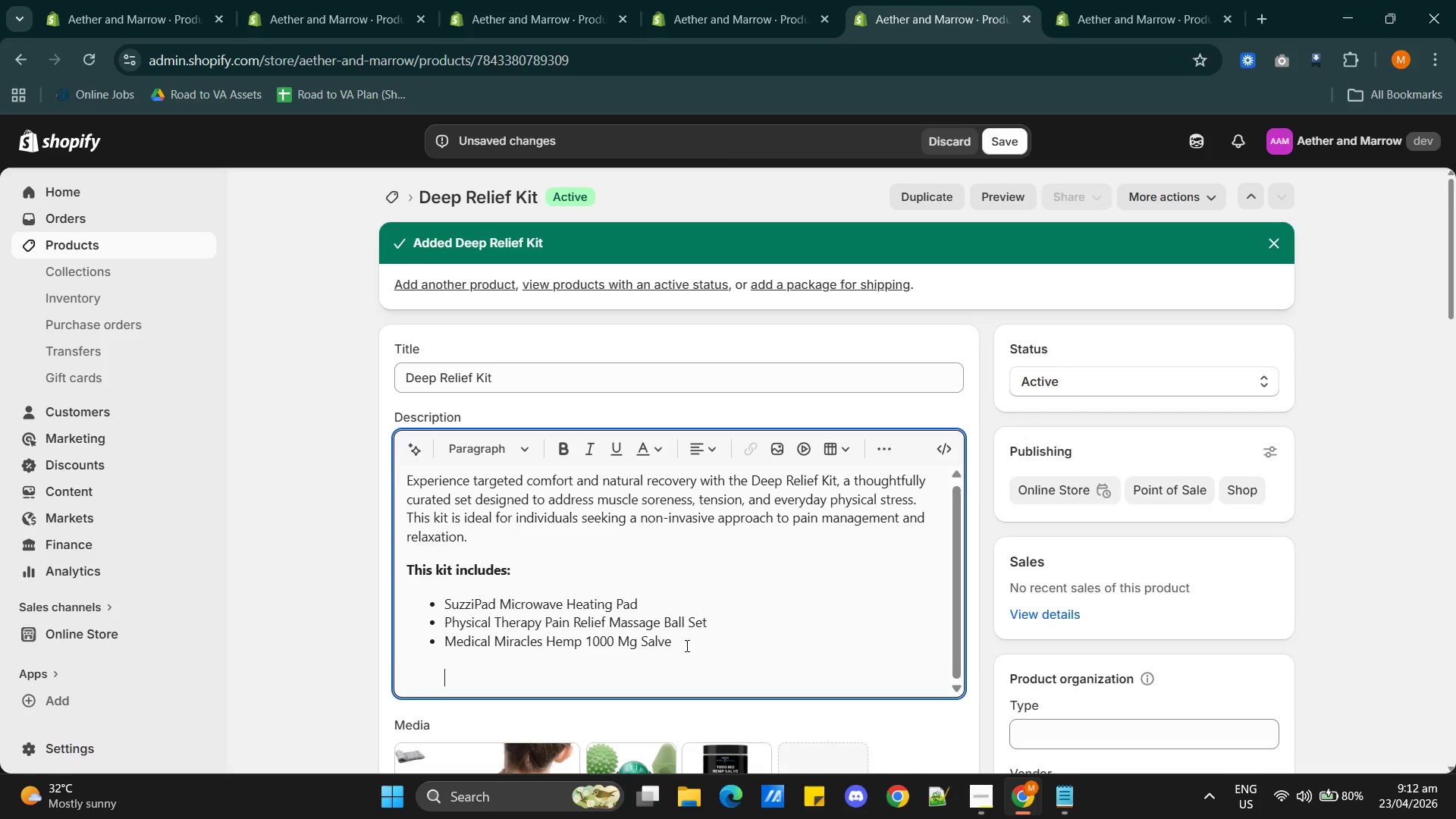 
key(Backspace)
 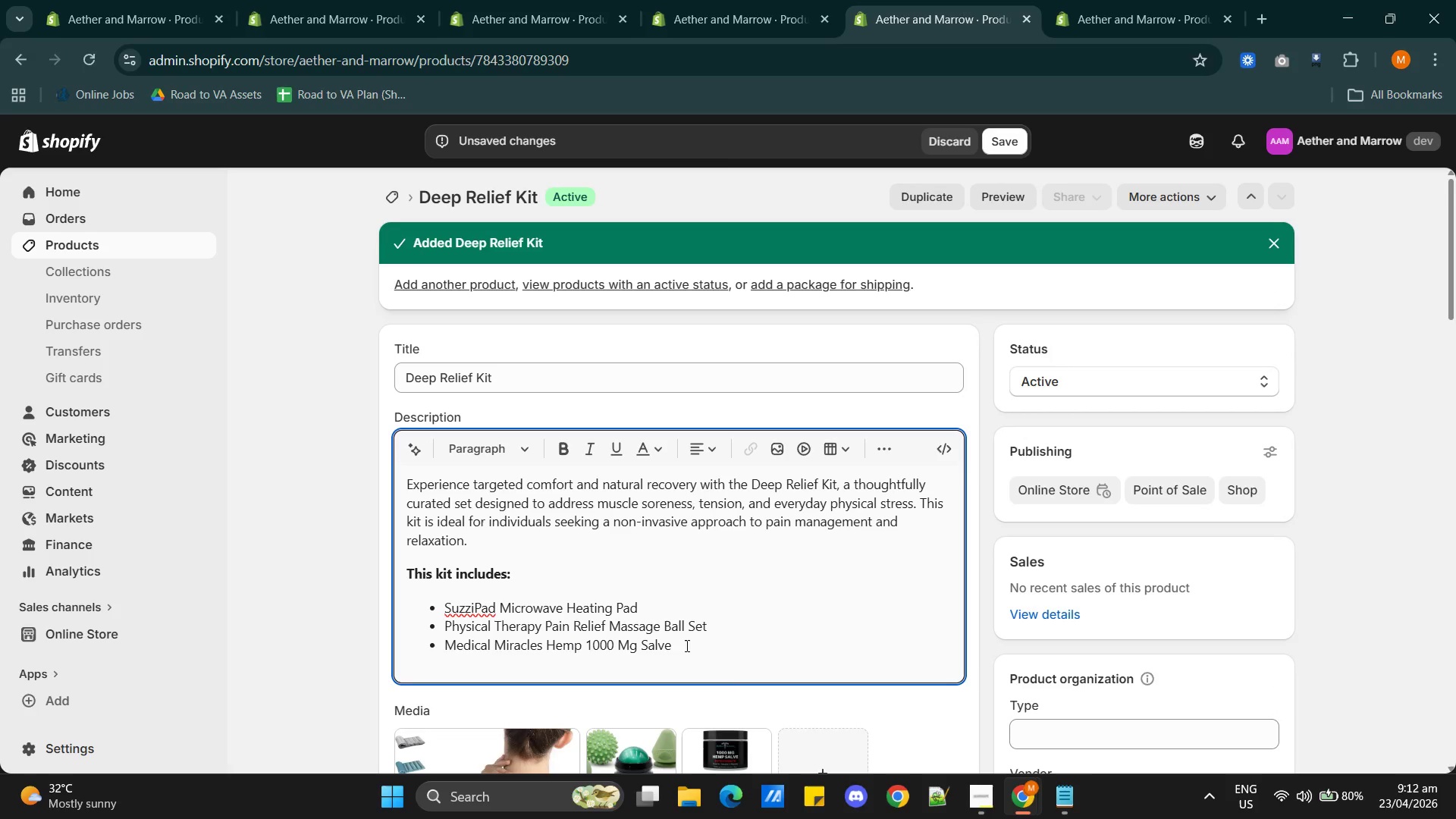 
key(Backspace)
 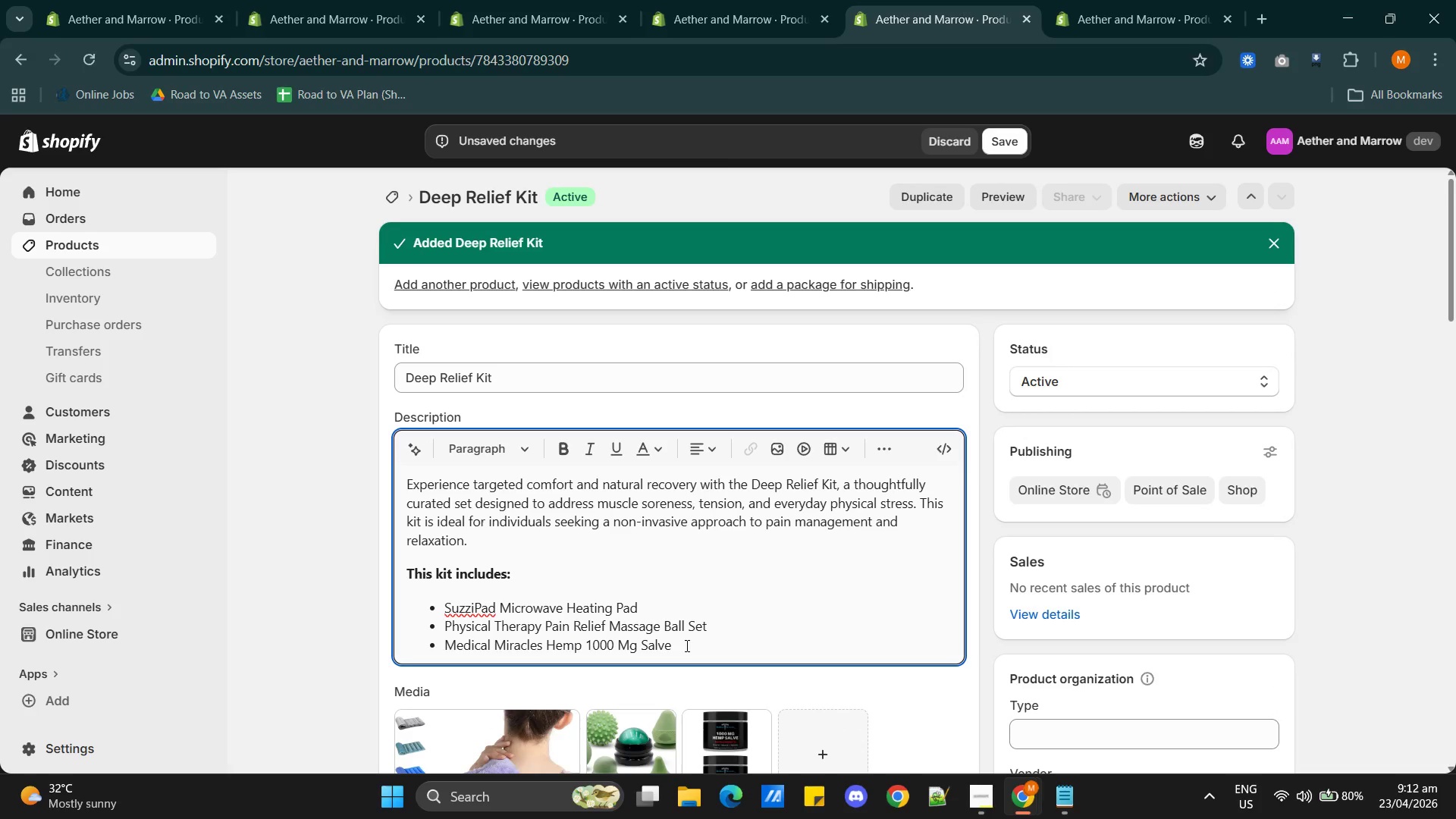 
key(Enter)
 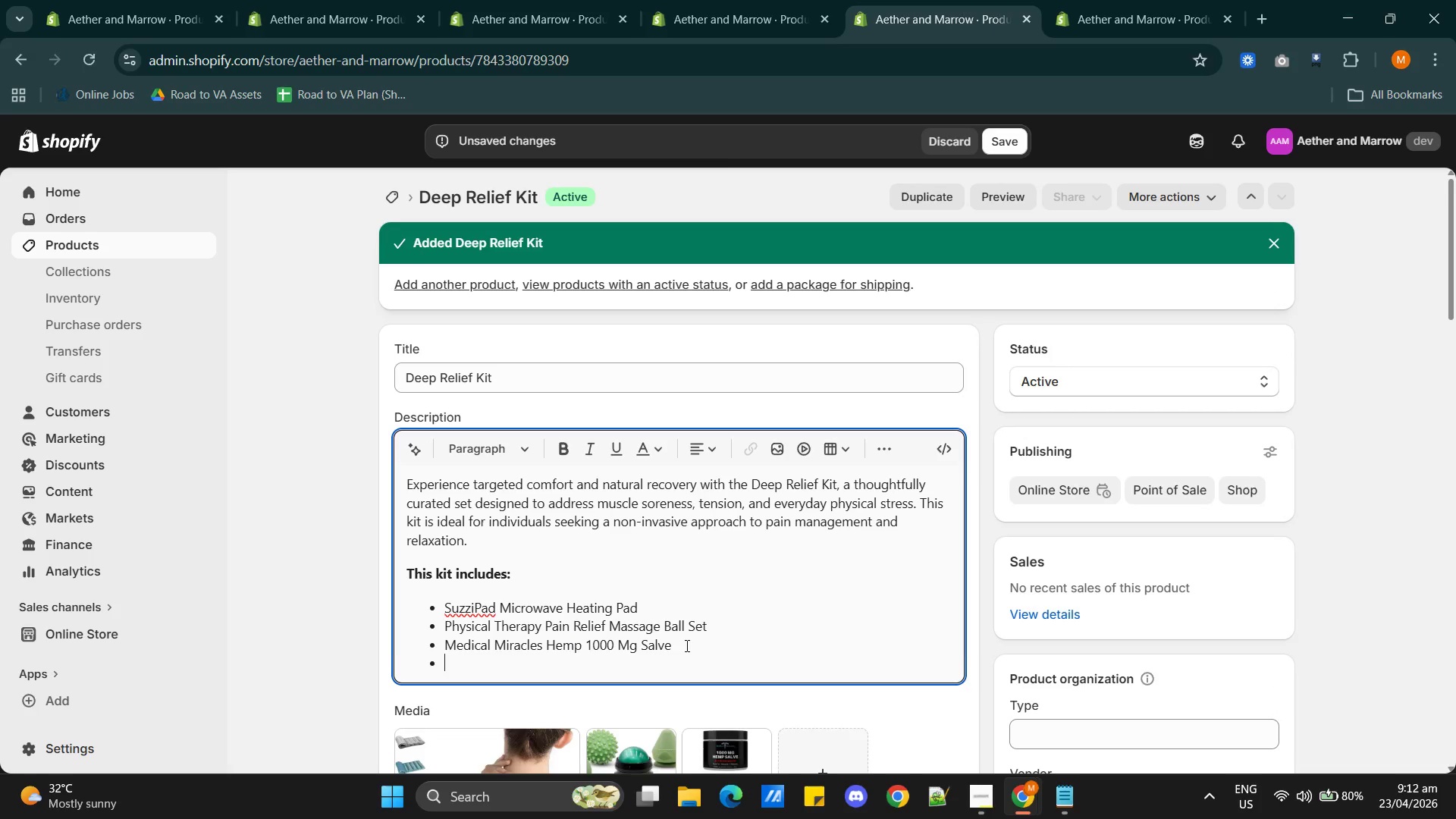 
key(Enter)
 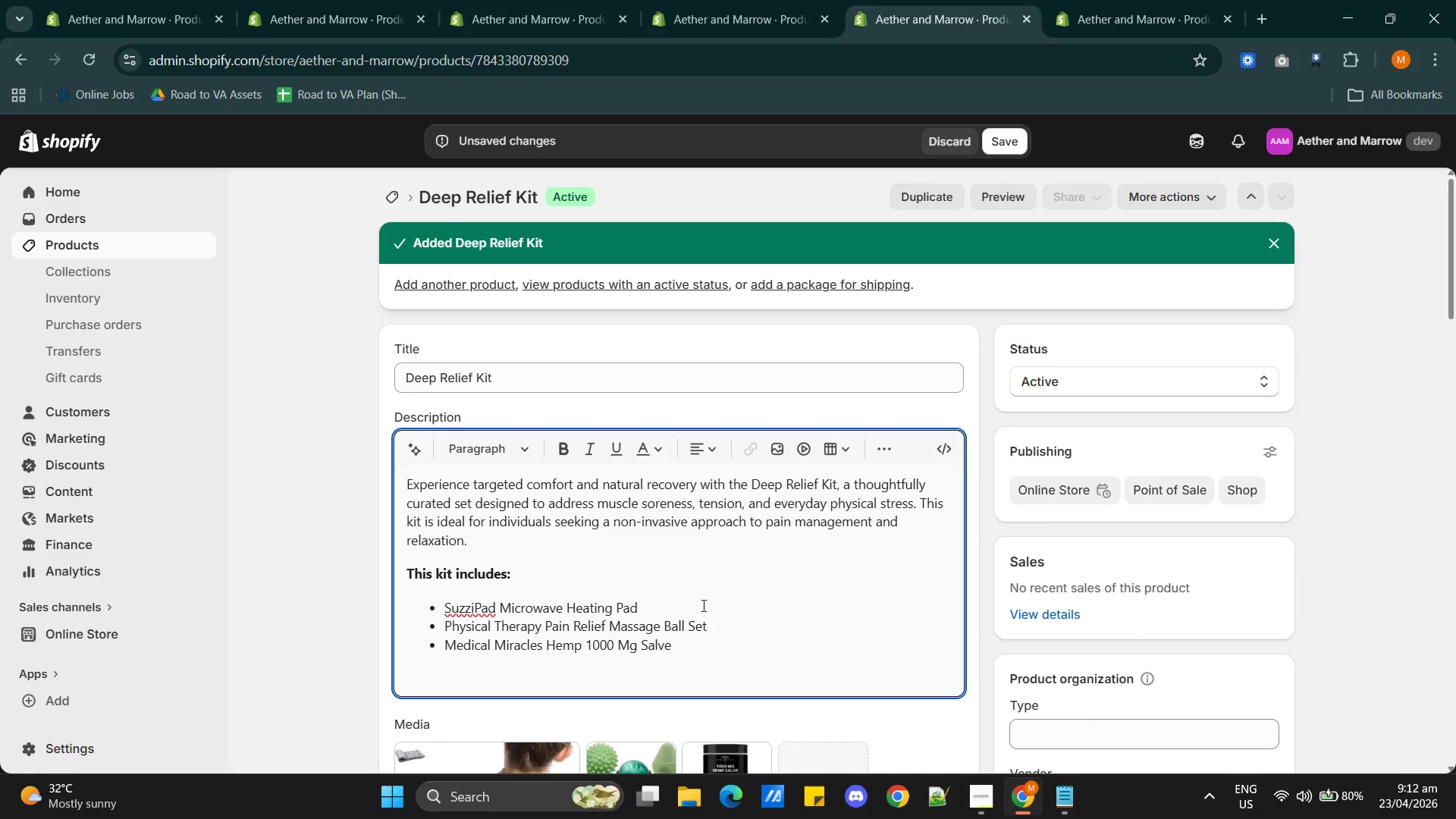 
wait(19.48)
 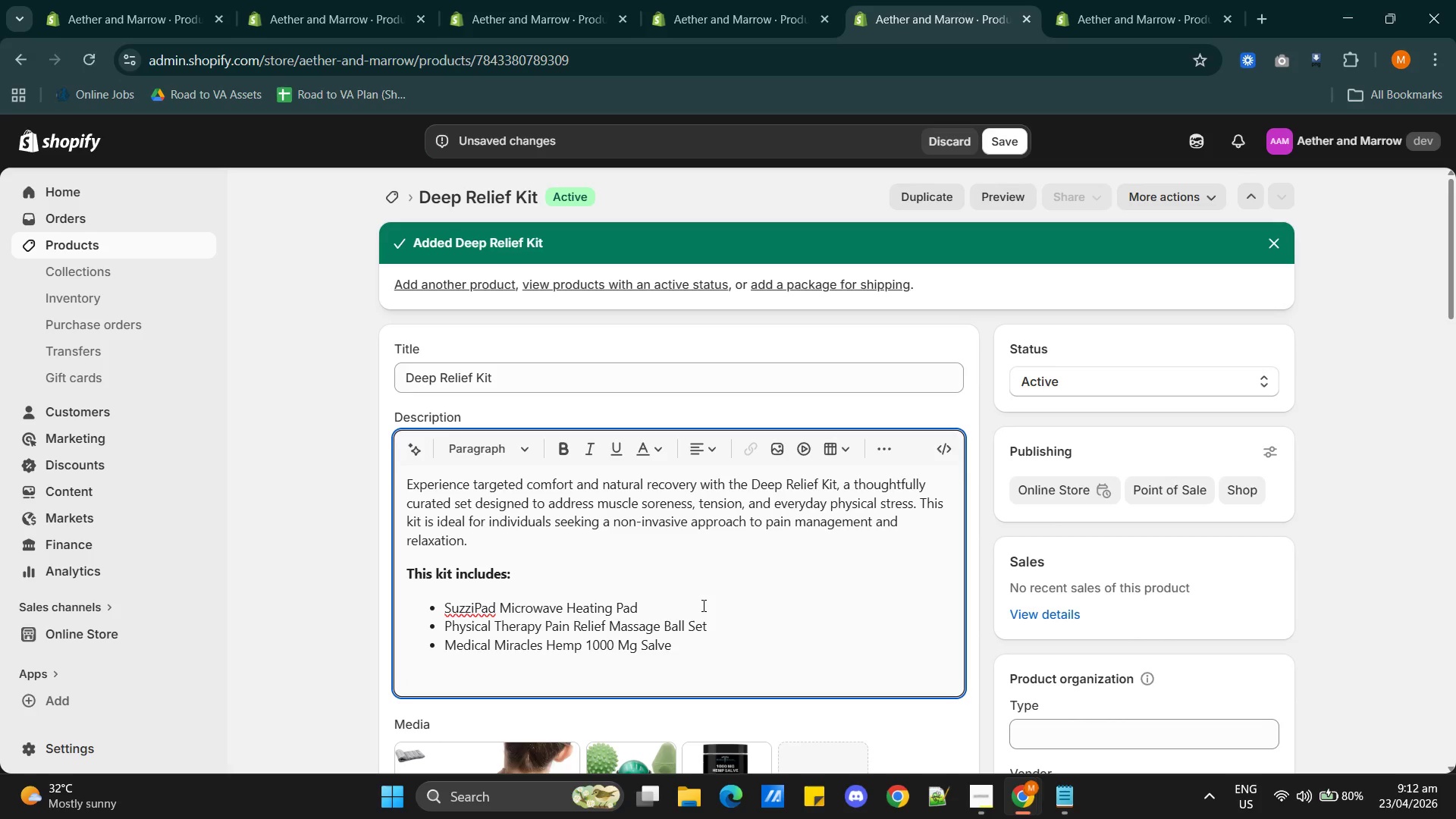 
type(The herbal pain relief cream salve offers a soothing, plant-based)
 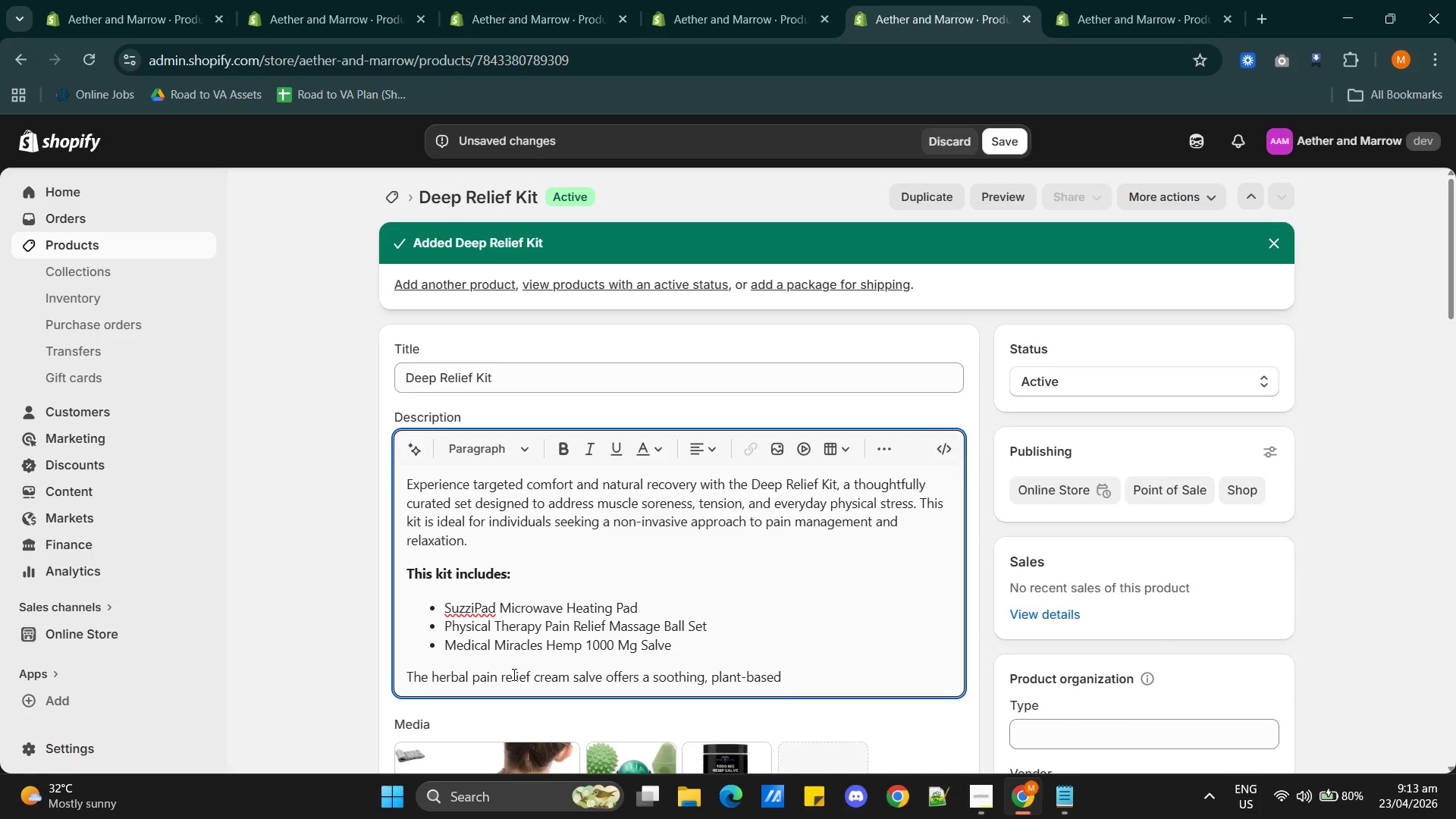 
wait(6.75)
 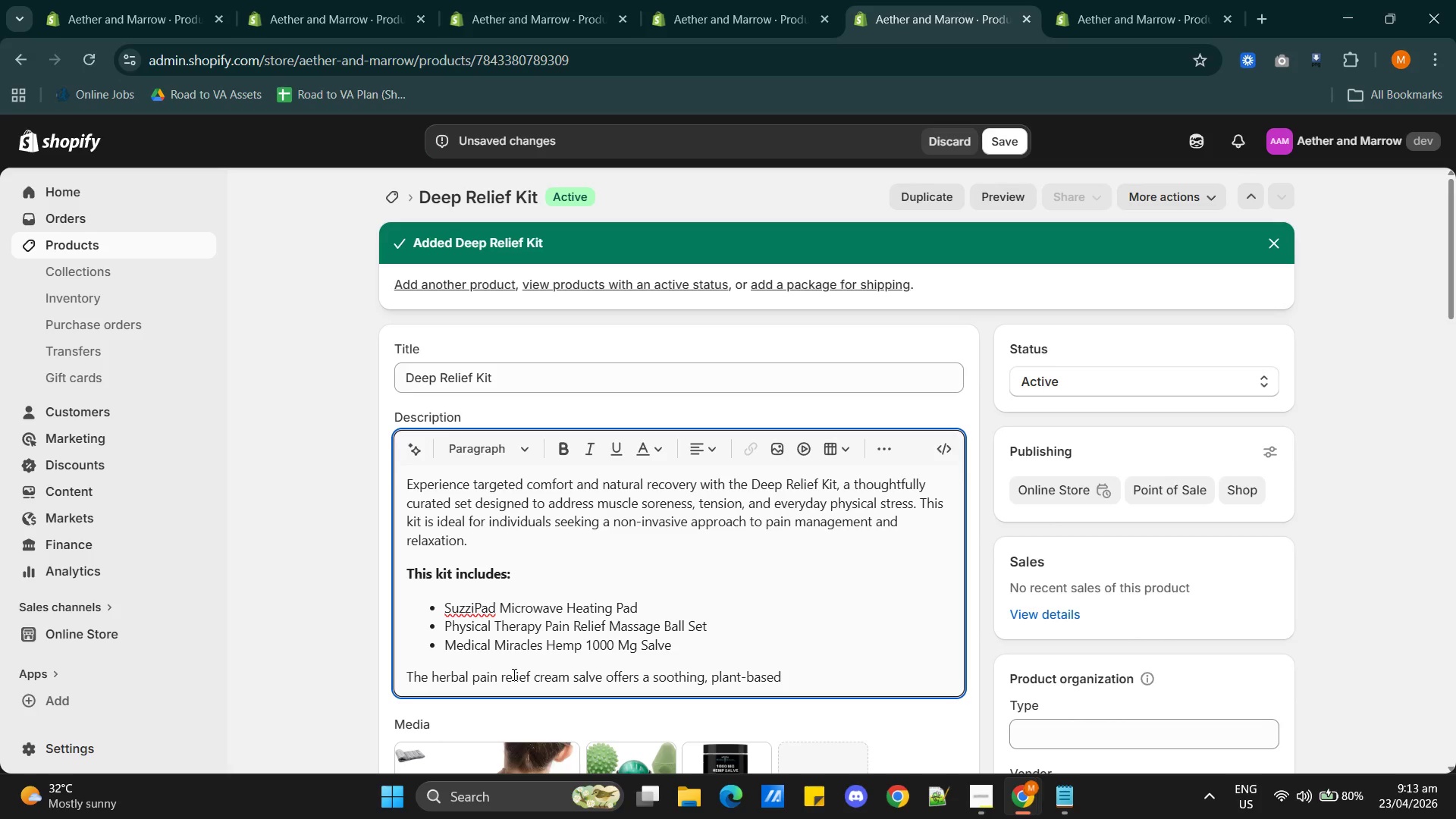 
type( solution that hek)
key(Backspace)
type(l[s)
key(Backspace)
key(Backspace)
type(ps calm inflammationand support muscle recovery)
 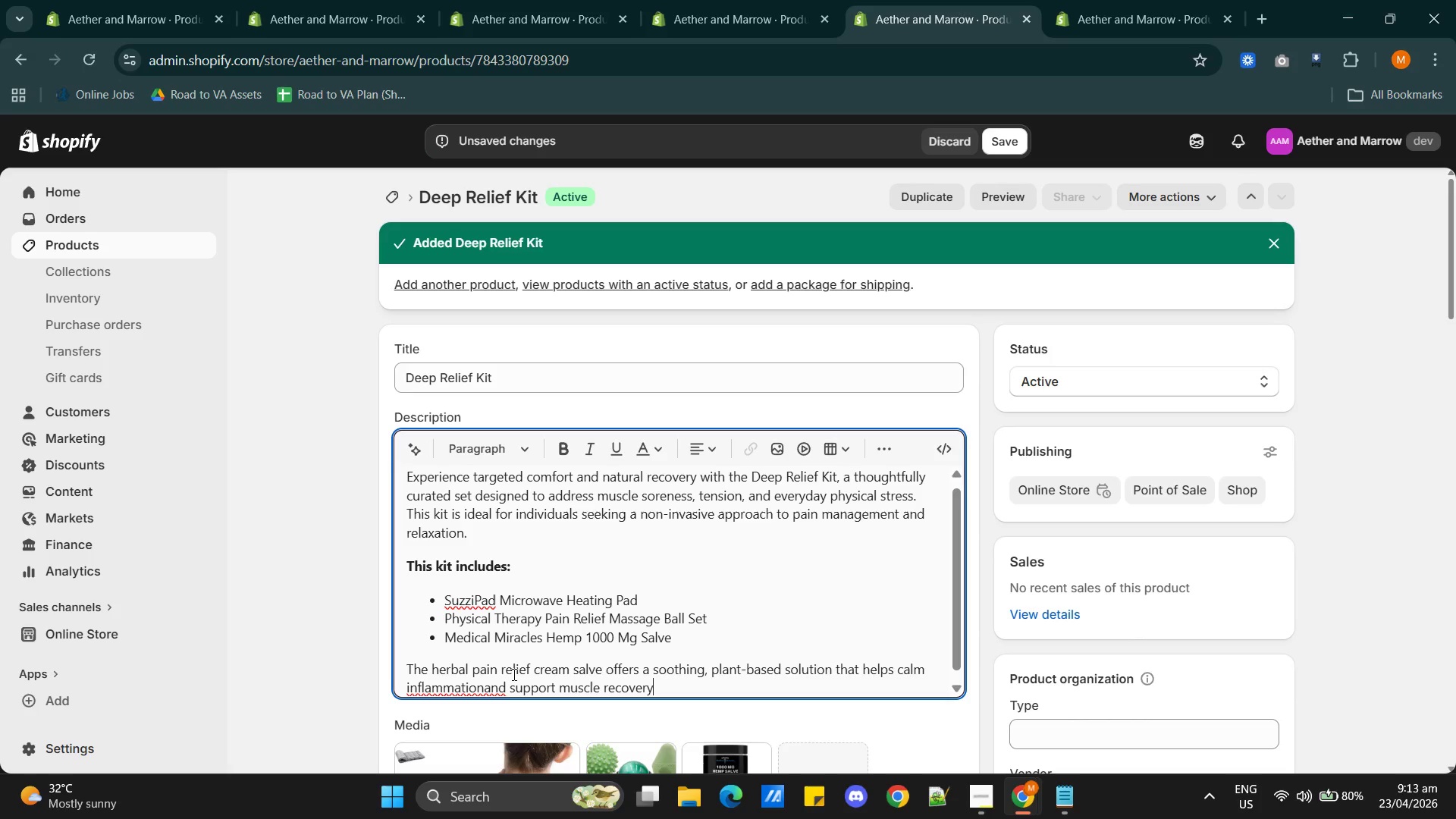 
type(. Paired with the massage ball set)
 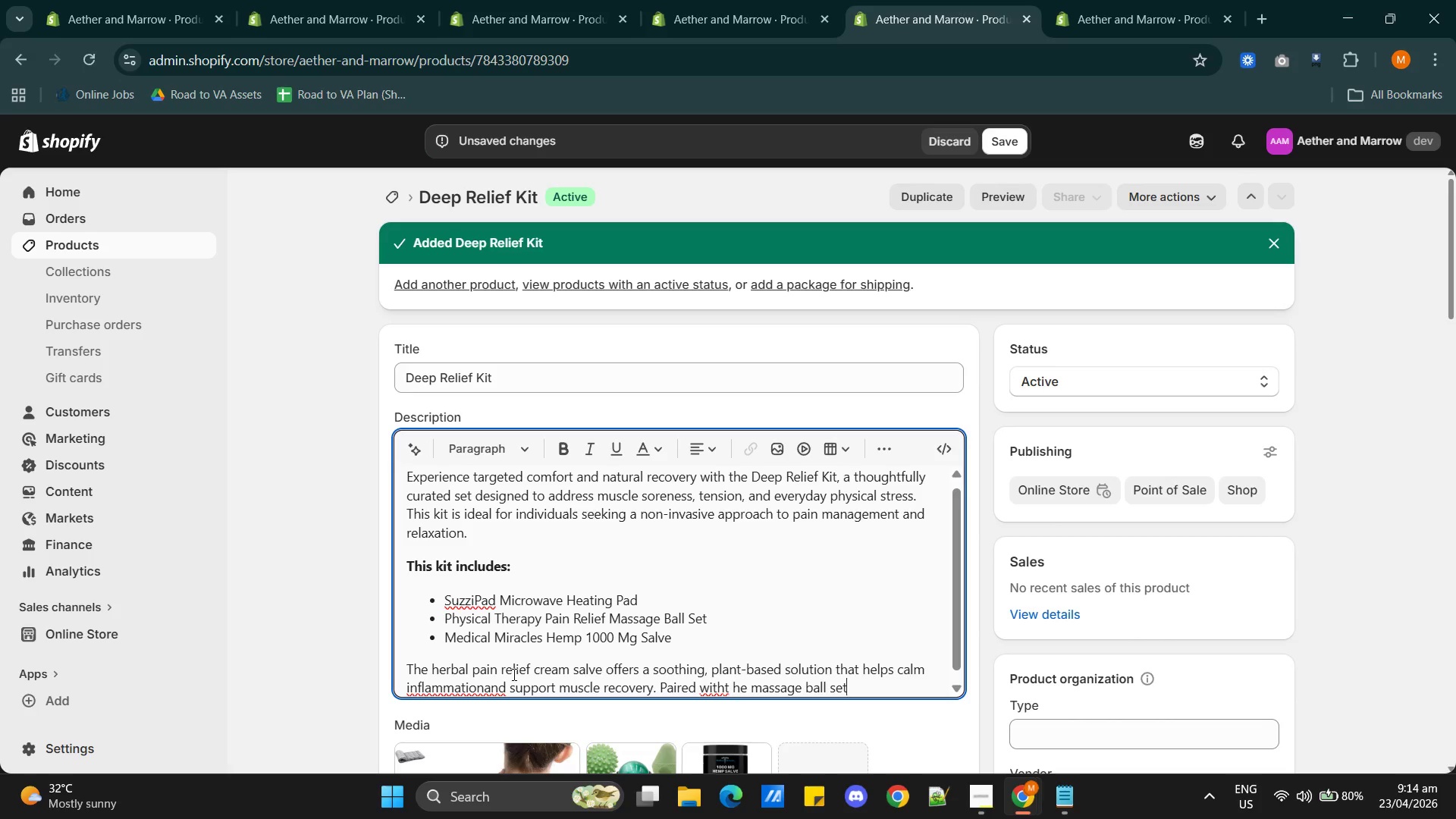 
type(, users can apply)
 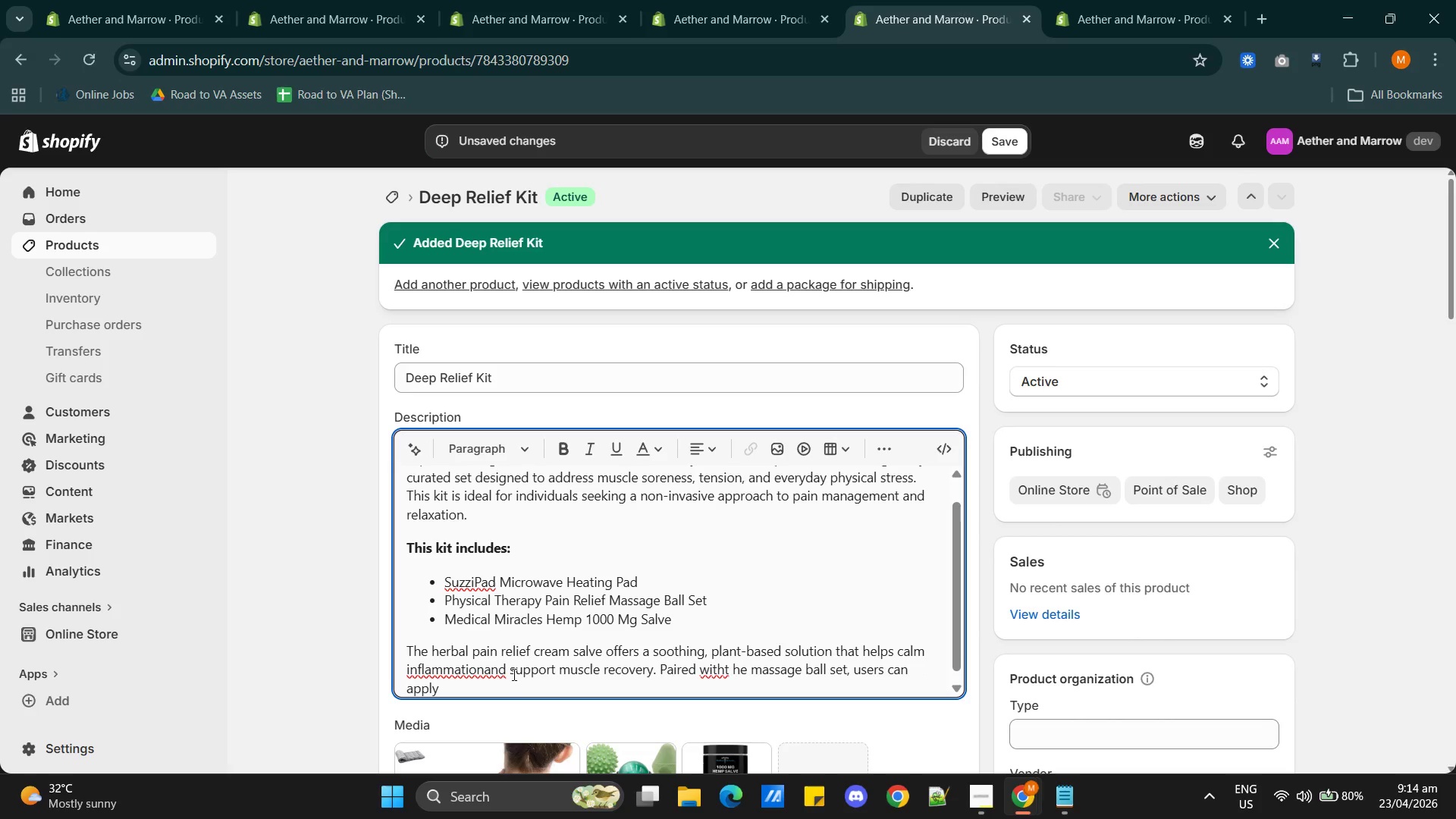 
type( focused press)
 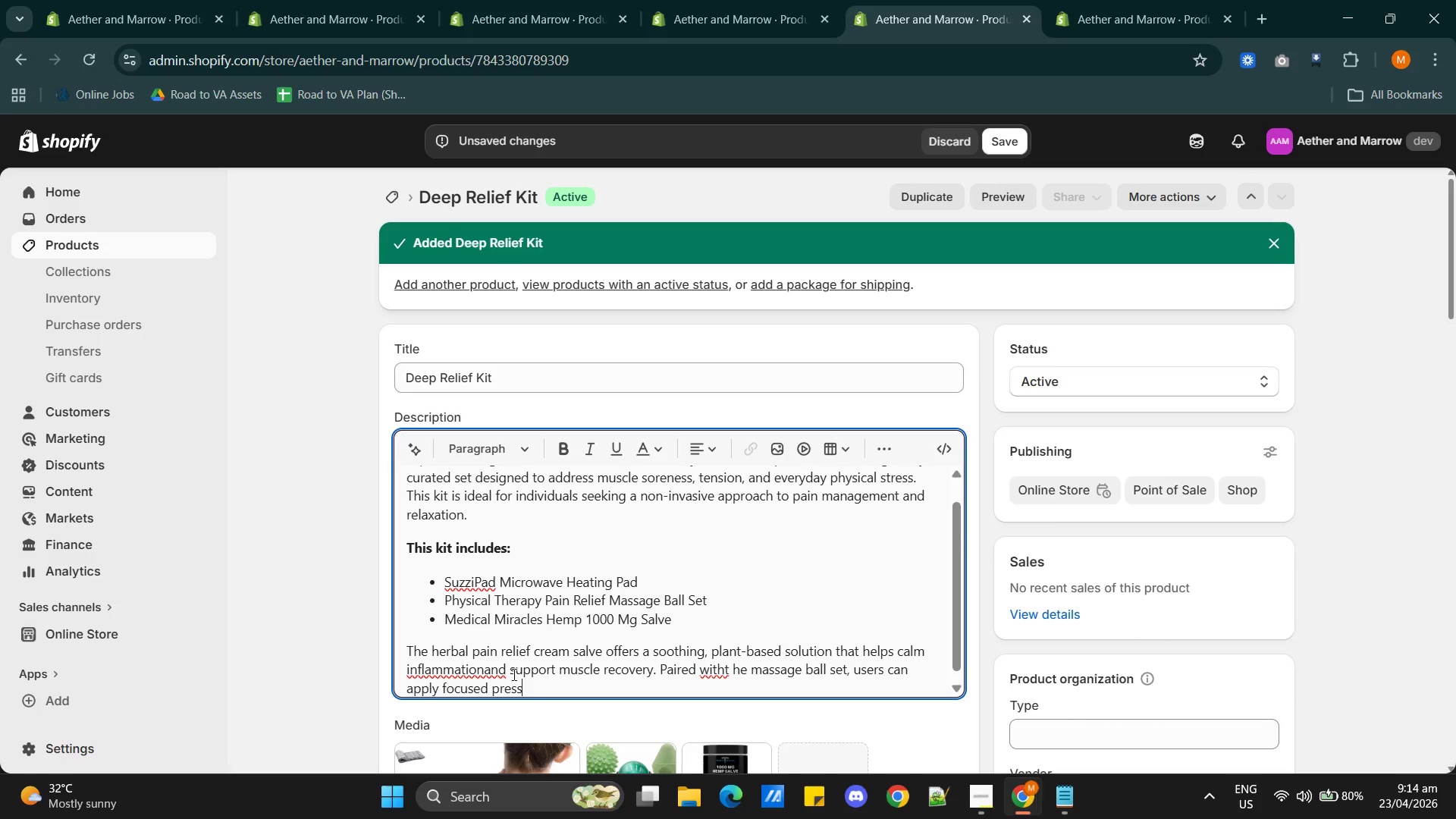 
type(ure )
 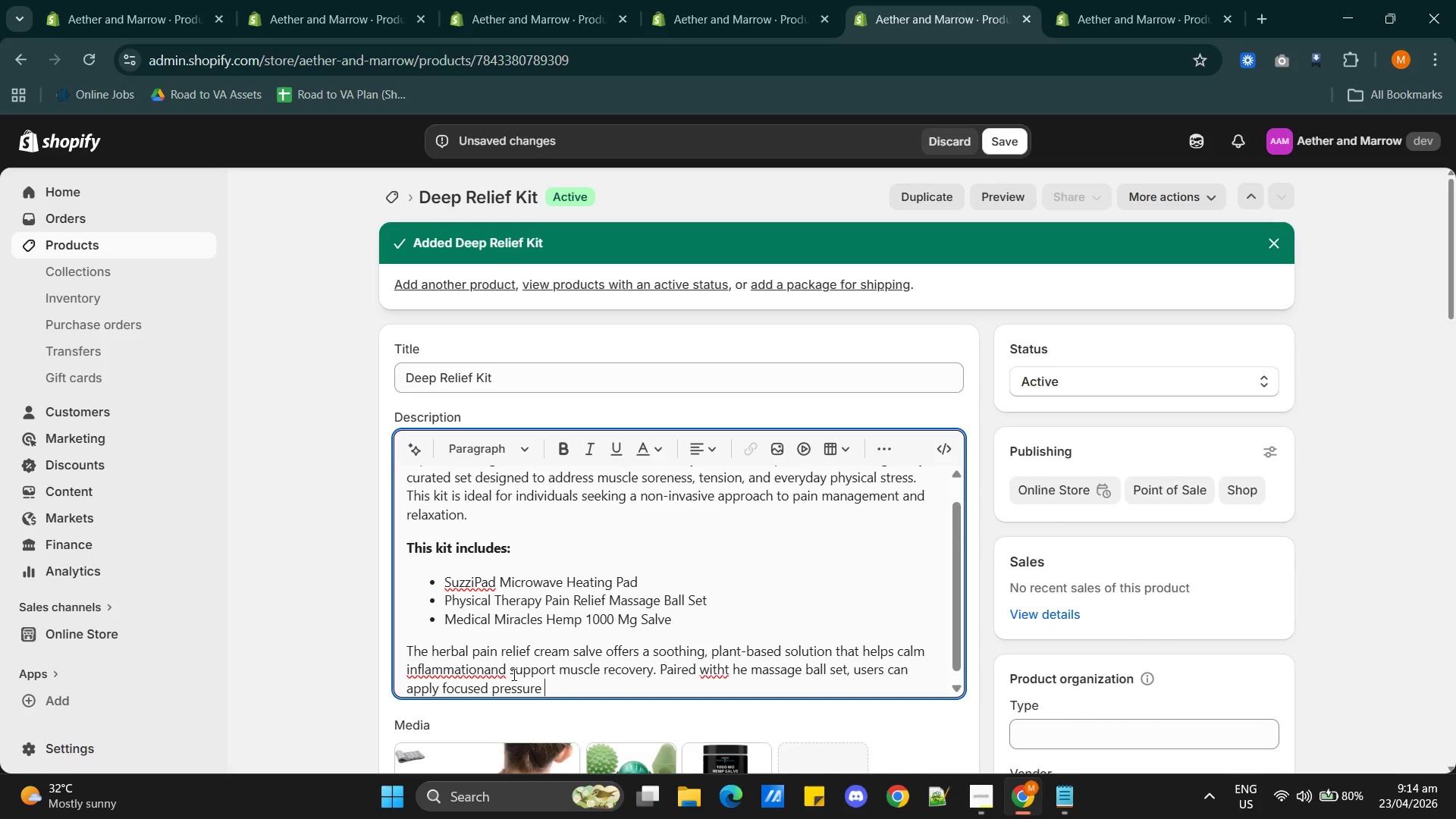 
type(to trigger points, helping)
 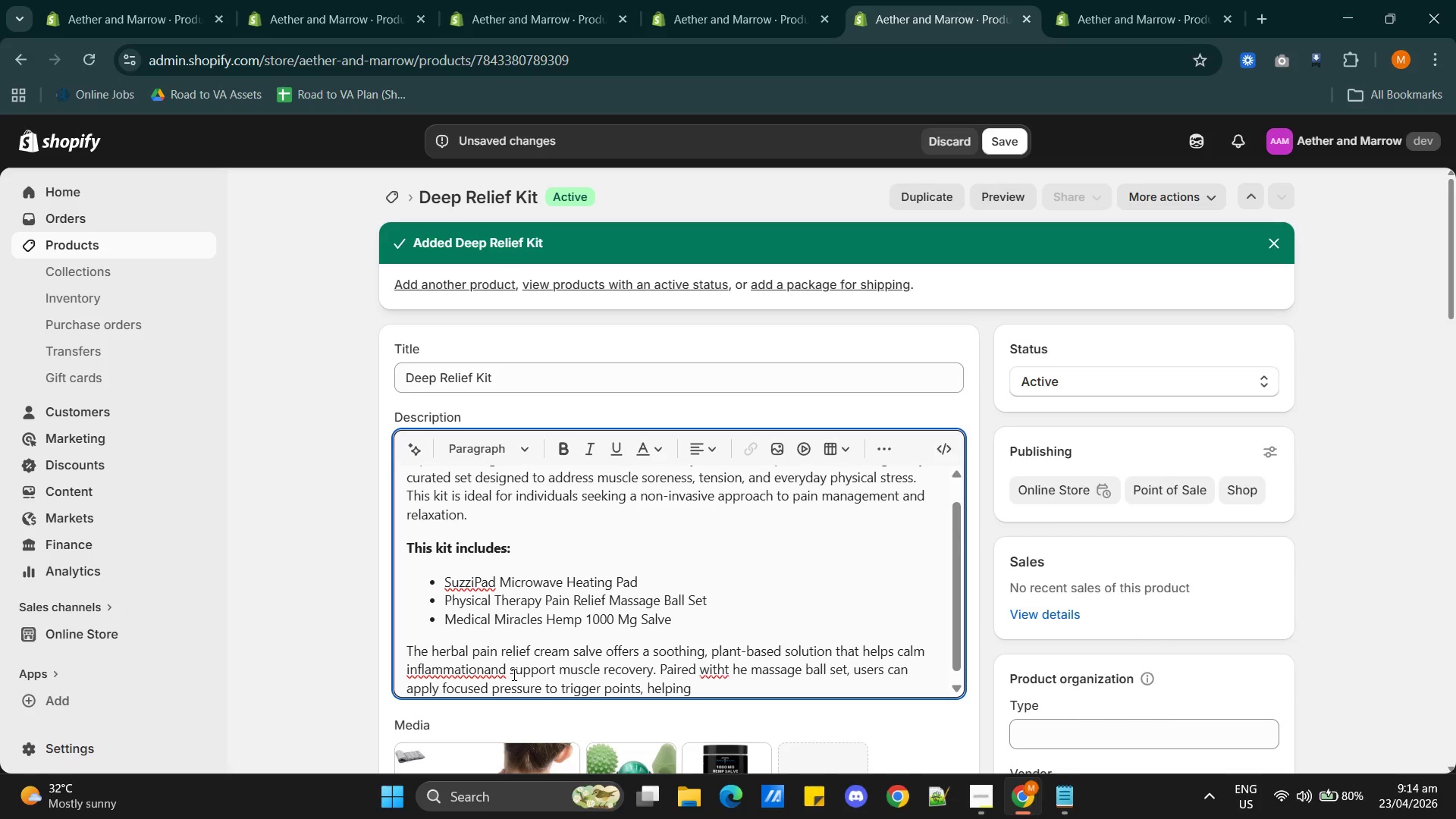 
type( release deep-seated tension and improbe)
key(Backspace)
key(Backspace)
type(ve mobility.)
 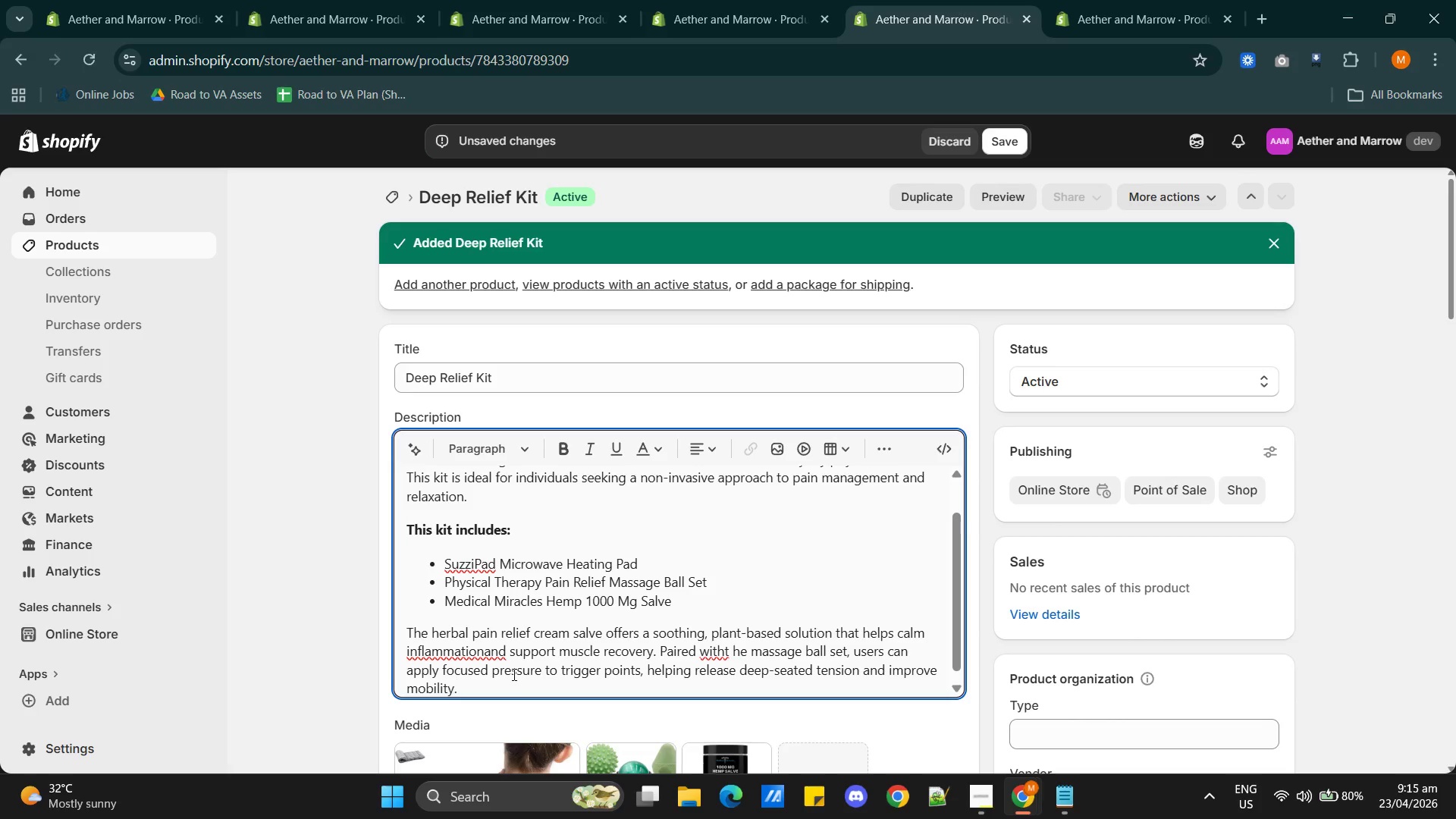 
key(Enter)
 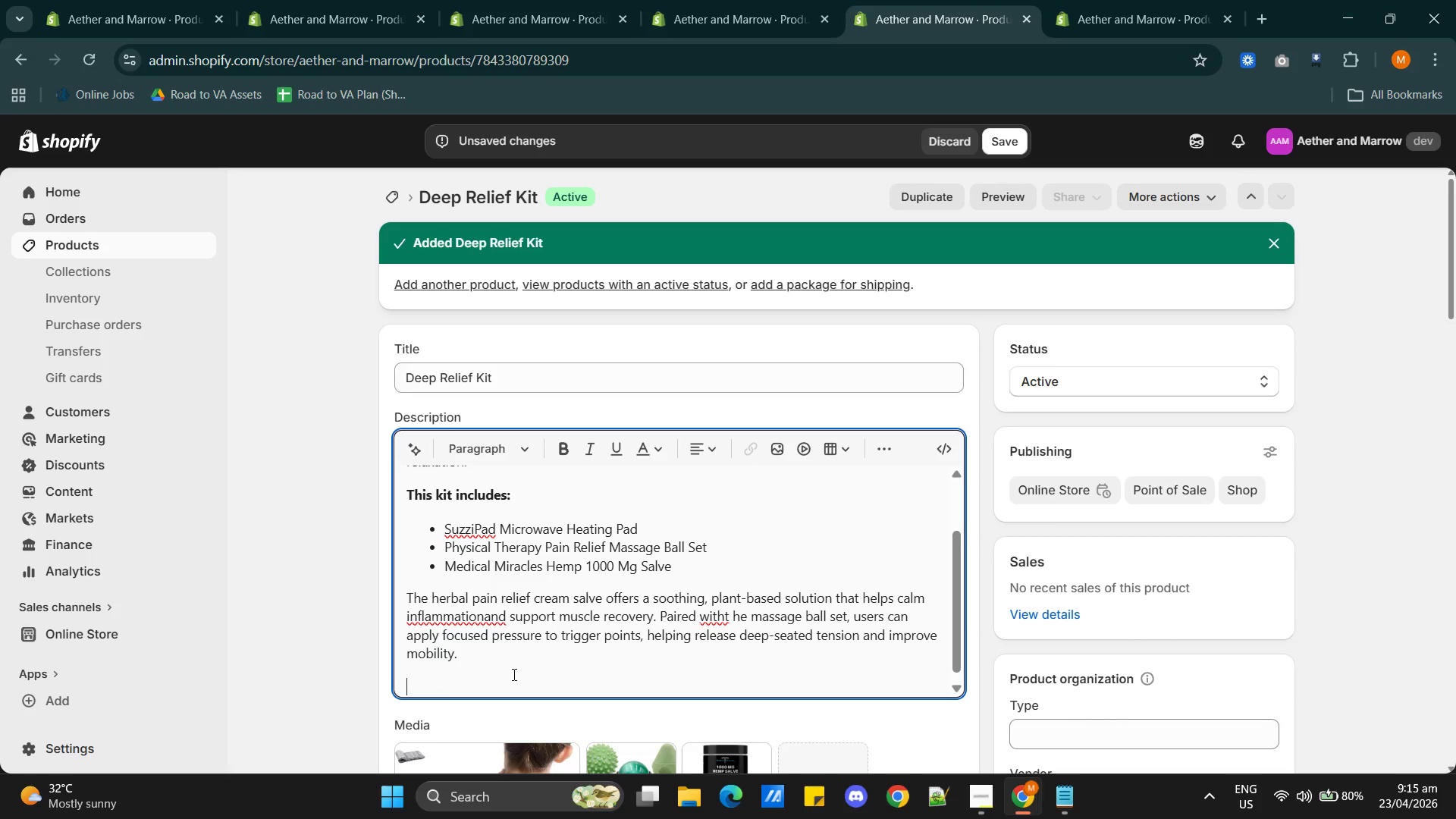 
type(Each component works synergistically to provide a layered recovery experience combining heat thera)
 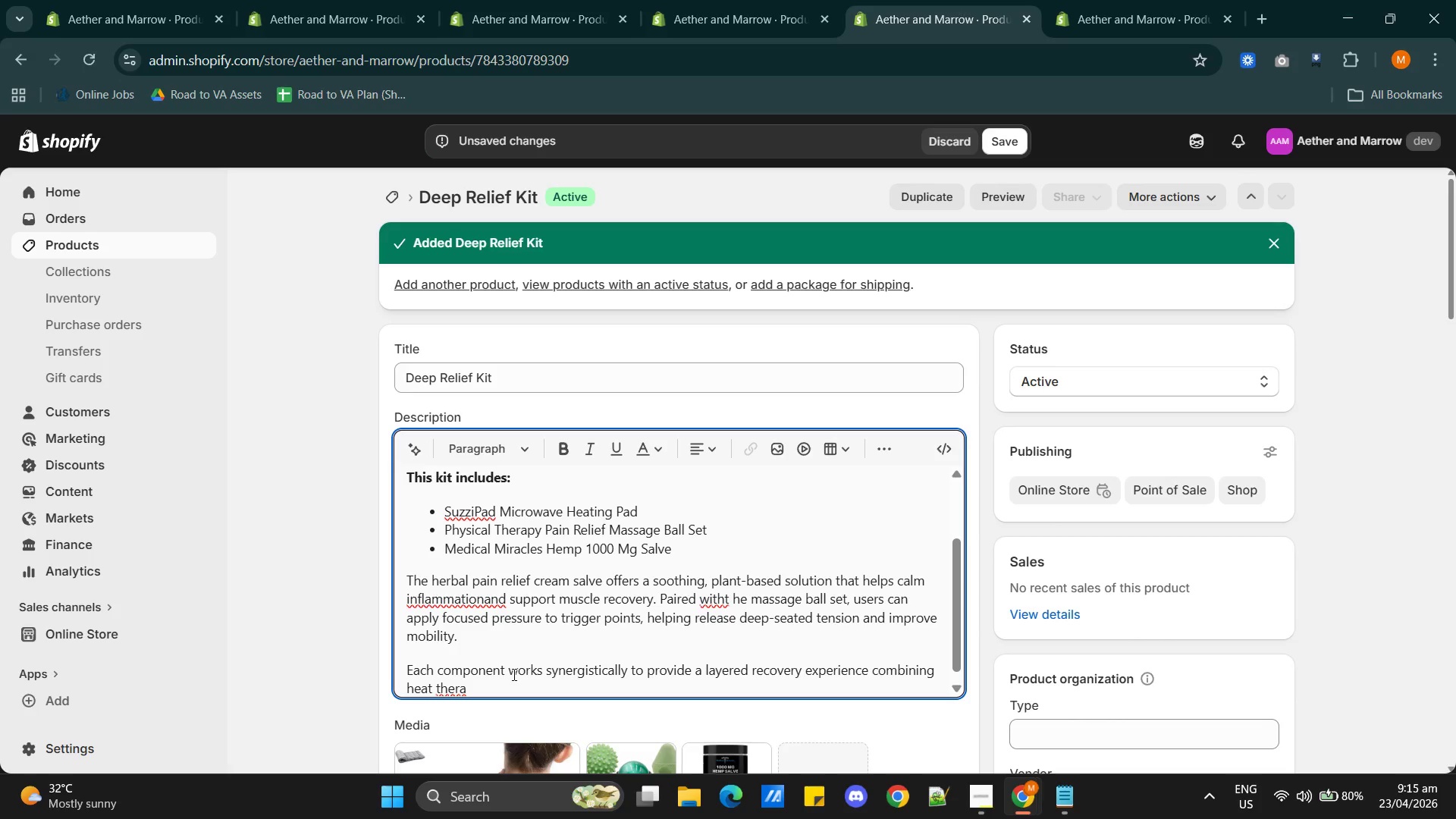 
type(py, topical relief, and physical stimulation.)
 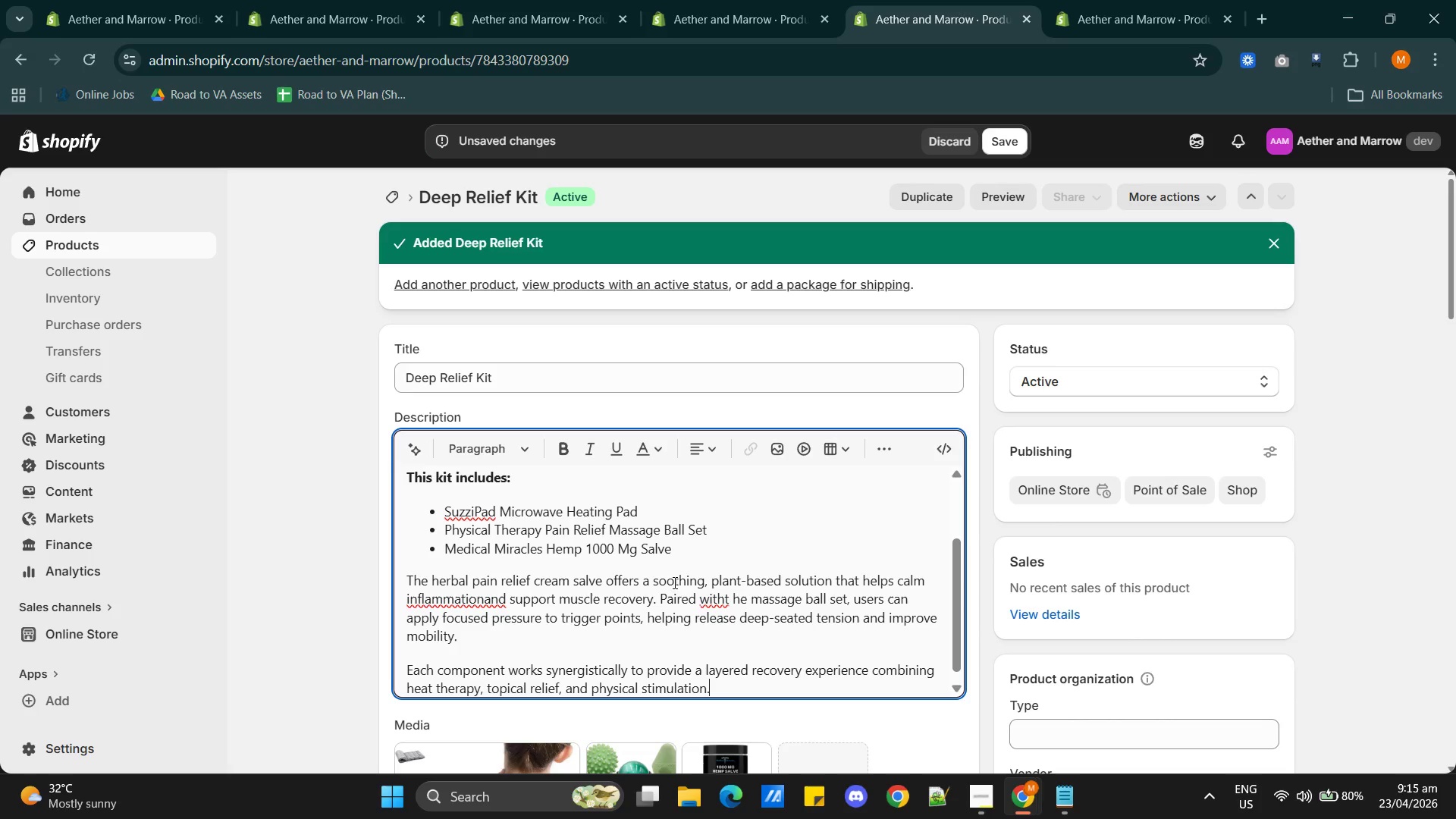 
scroll: coordinate [848, 613], scroll_direction: down, amount: 8.0
 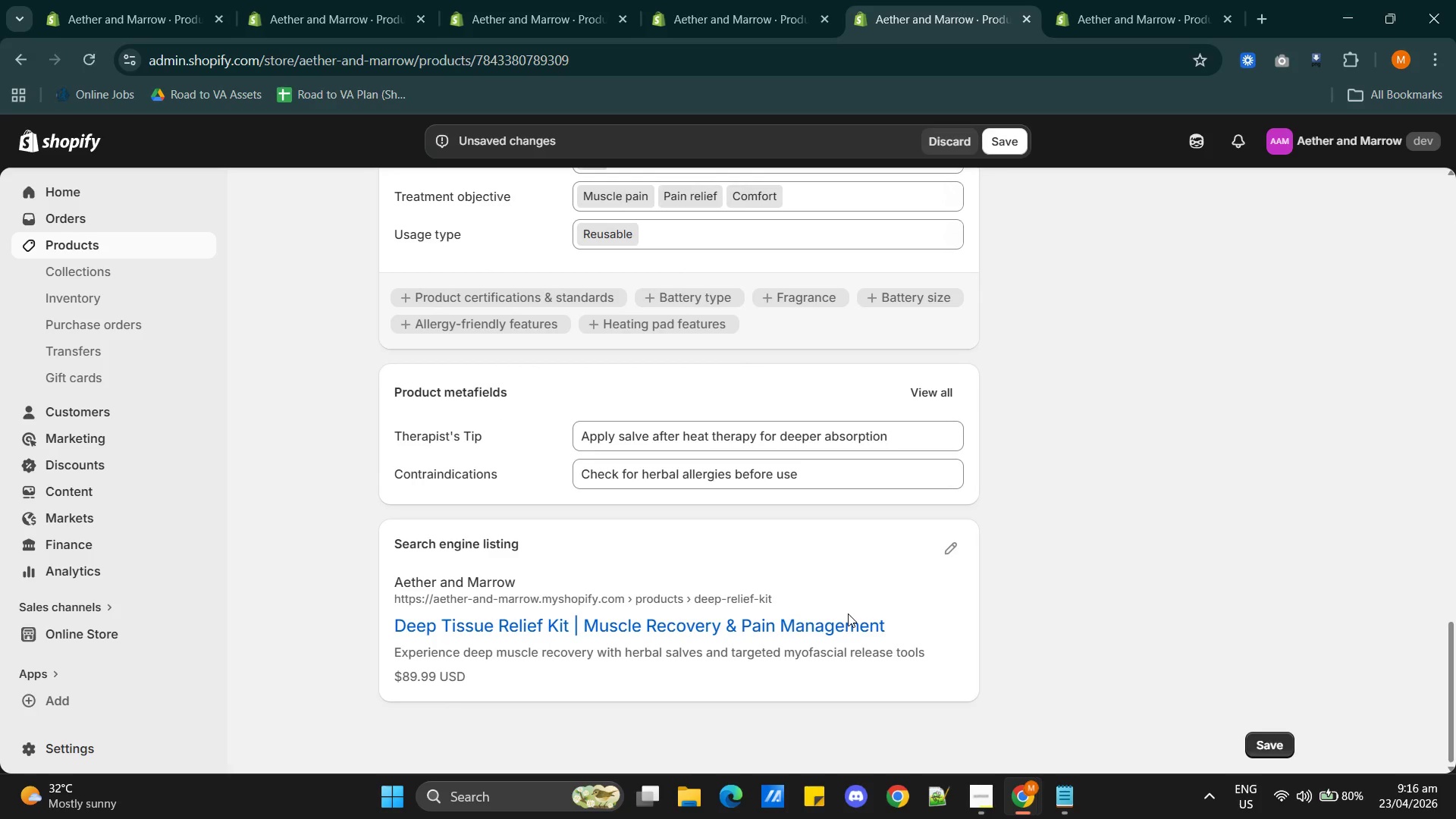 
scroll: coordinate [1072, 579], scroll_direction: up, amount: 25.0
 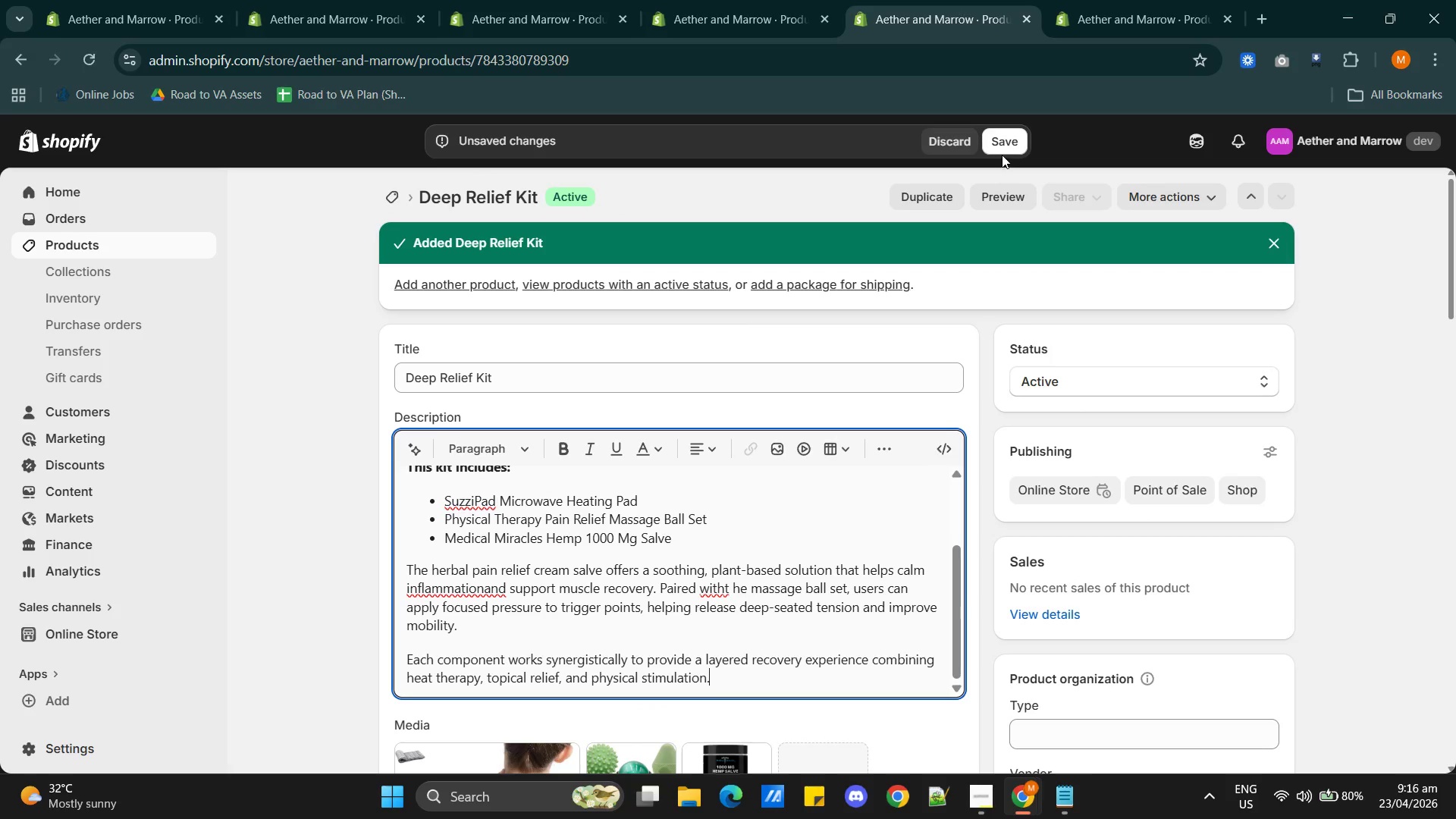 
left_click([1006, 149])
 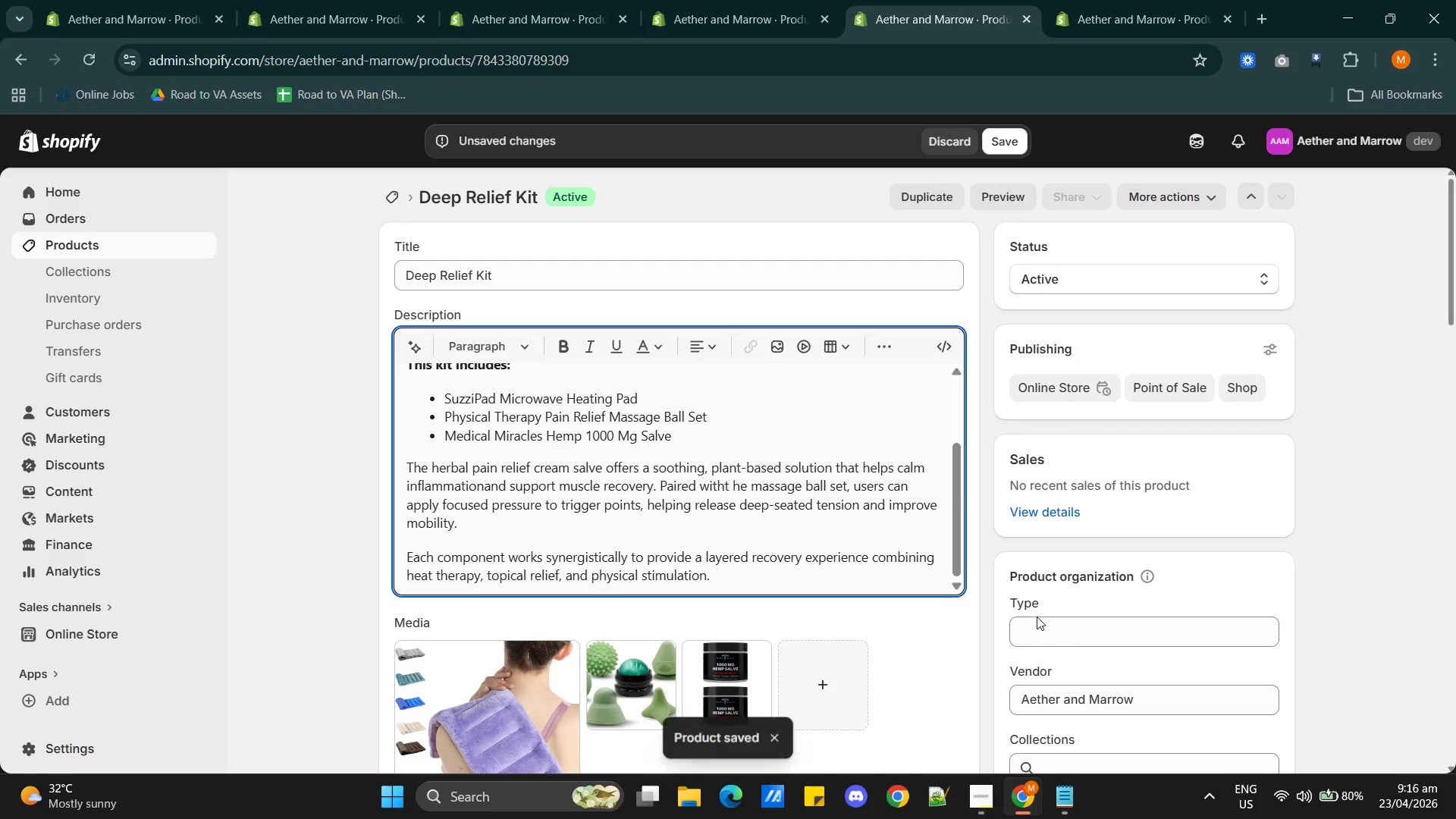 
wait(9.45)
 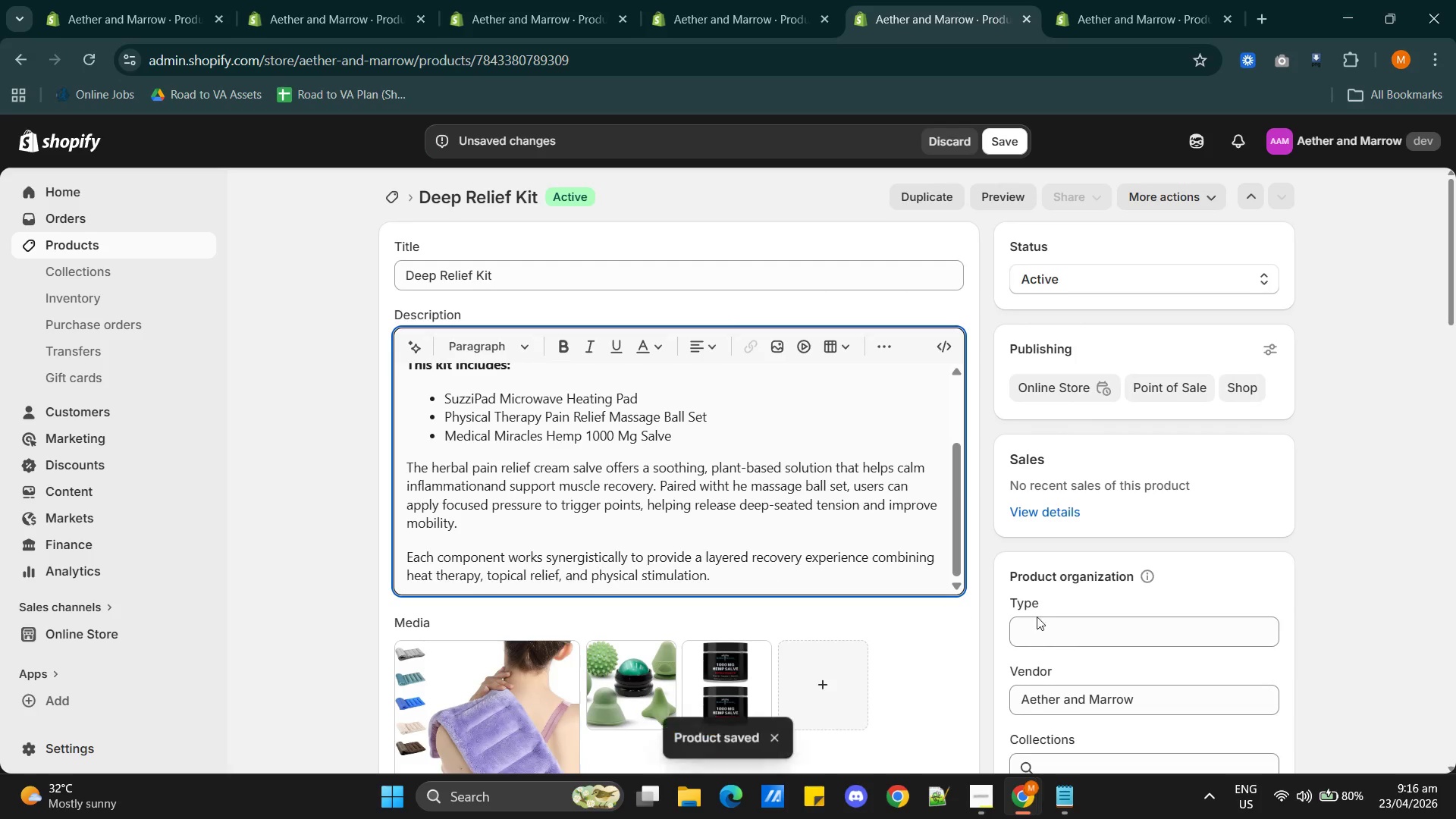 
scroll: coordinate [797, 626], scroll_direction: down, amount: 1.0
 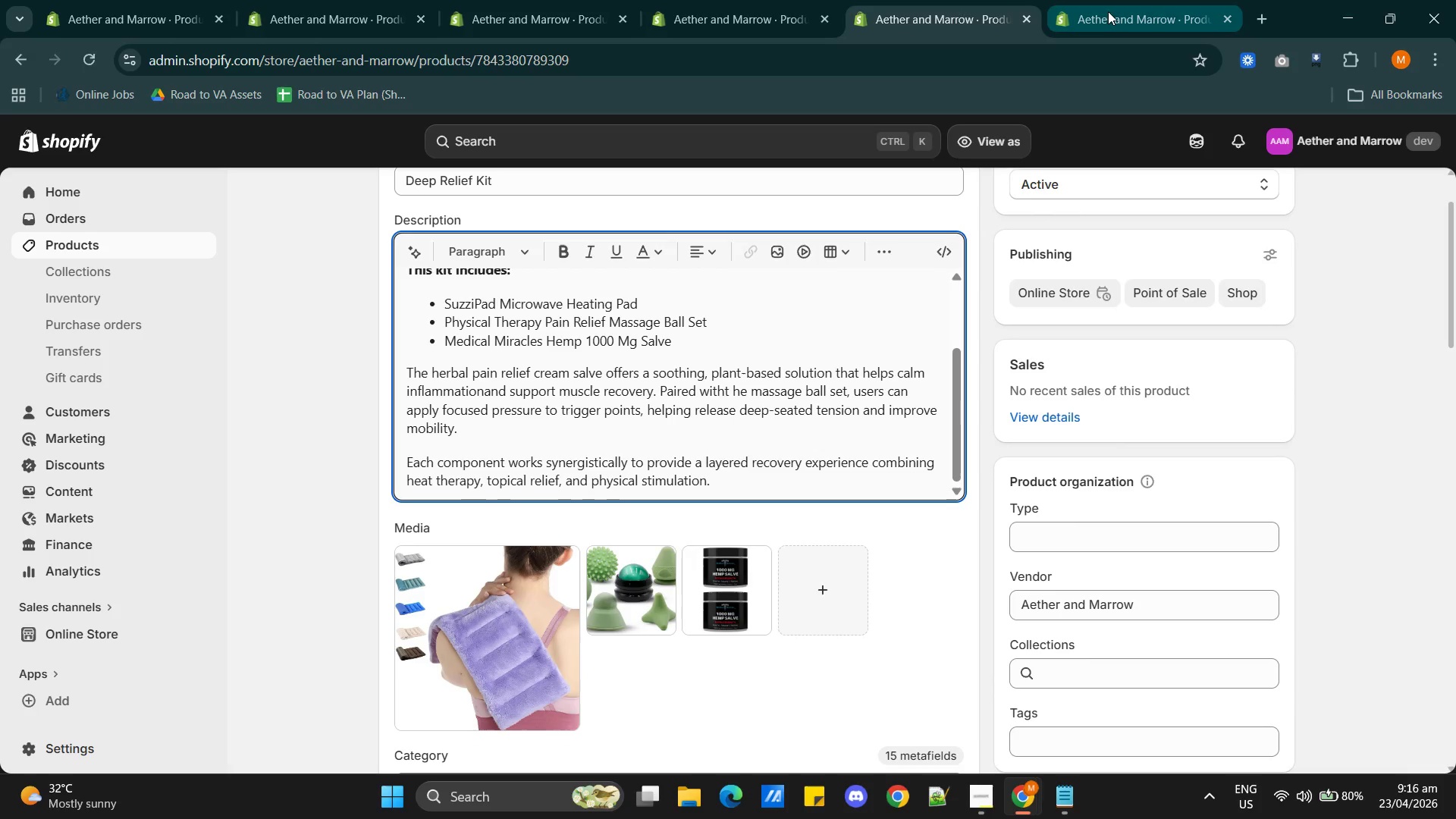 
left_click([1108, 19])
 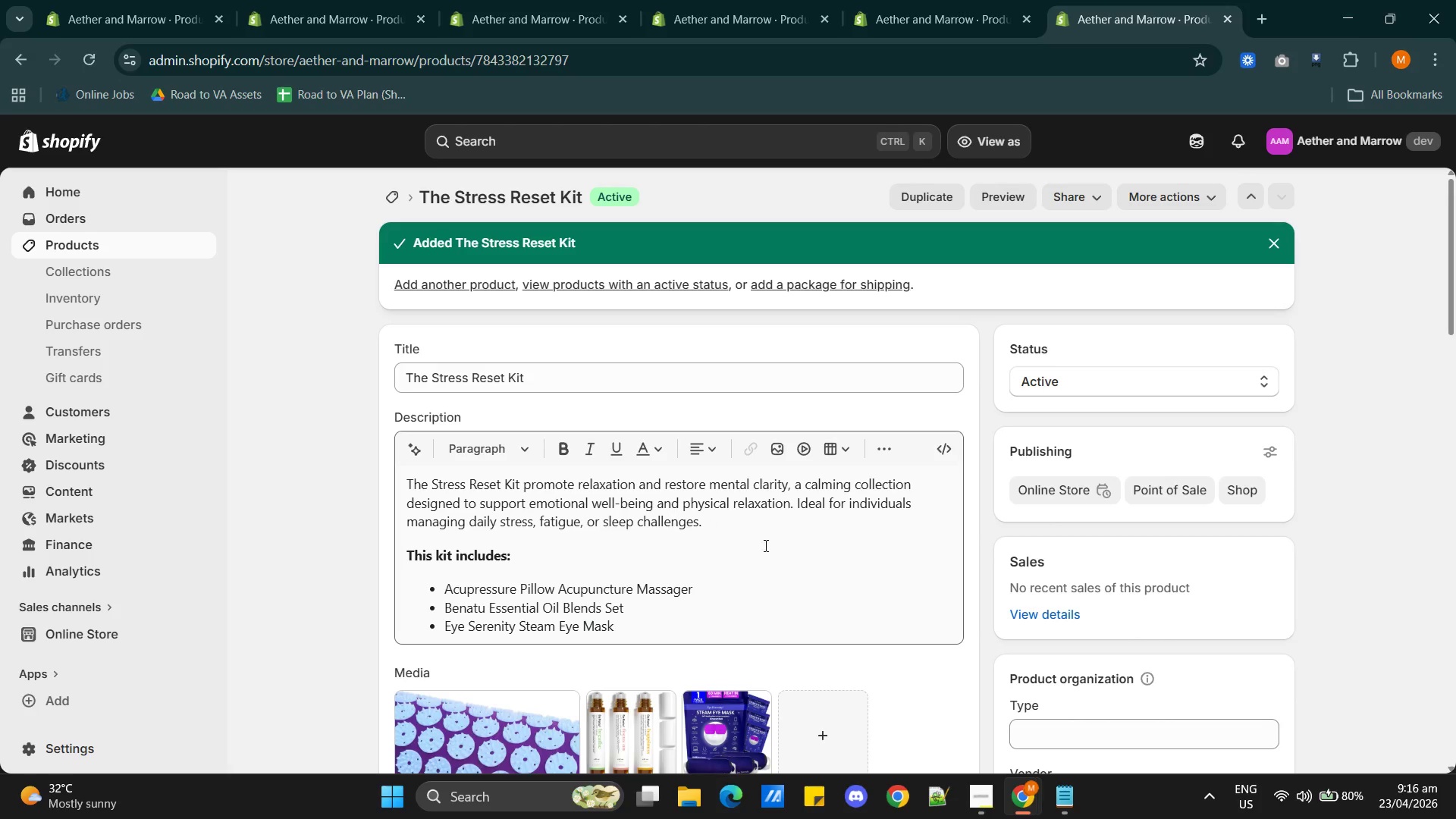 
scroll: coordinate [765, 546], scroll_direction: down, amount: 2.0
 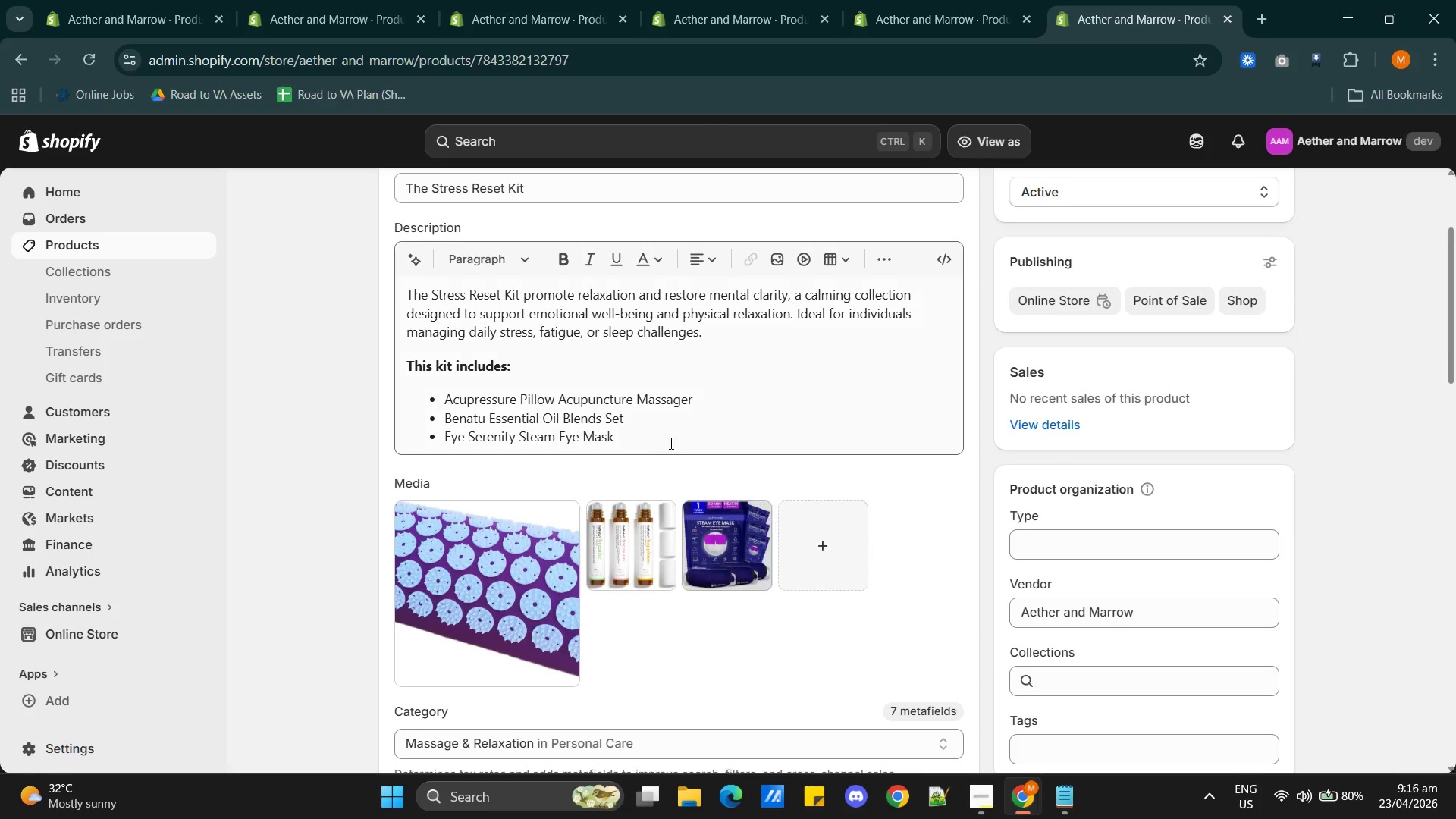 
left_click([666, 435])
 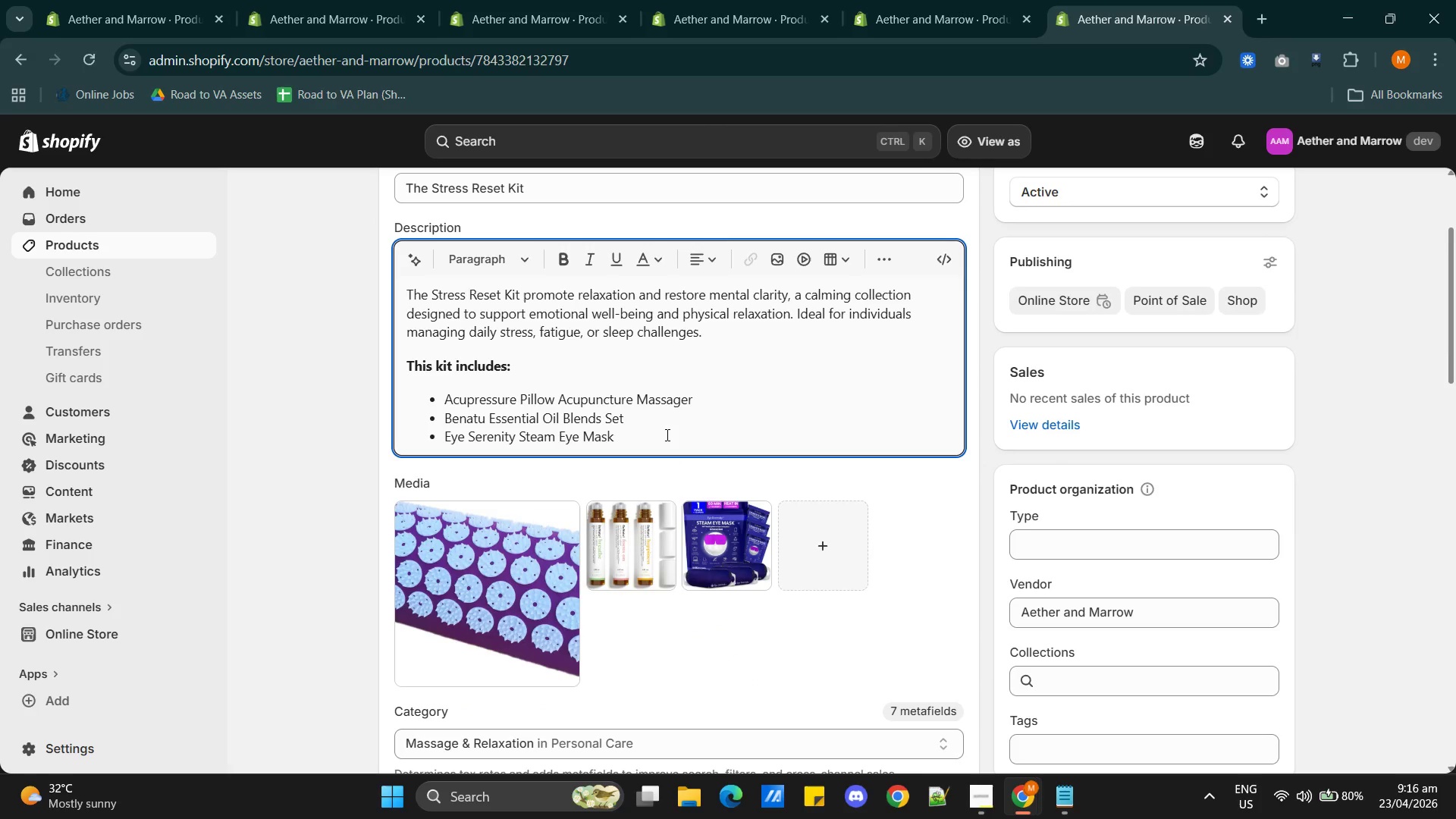 
key(Enter)
 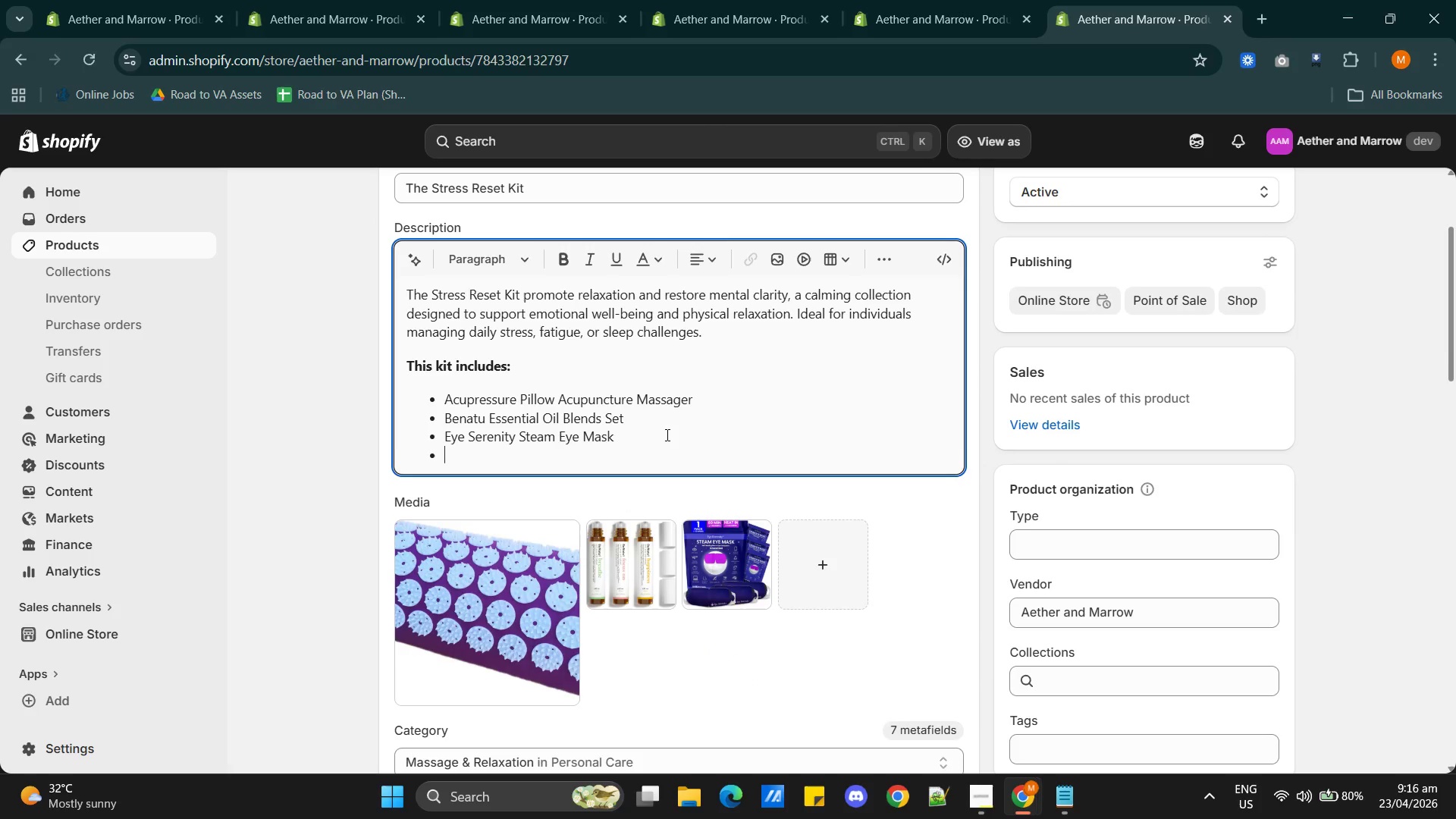 
key(Enter)
 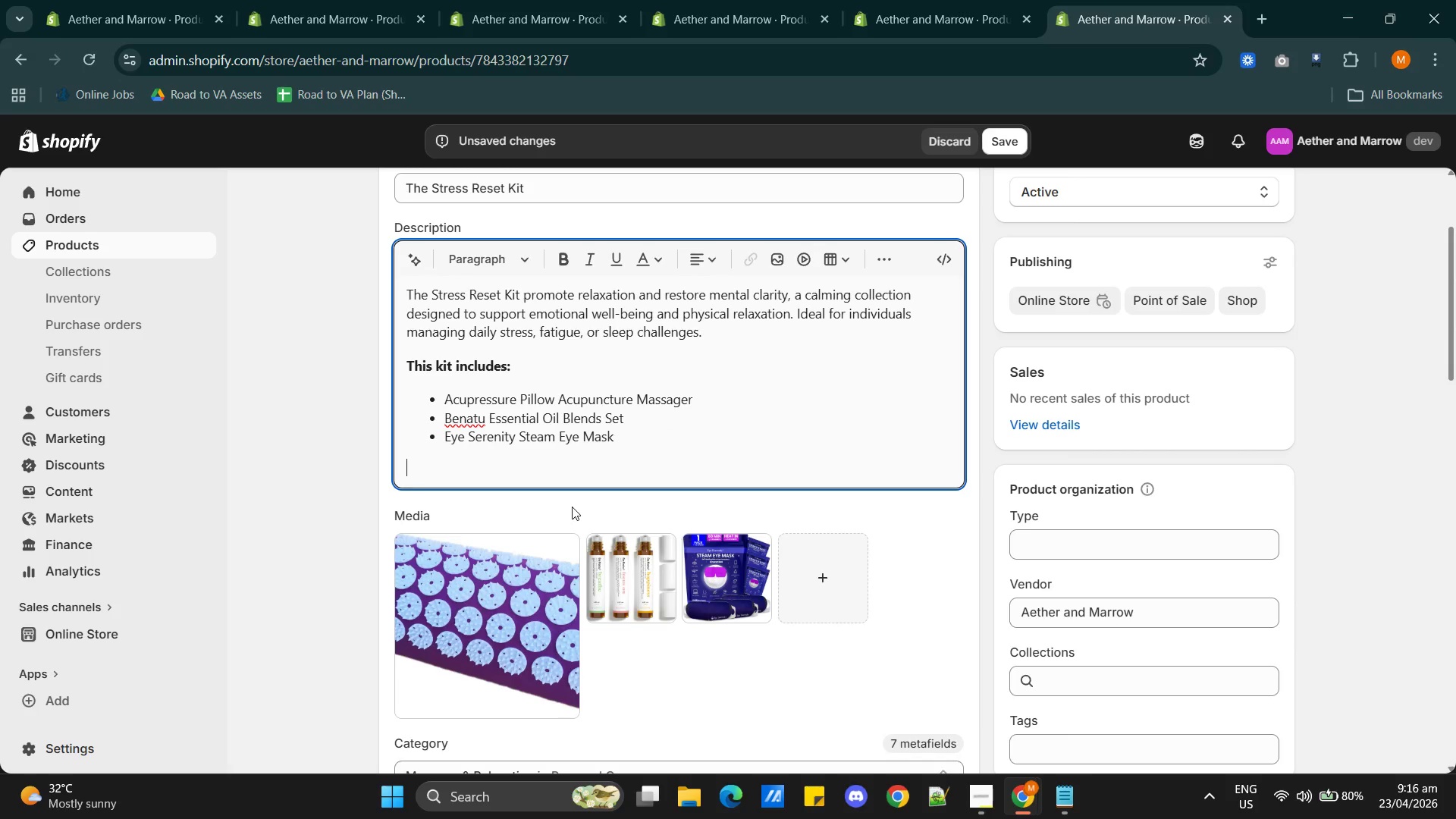 
wait(19.17)
 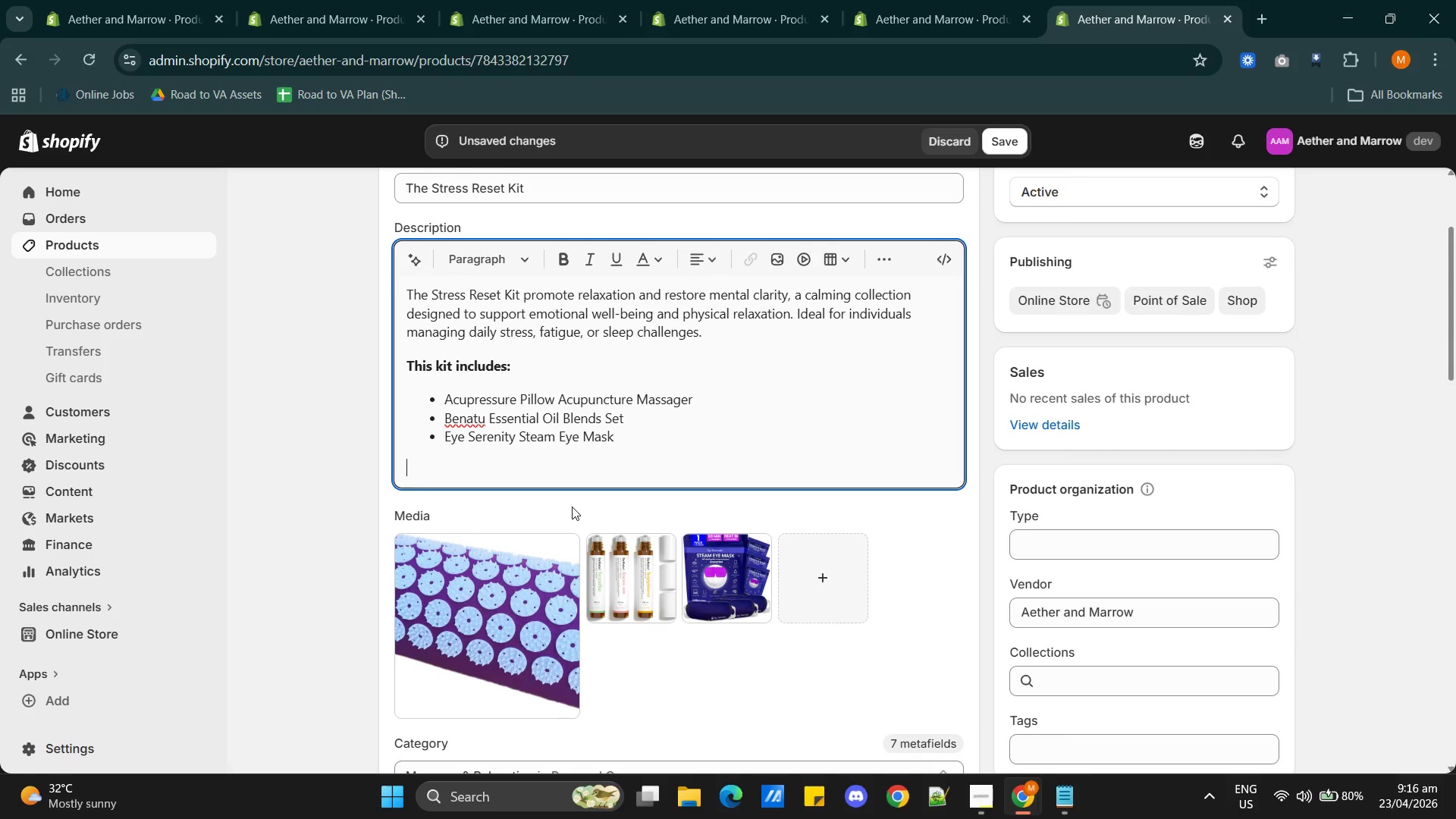 
left_click([987, 802])